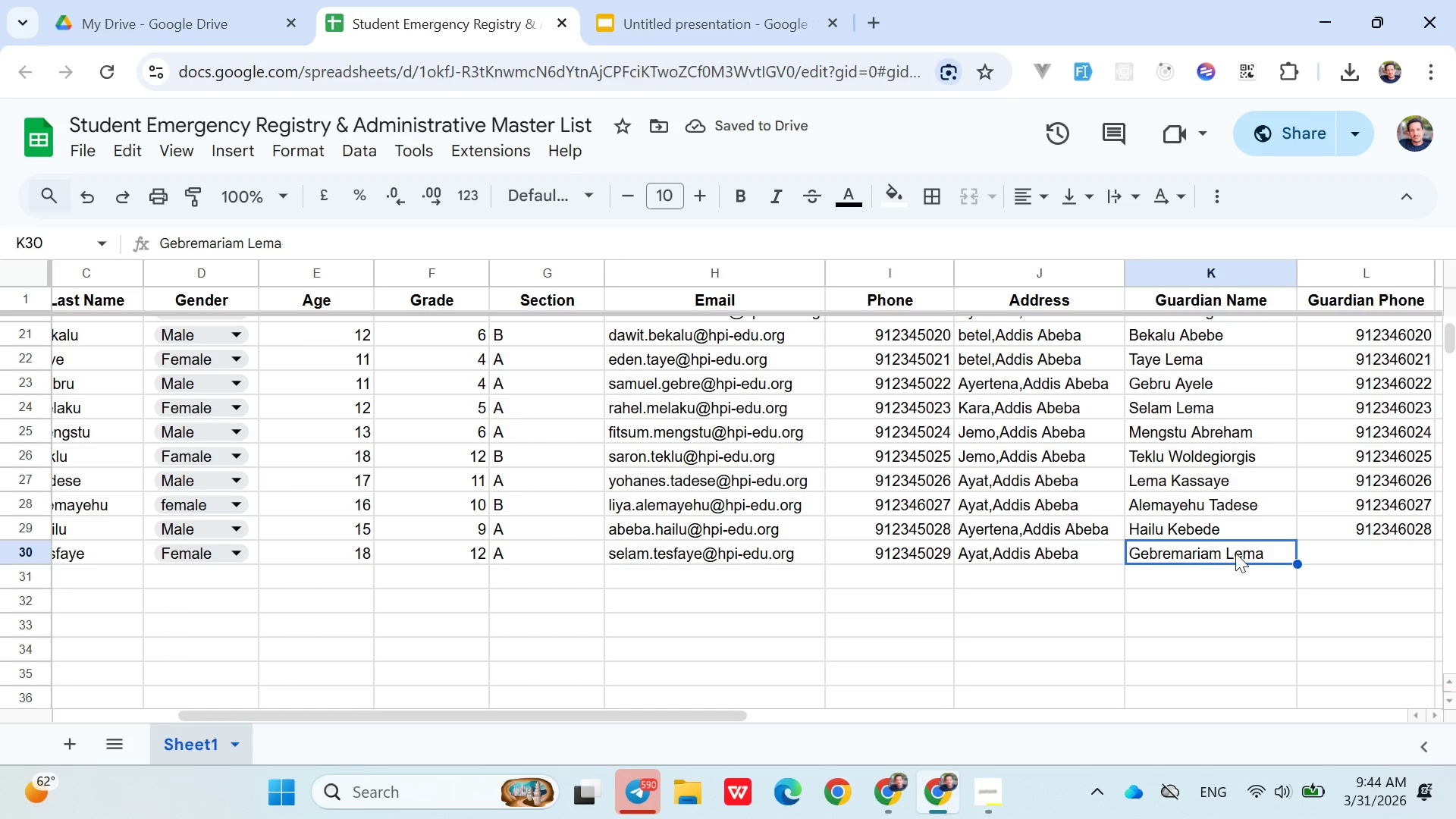 
double_click([1237, 553])
 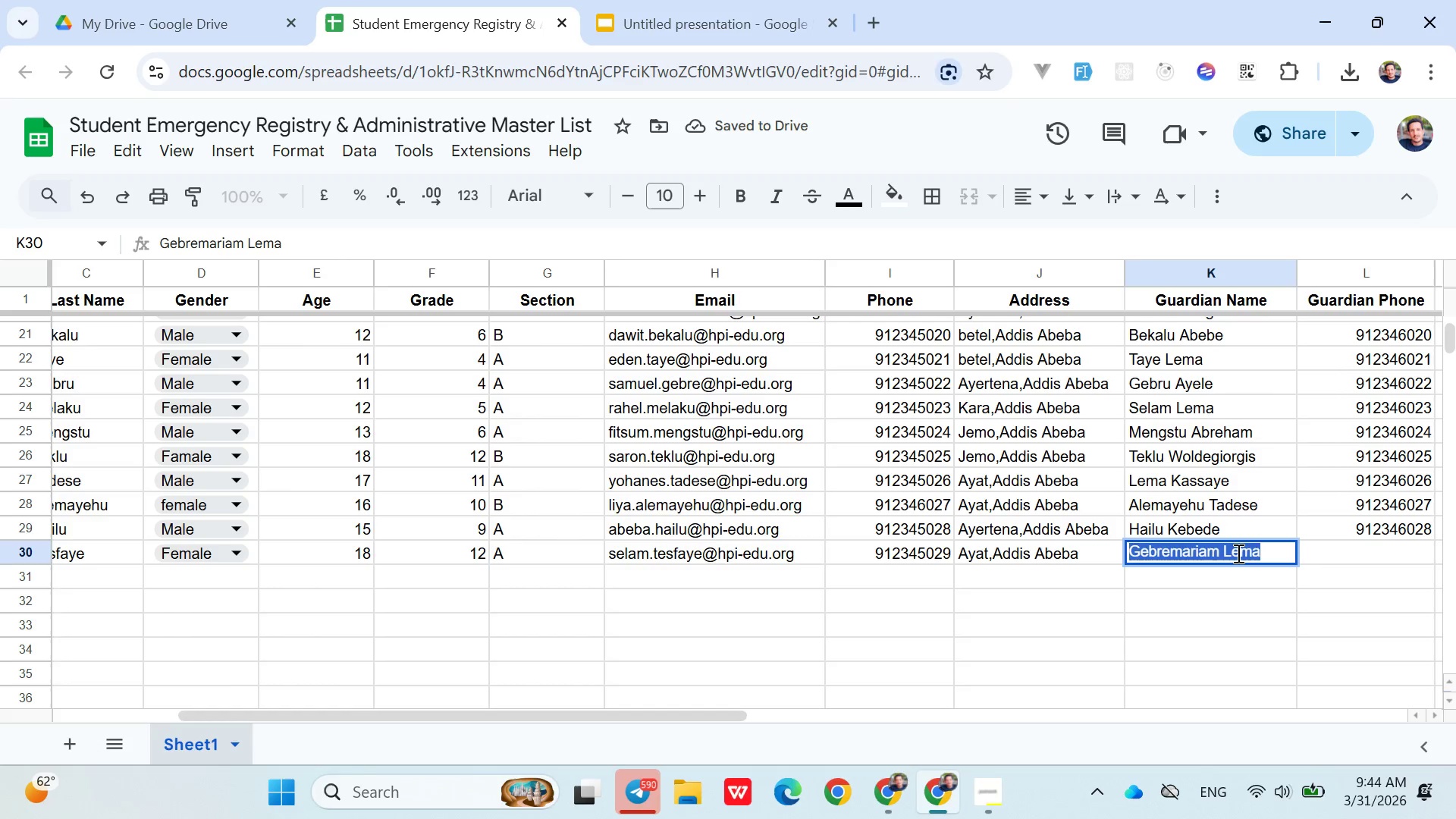 
triple_click([1237, 553])
 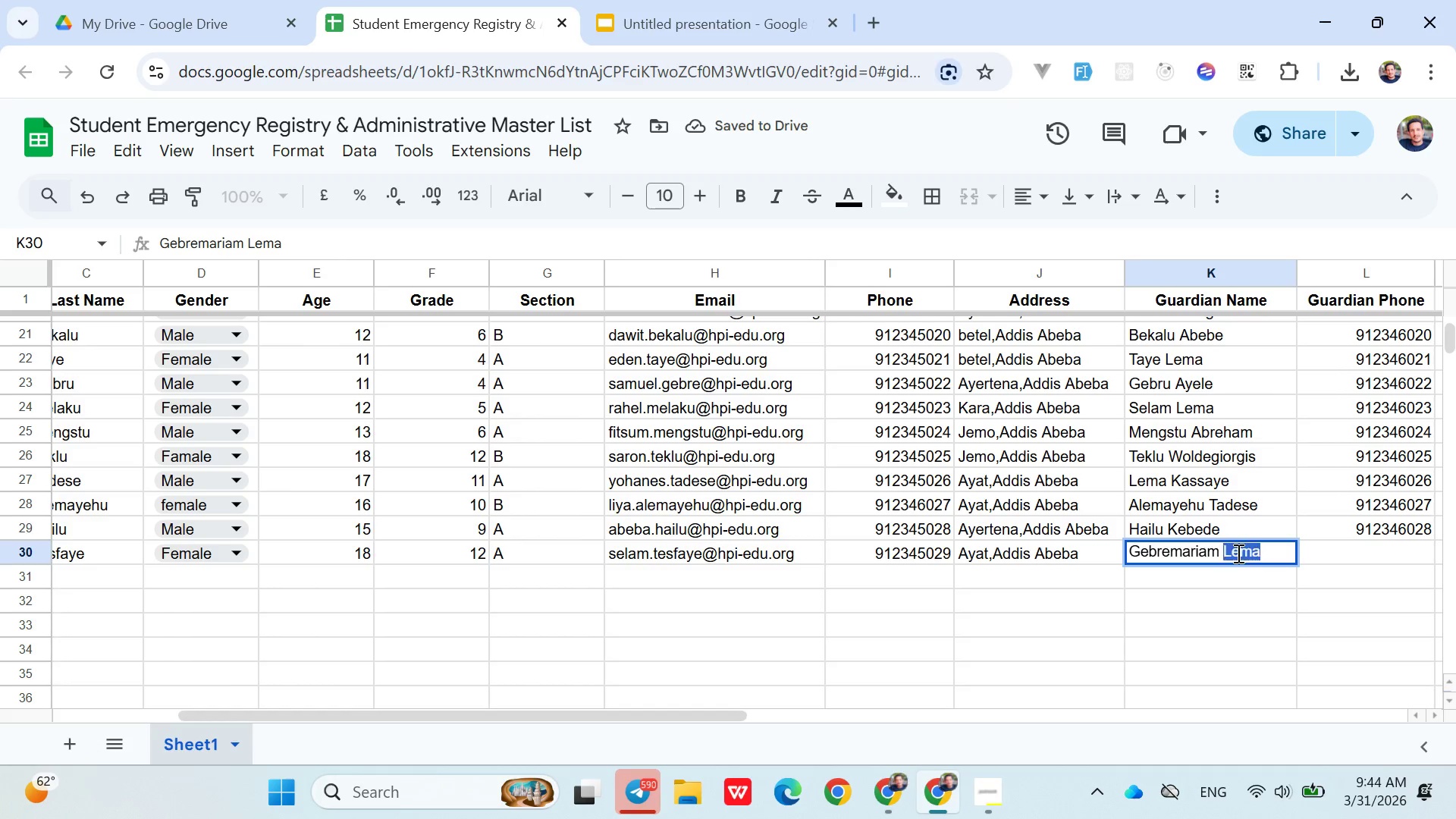 
double_click([1237, 553])
 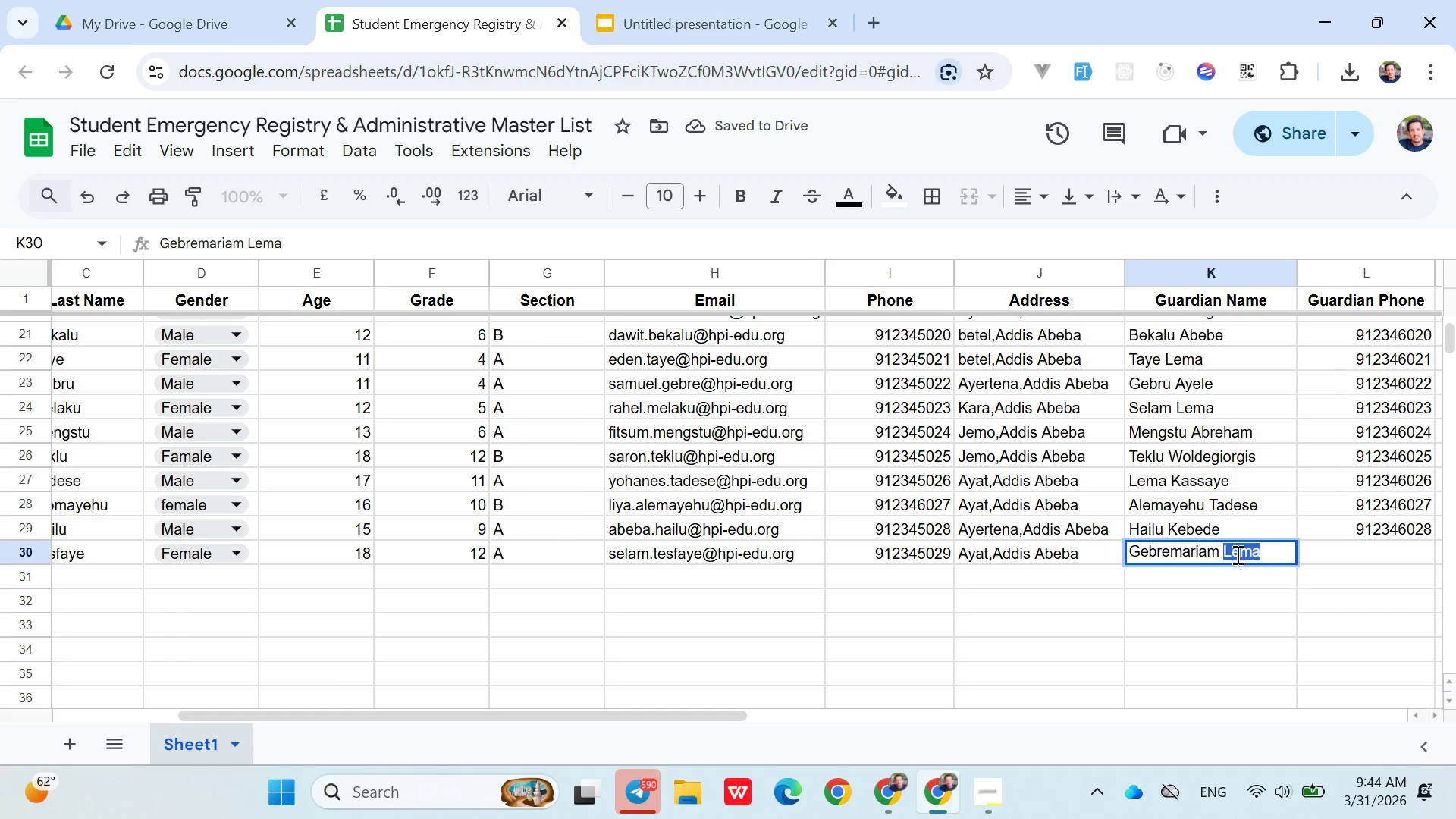 
type(Abeba)
 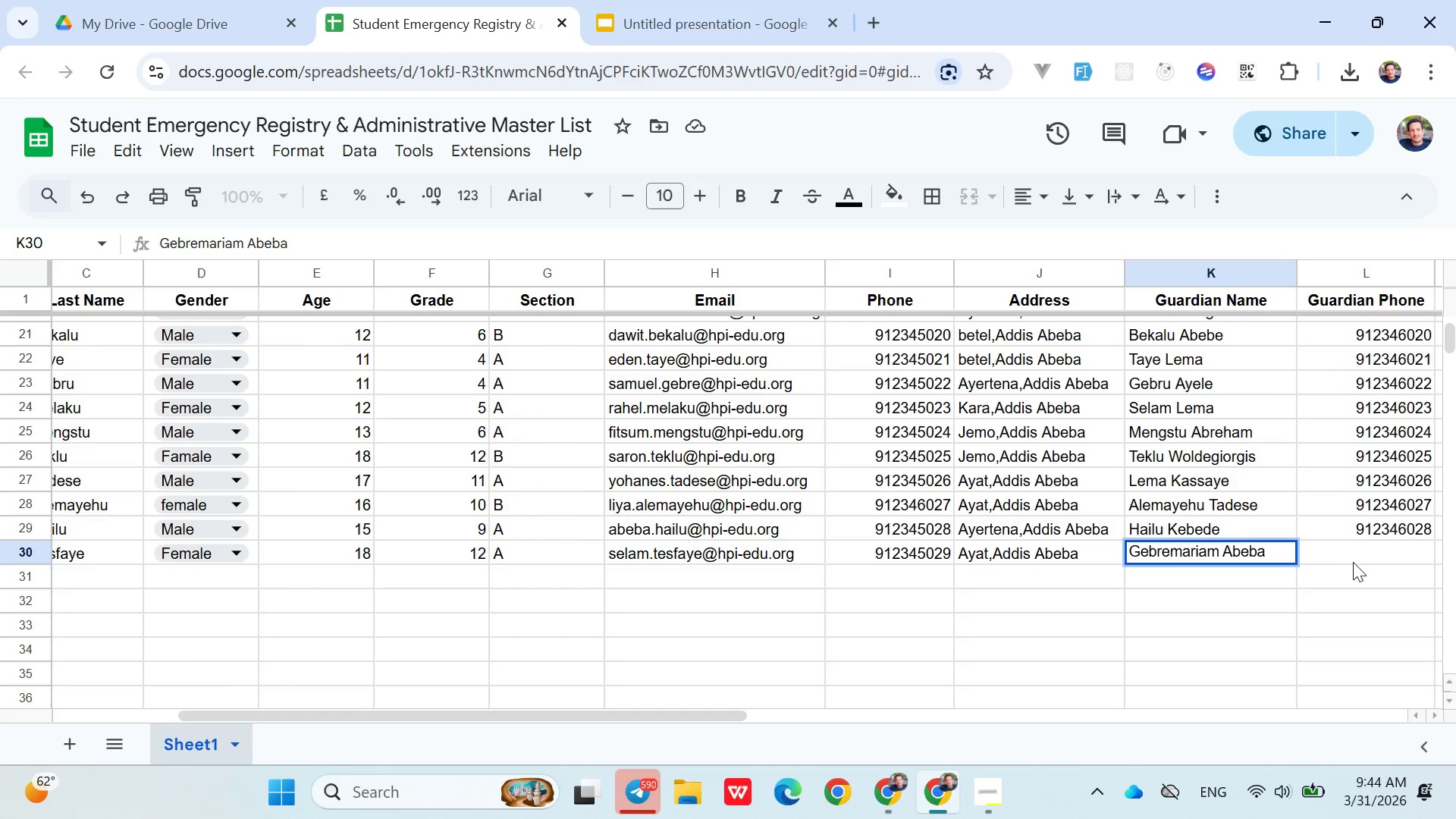 
left_click([1354, 562])
 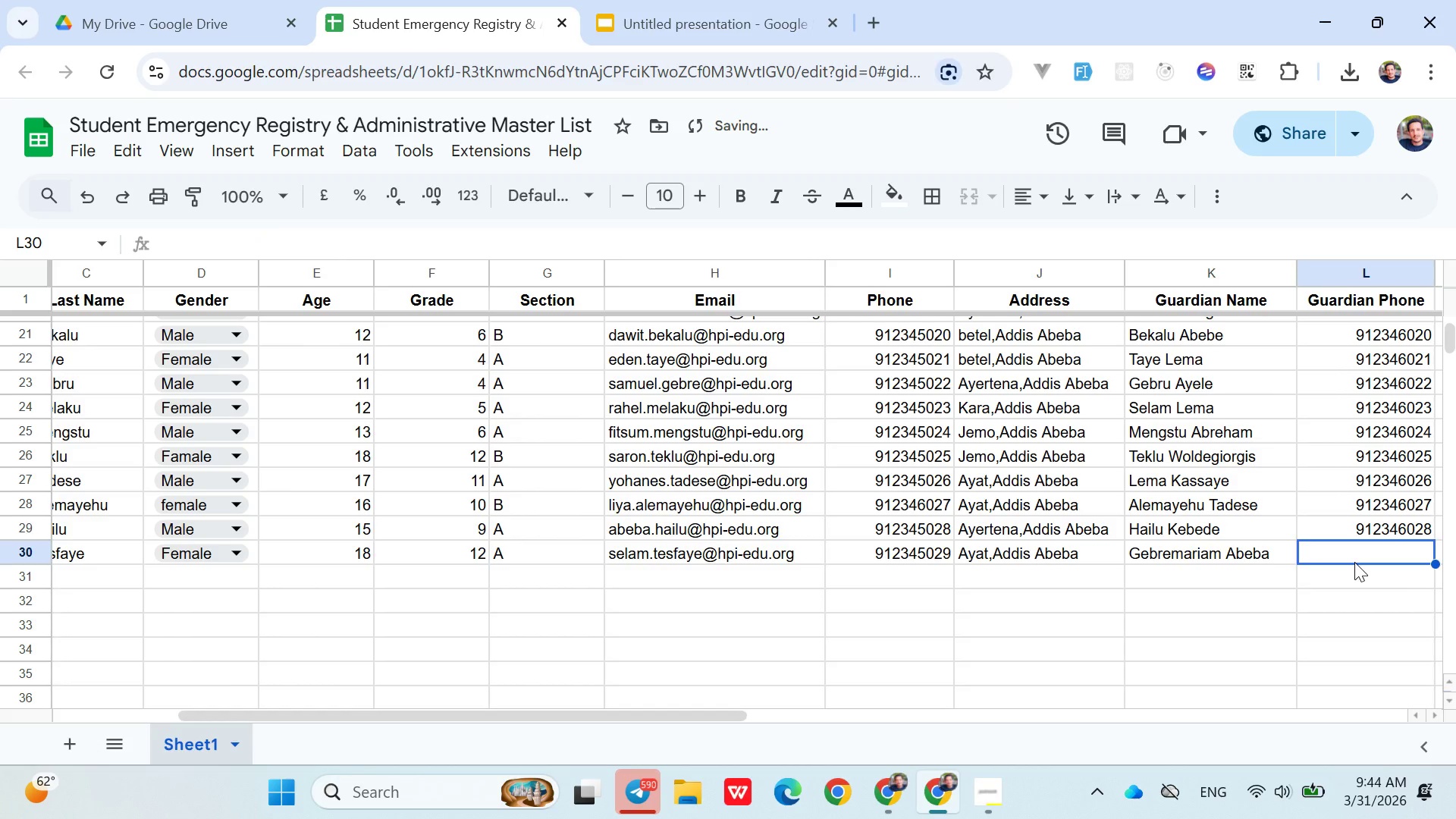 
type(0912346029)
 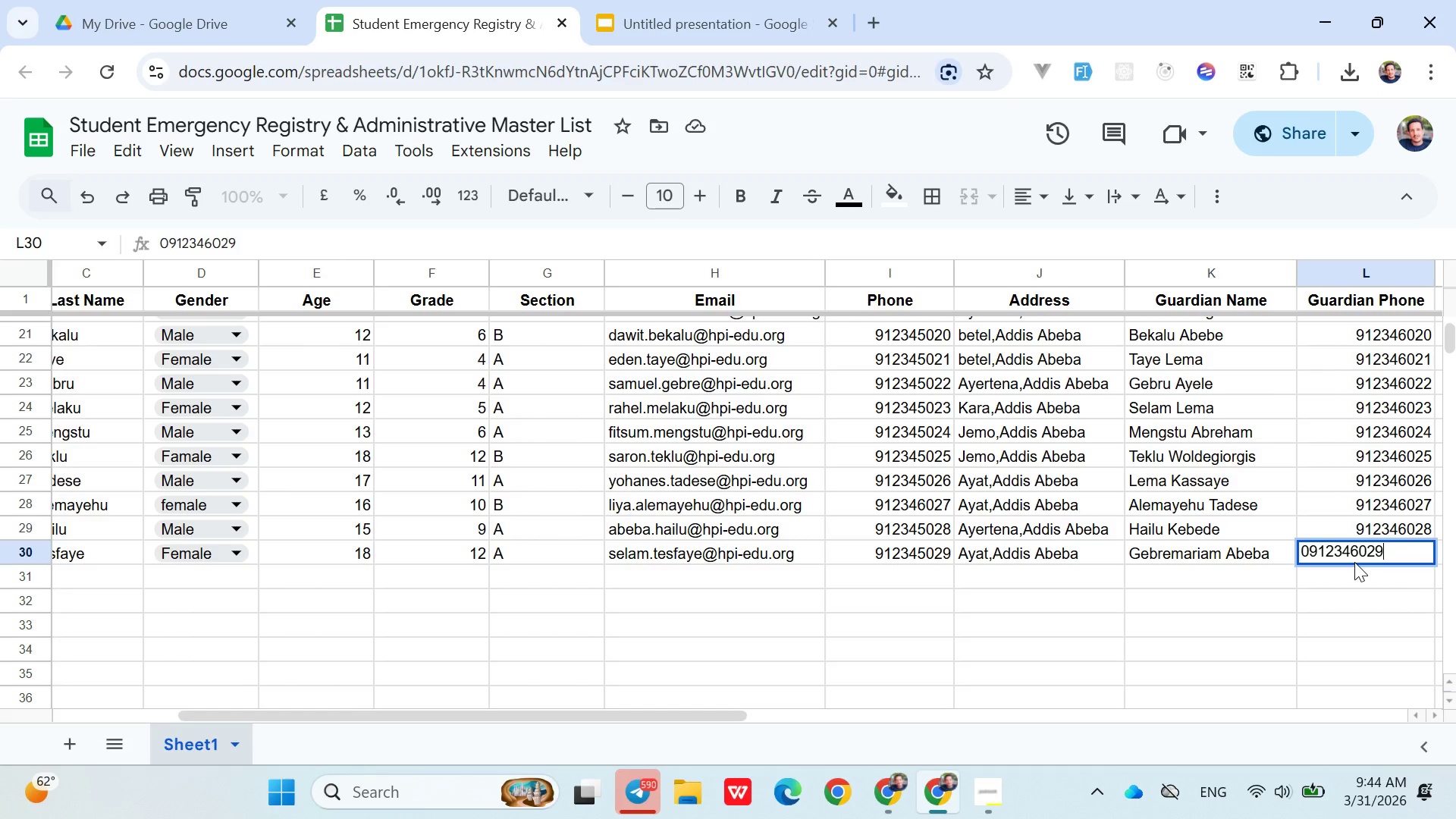 
key(ArrowRight)
 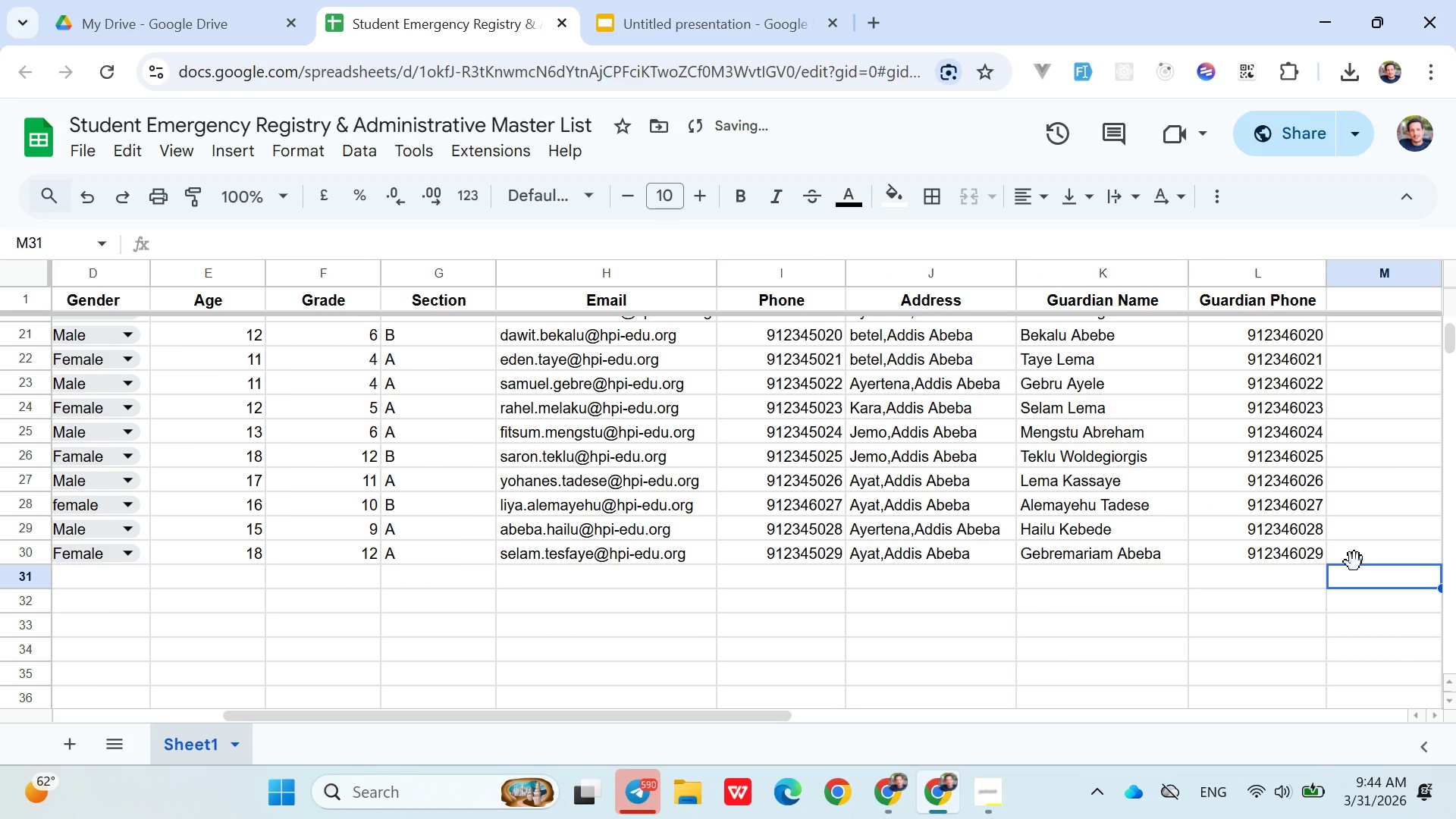 
key(ArrowDown)
 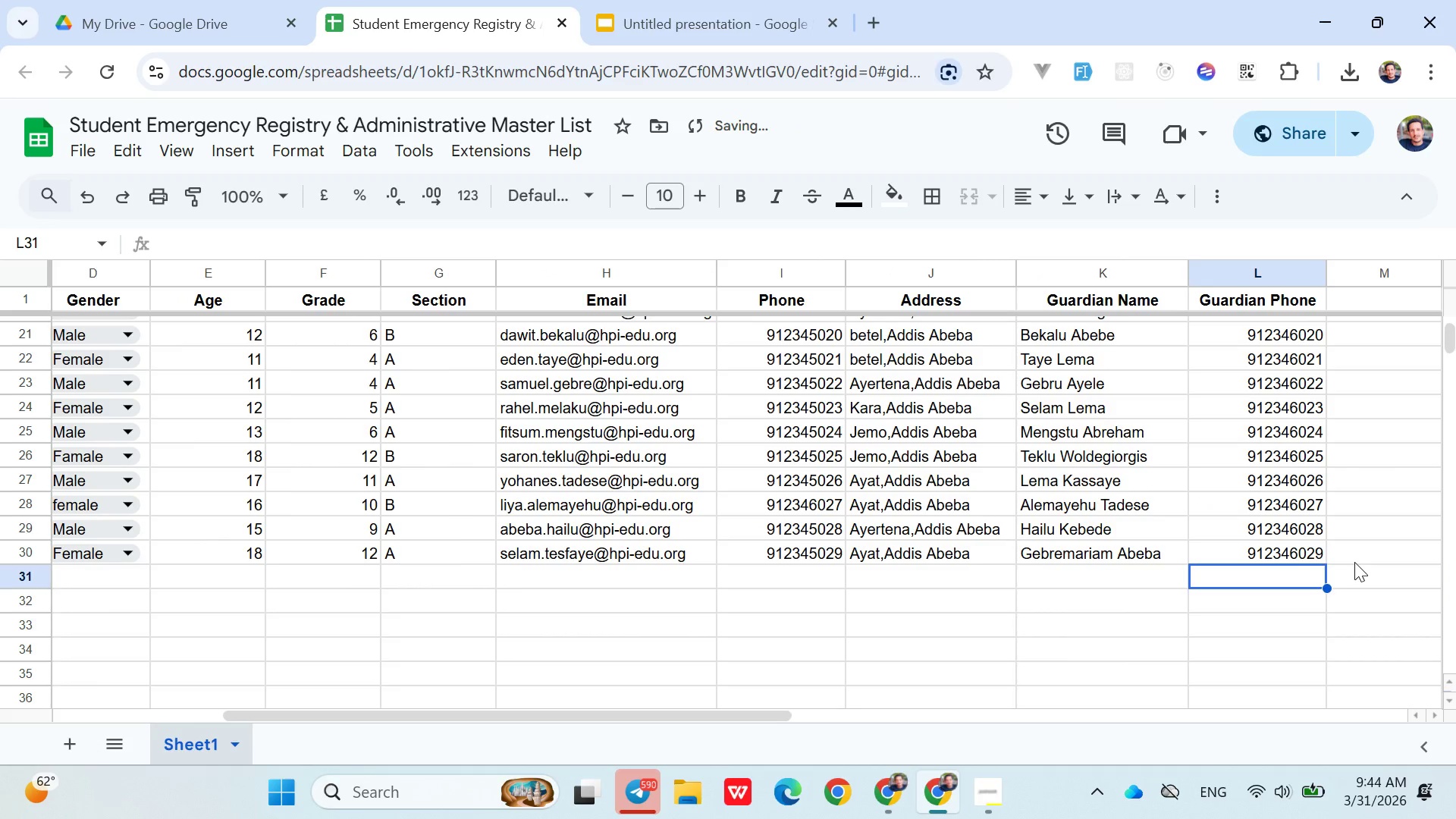 
hold_key(key=ArrowLeft, duration=0.98)
 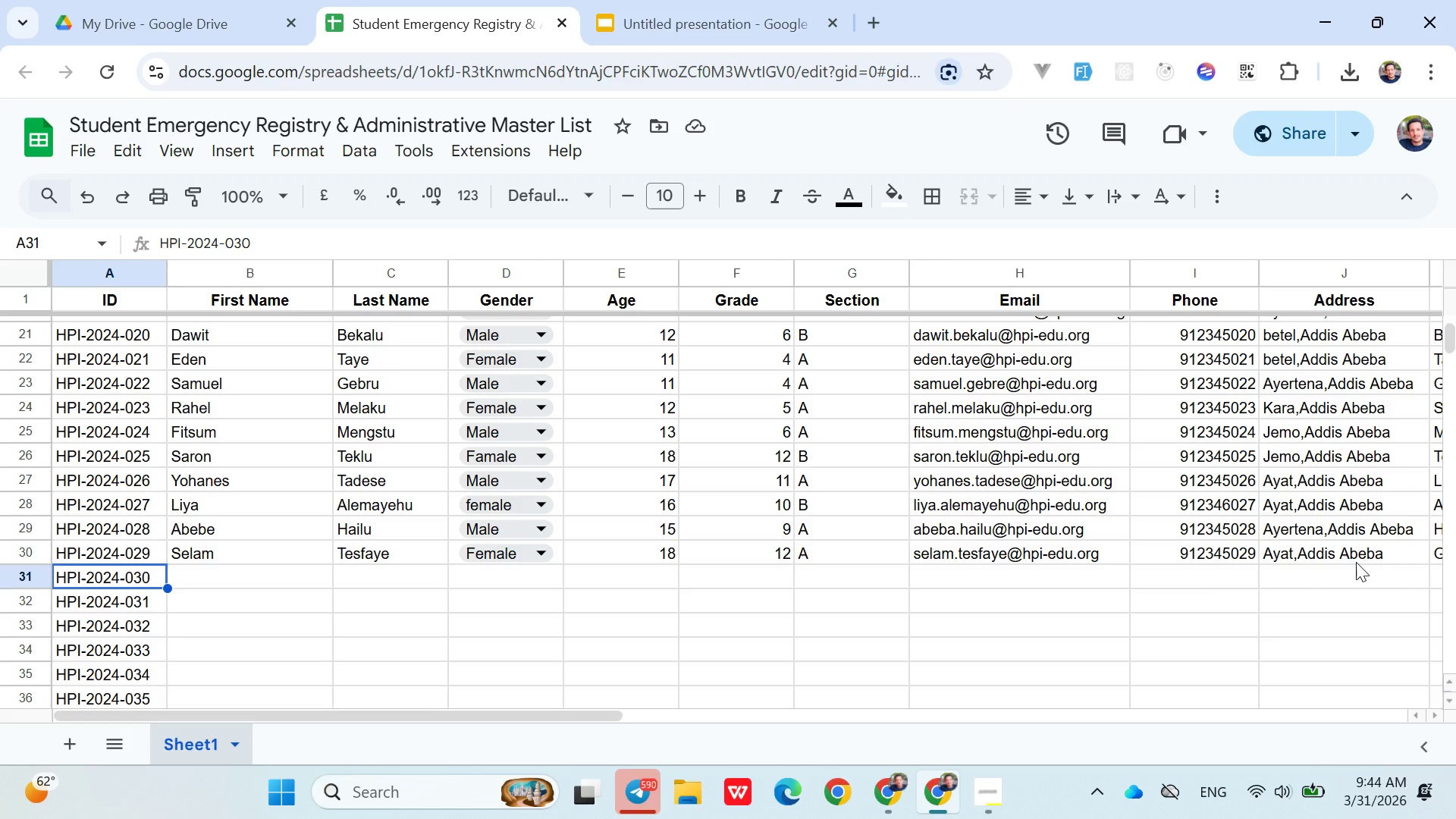 
wait(5.5)
 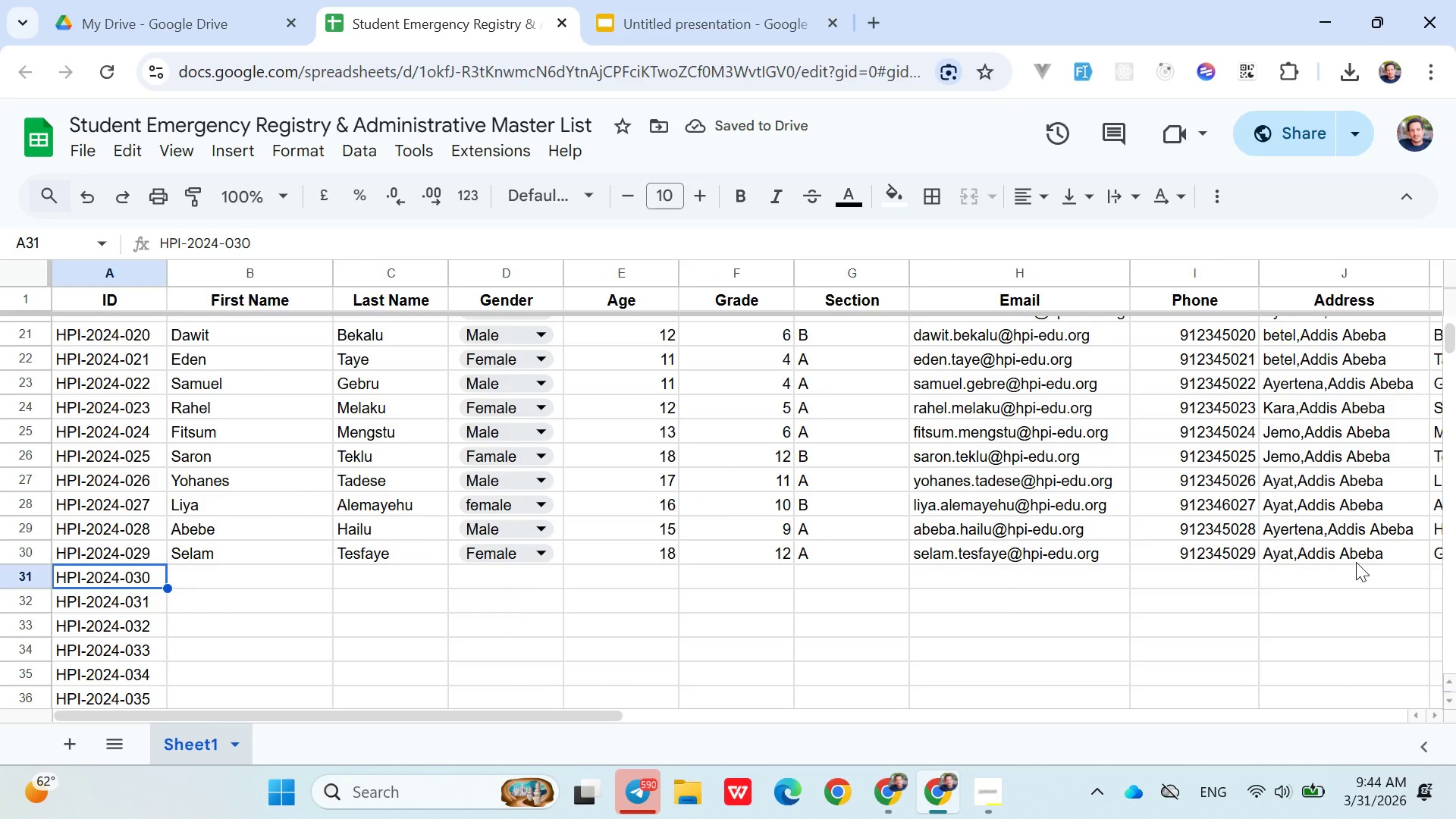 
key(ArrowRight)
 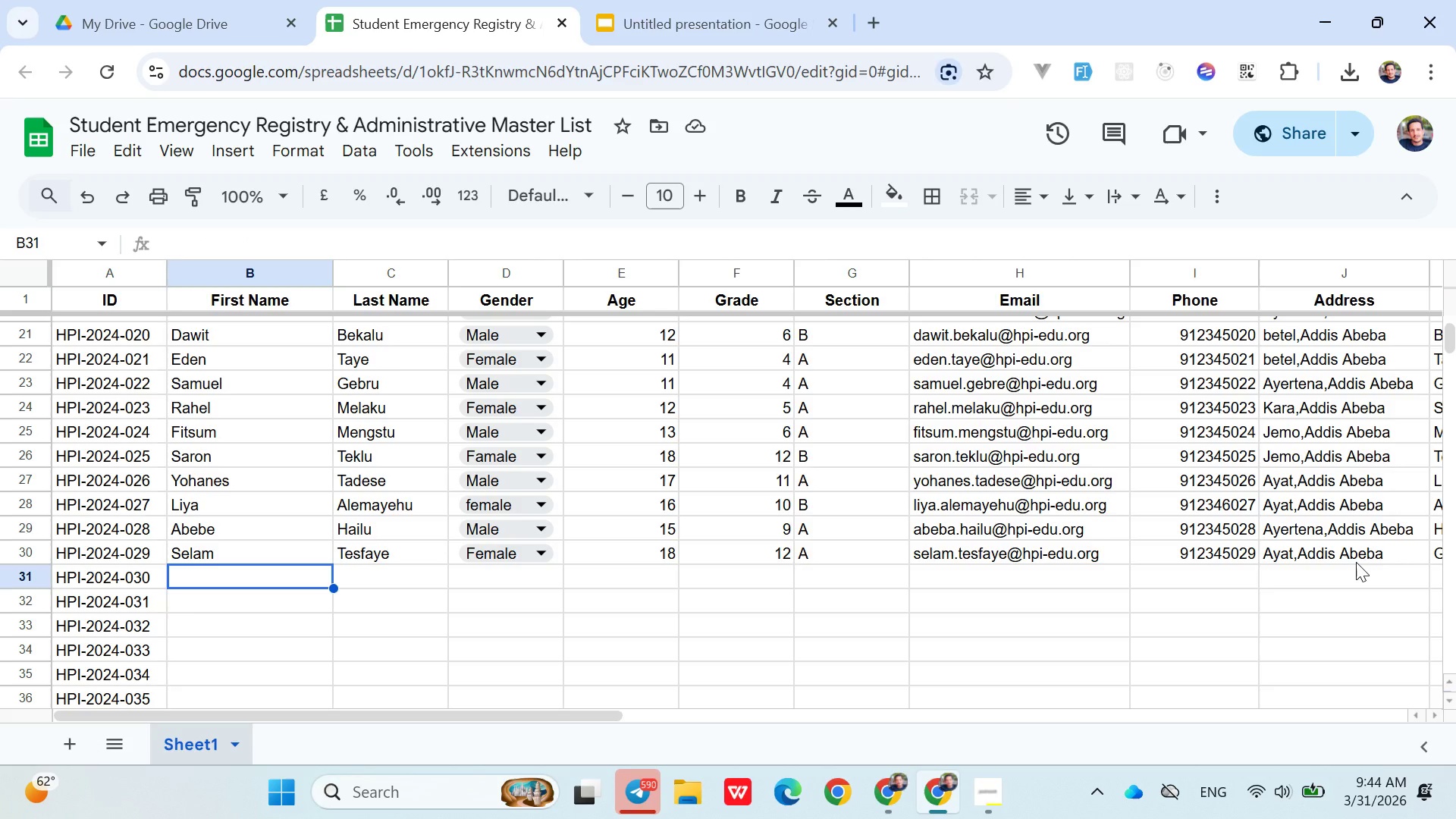 
type(Dawit)
 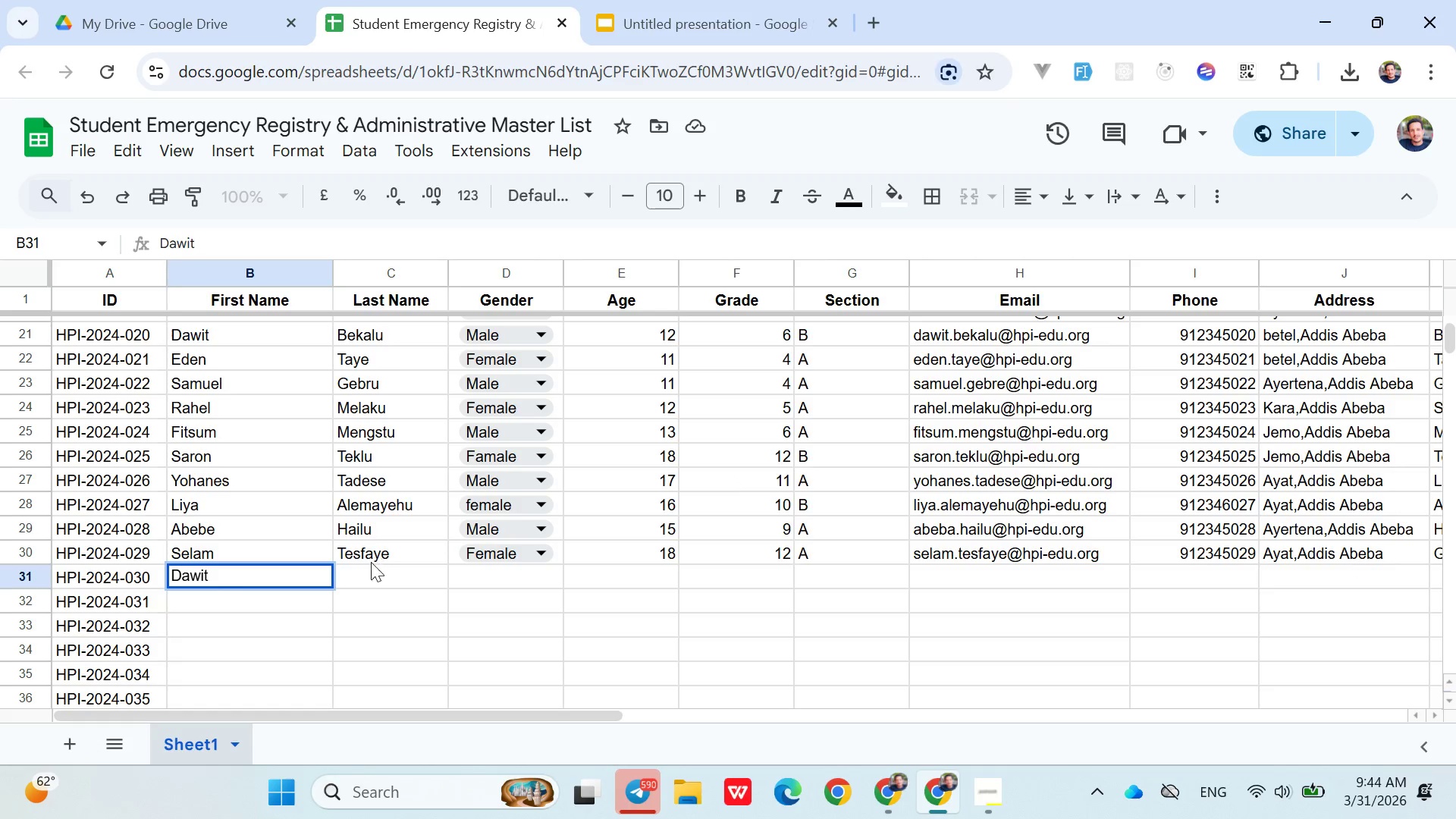 
left_click([361, 567])
 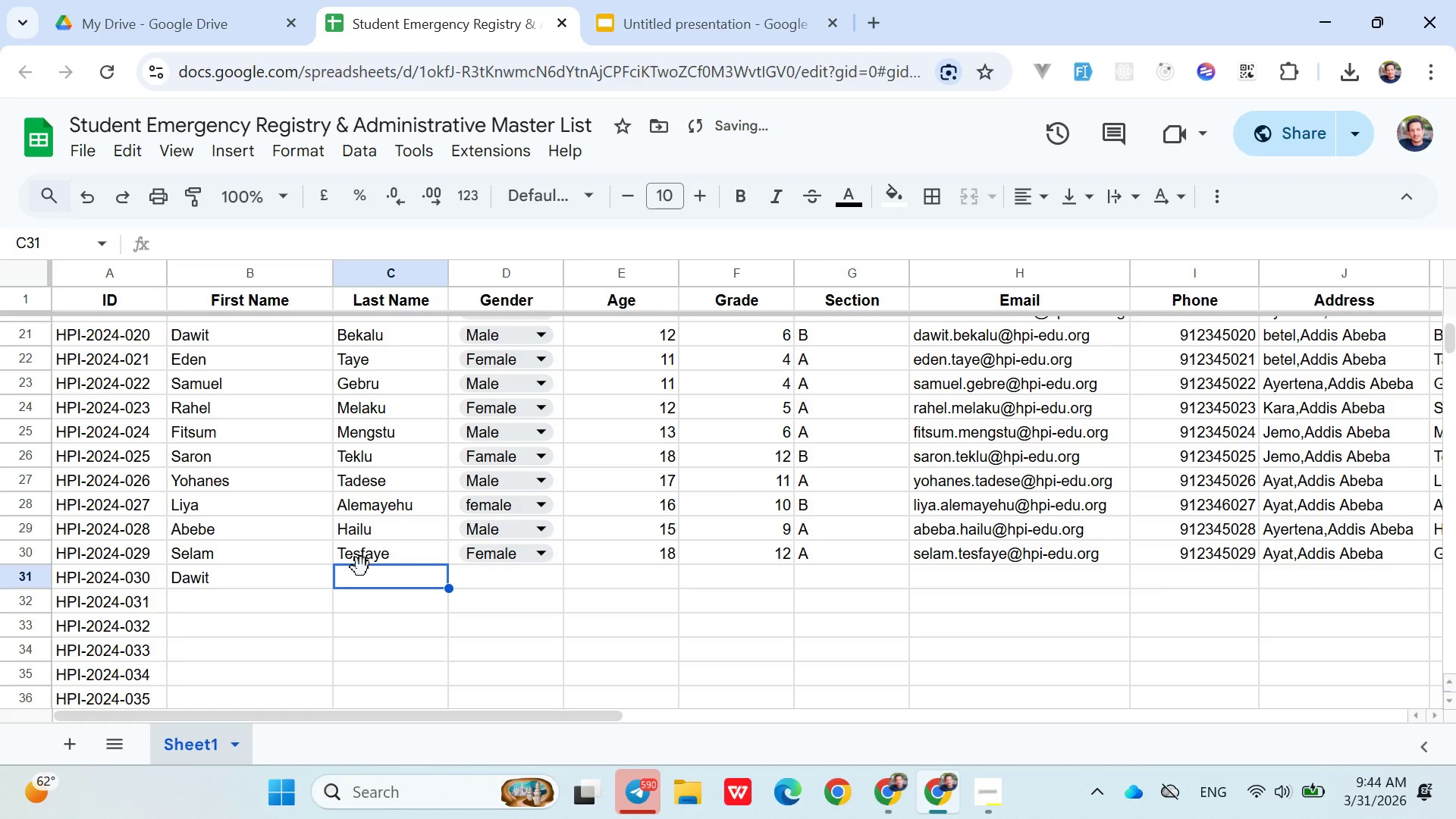 
type(Alemayehu)
 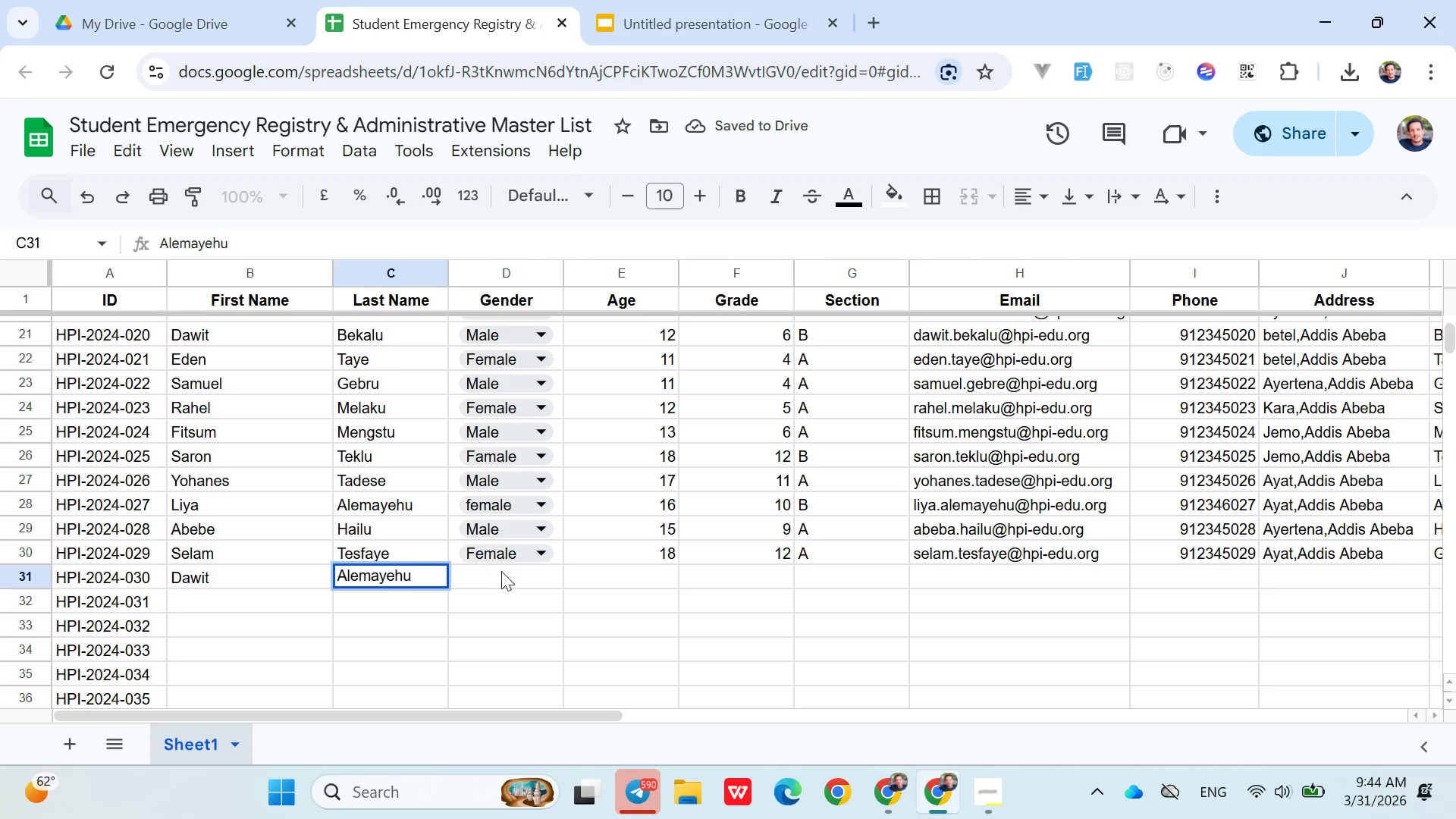 
left_click([502, 572])
 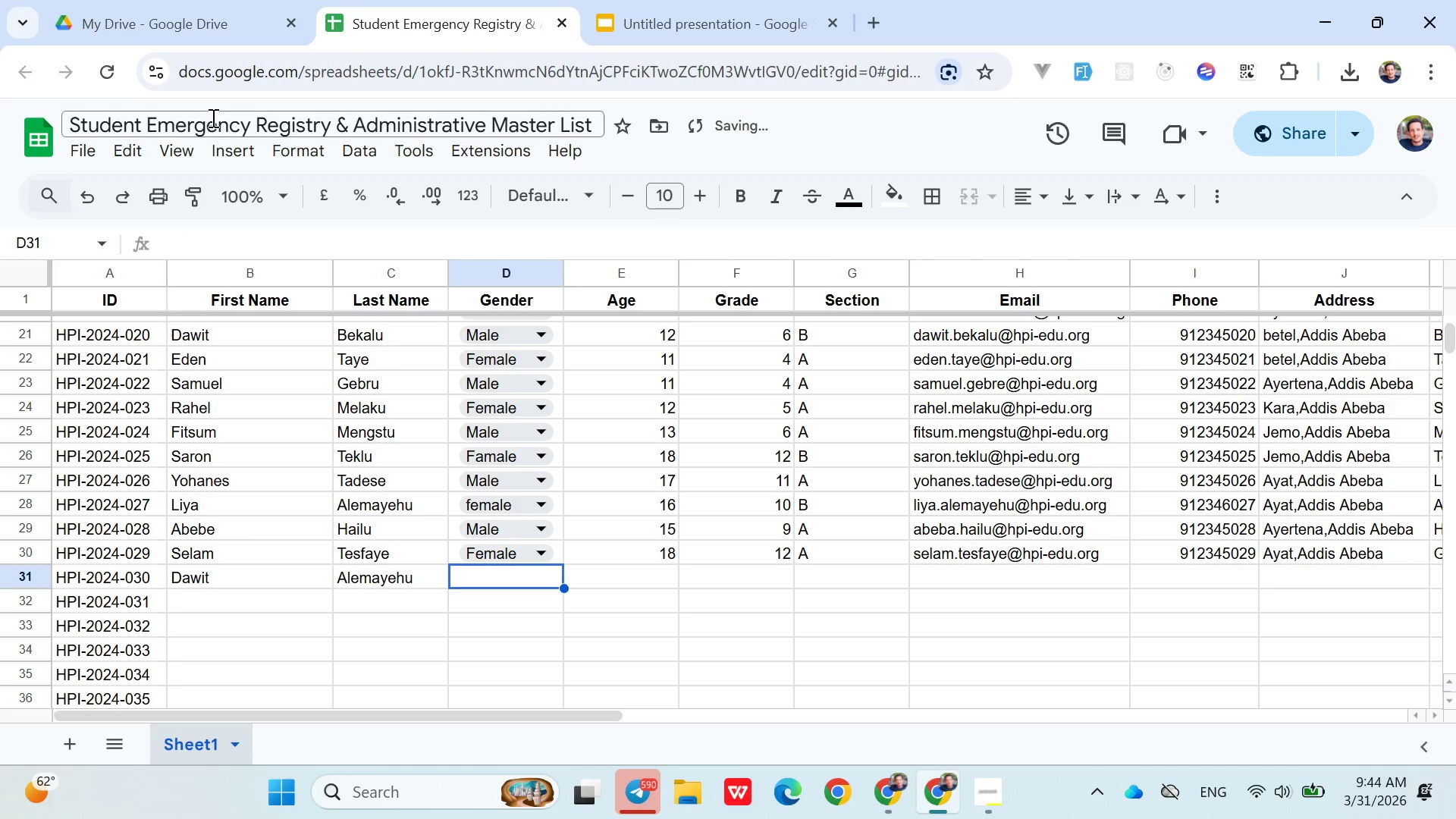 
left_click([224, 154])
 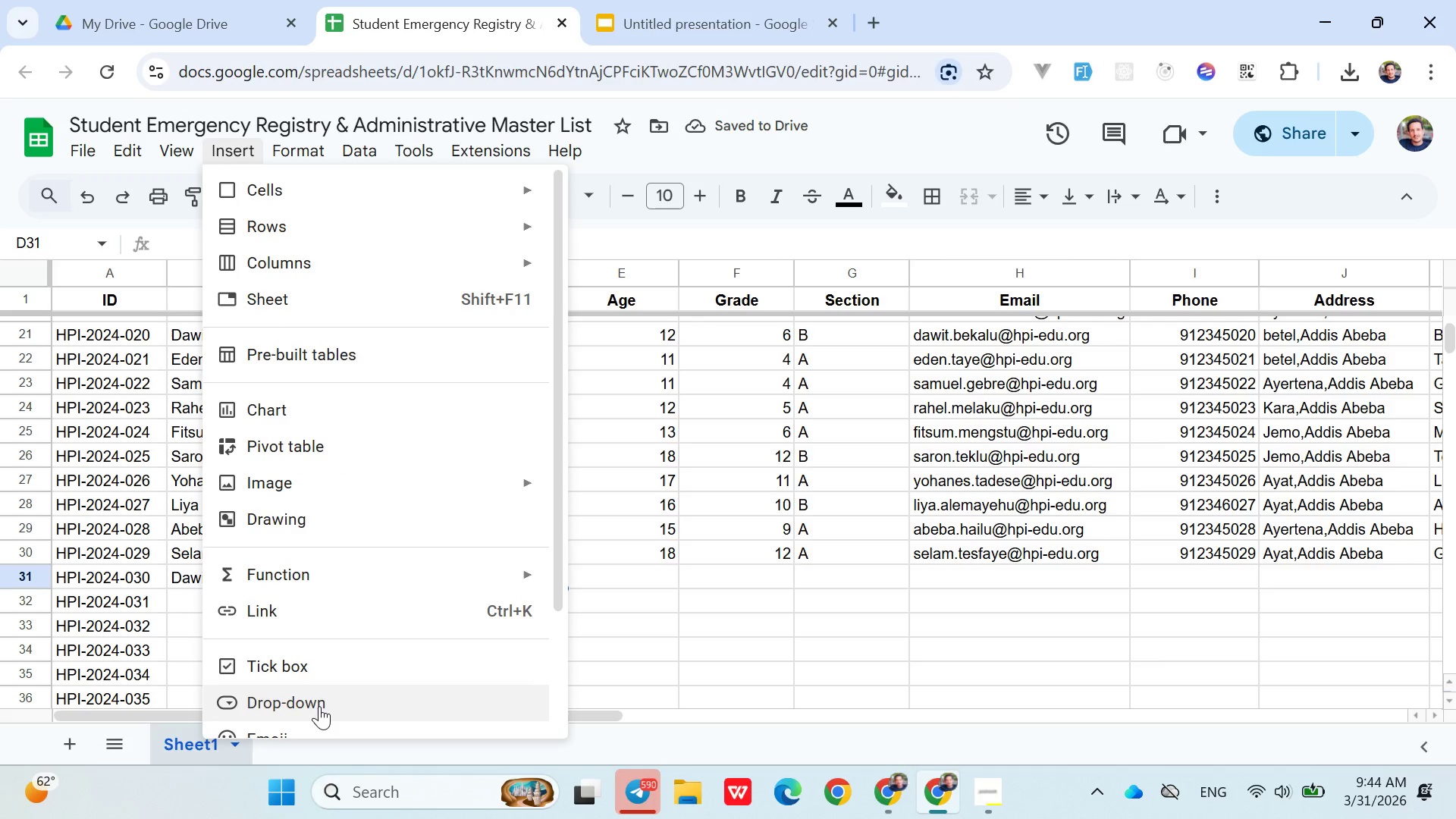 
left_click([319, 706])
 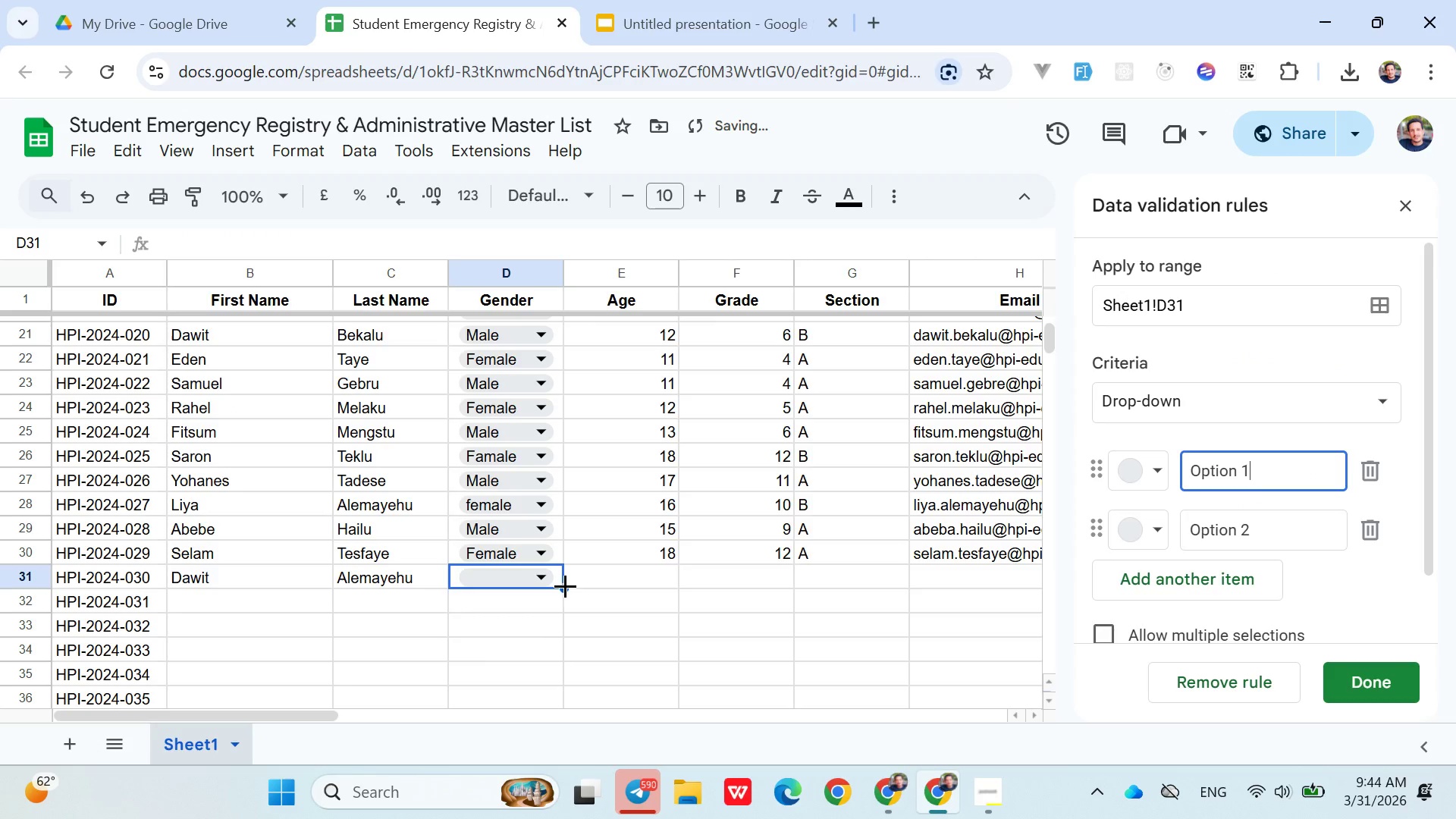 
left_click_drag(start_coordinate=[565, 585], to_coordinate=[513, 362])
 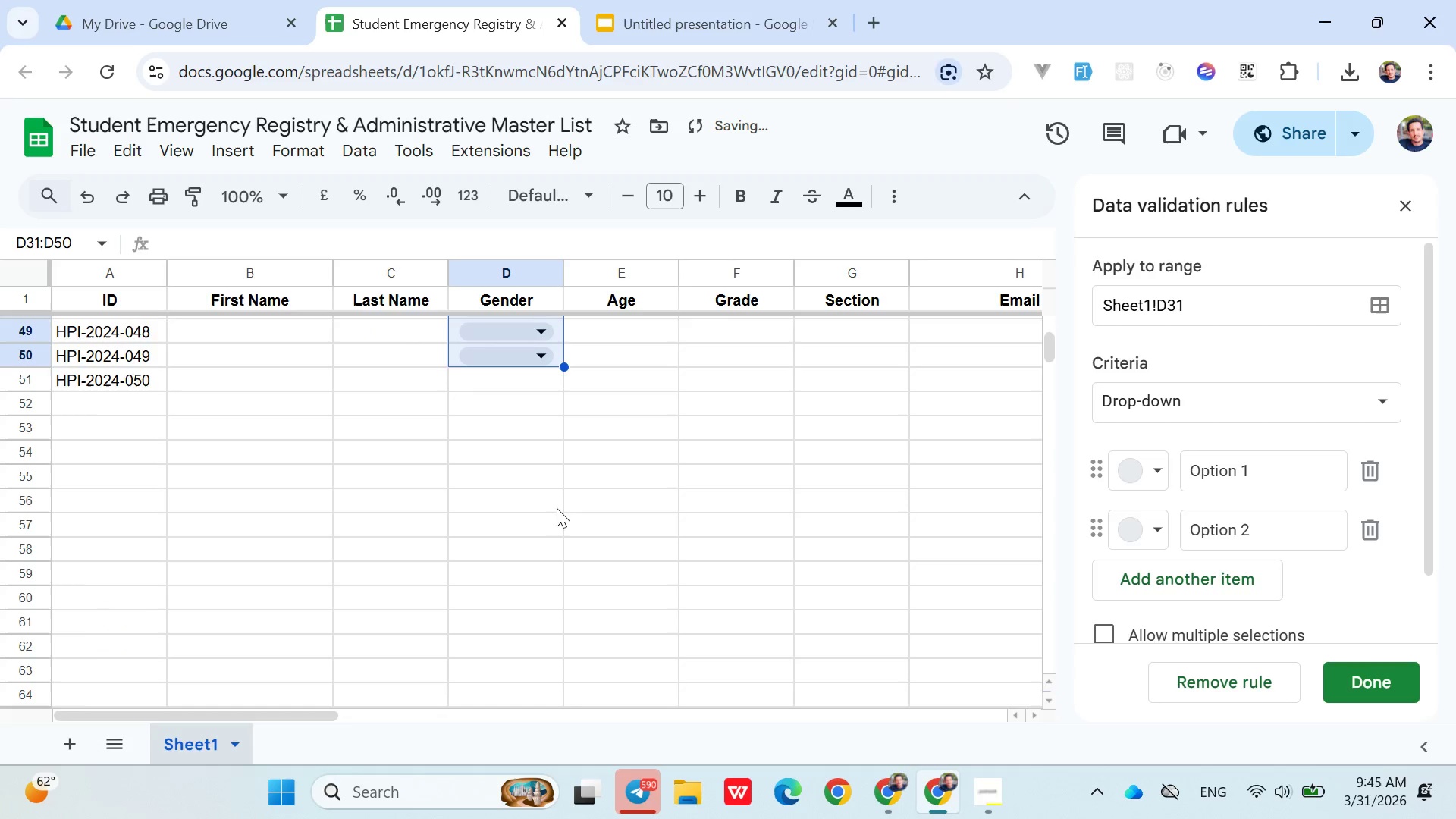 
scroll: coordinate [556, 648], scroll_direction: down, amount: 6.0
 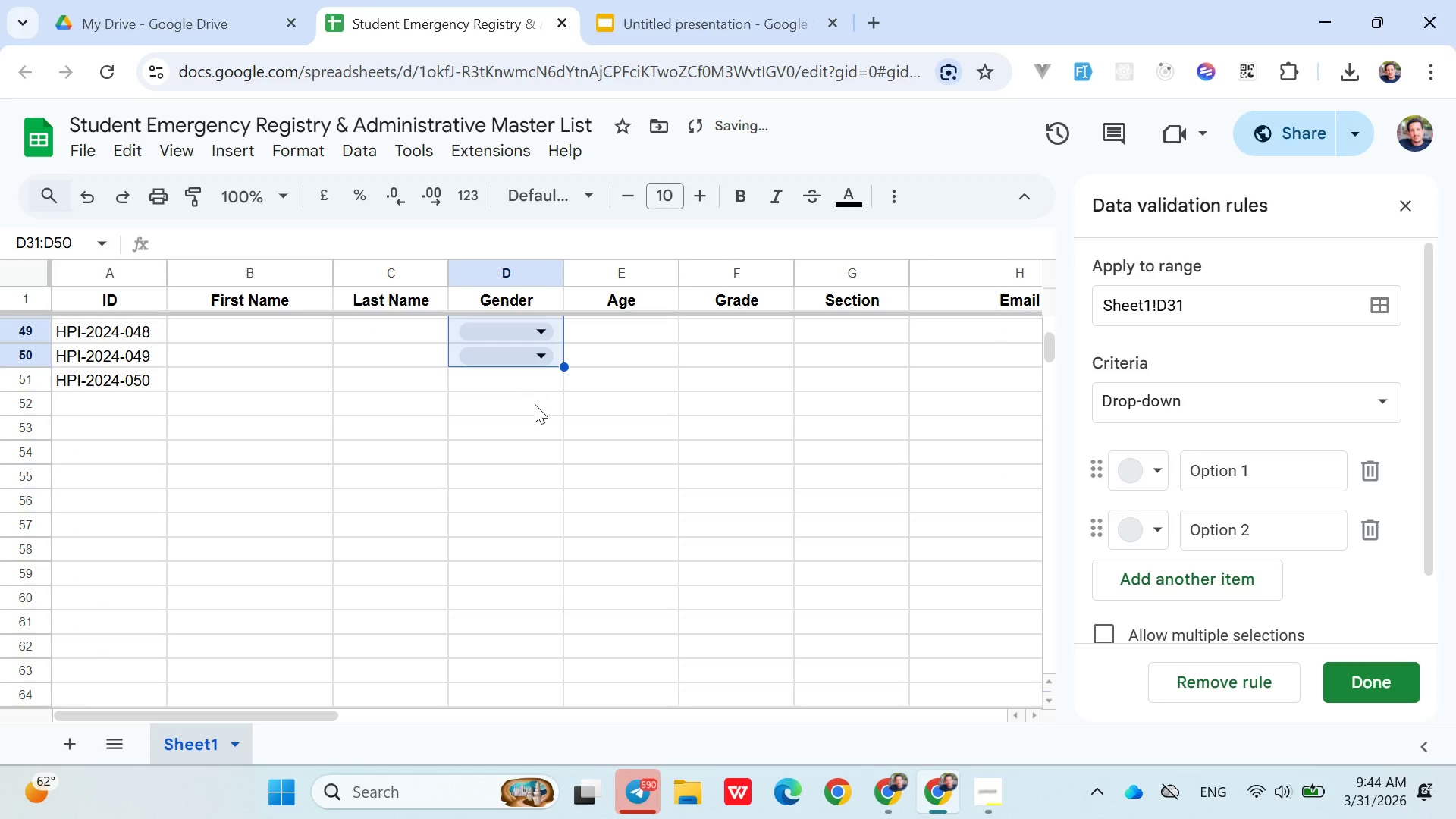 
scroll: coordinate [560, 514], scroll_direction: up, amount: 5.0
 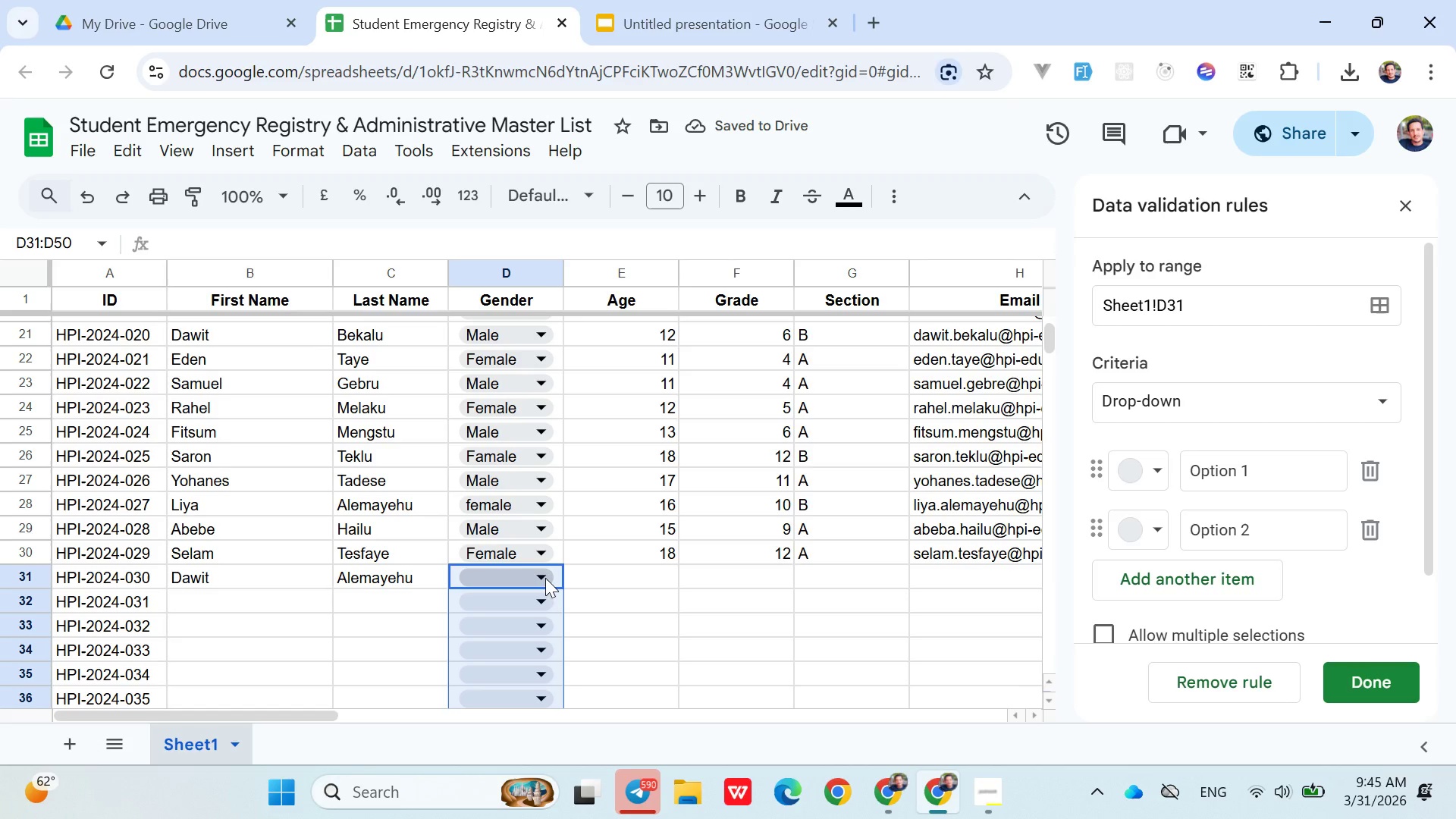 
key(Control+Z)
 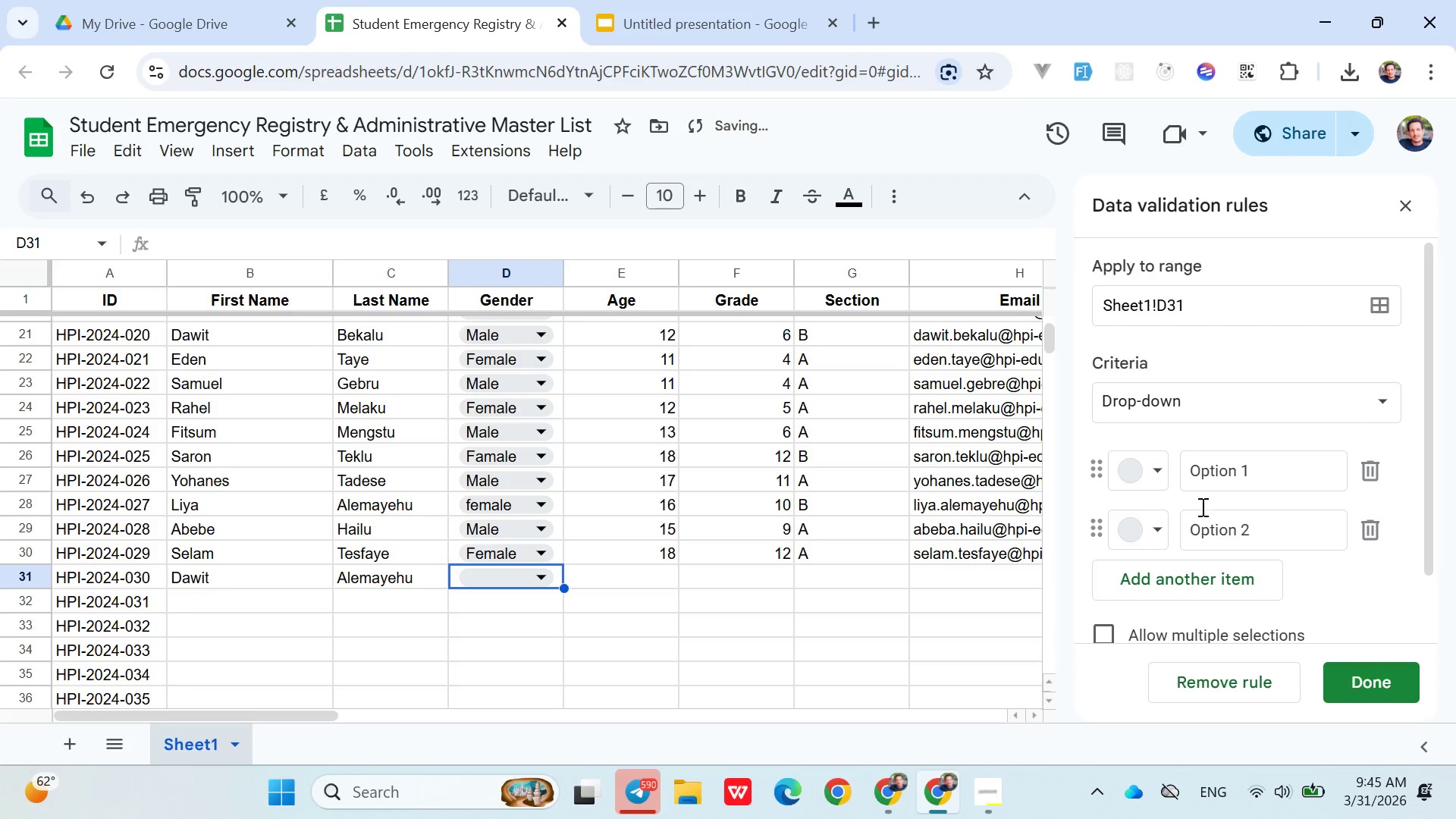 
double_click([1239, 480])
 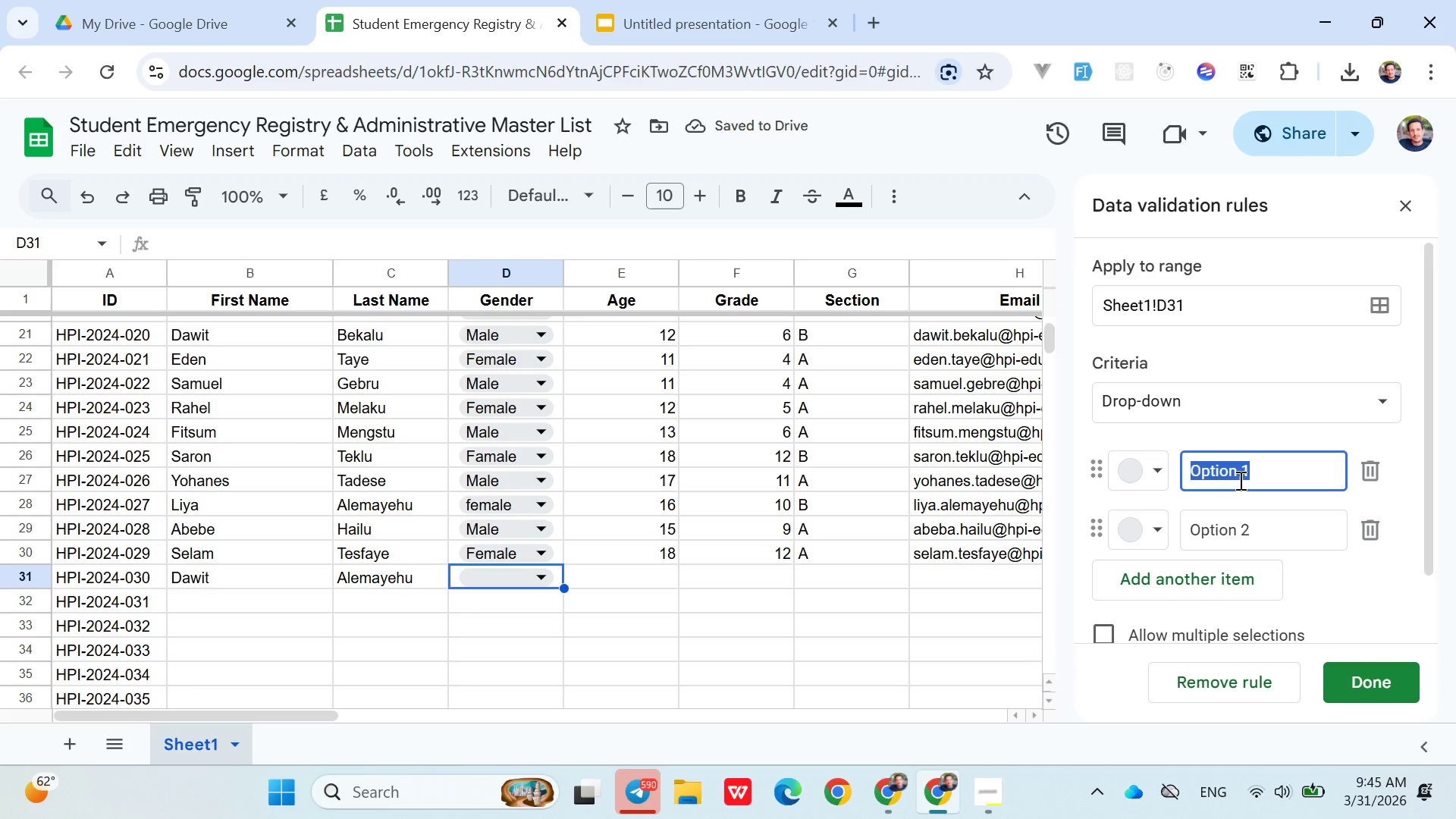 
triple_click([1239, 480])
 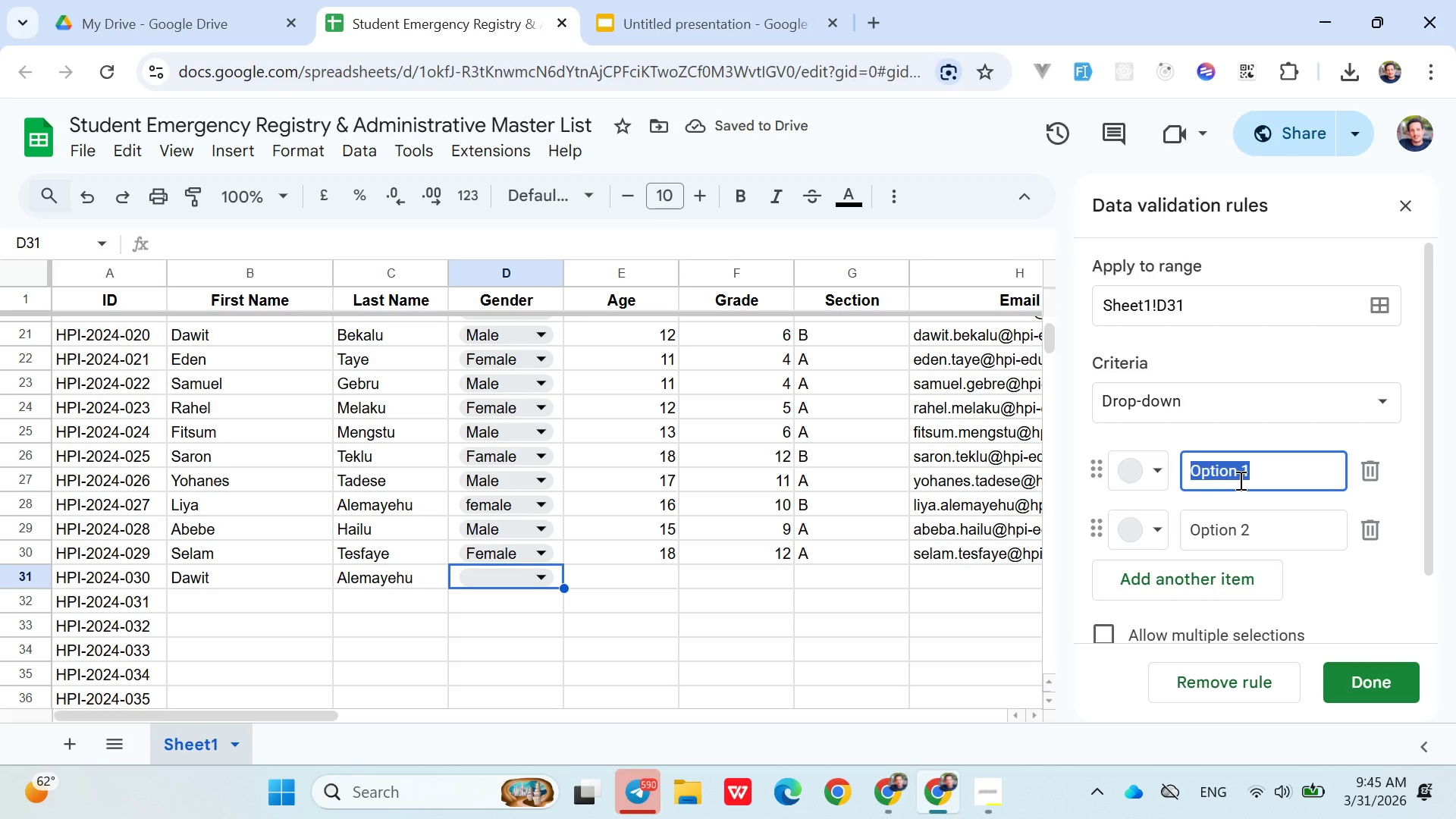 
type(Male)
 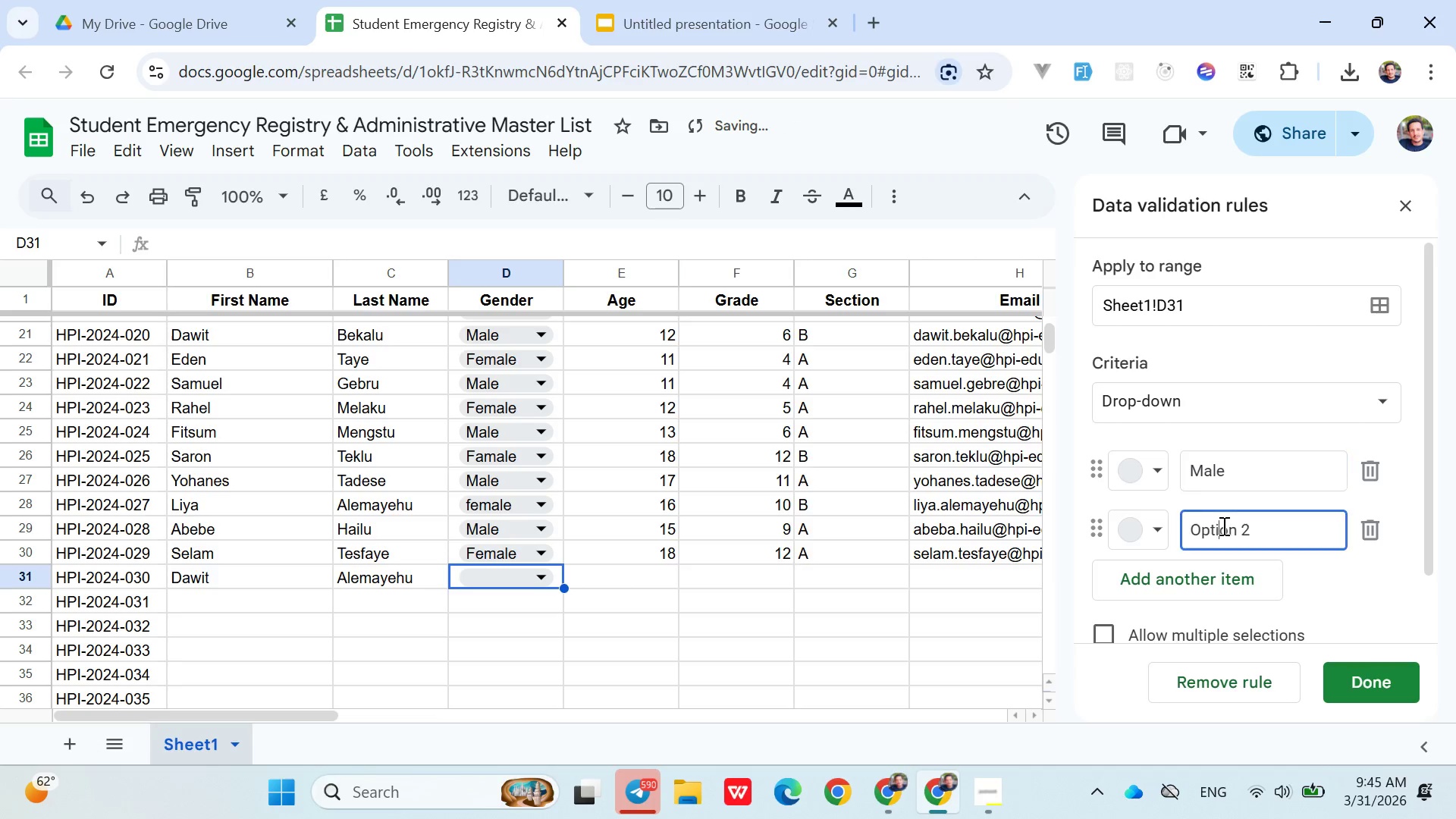 
double_click([1222, 526])
 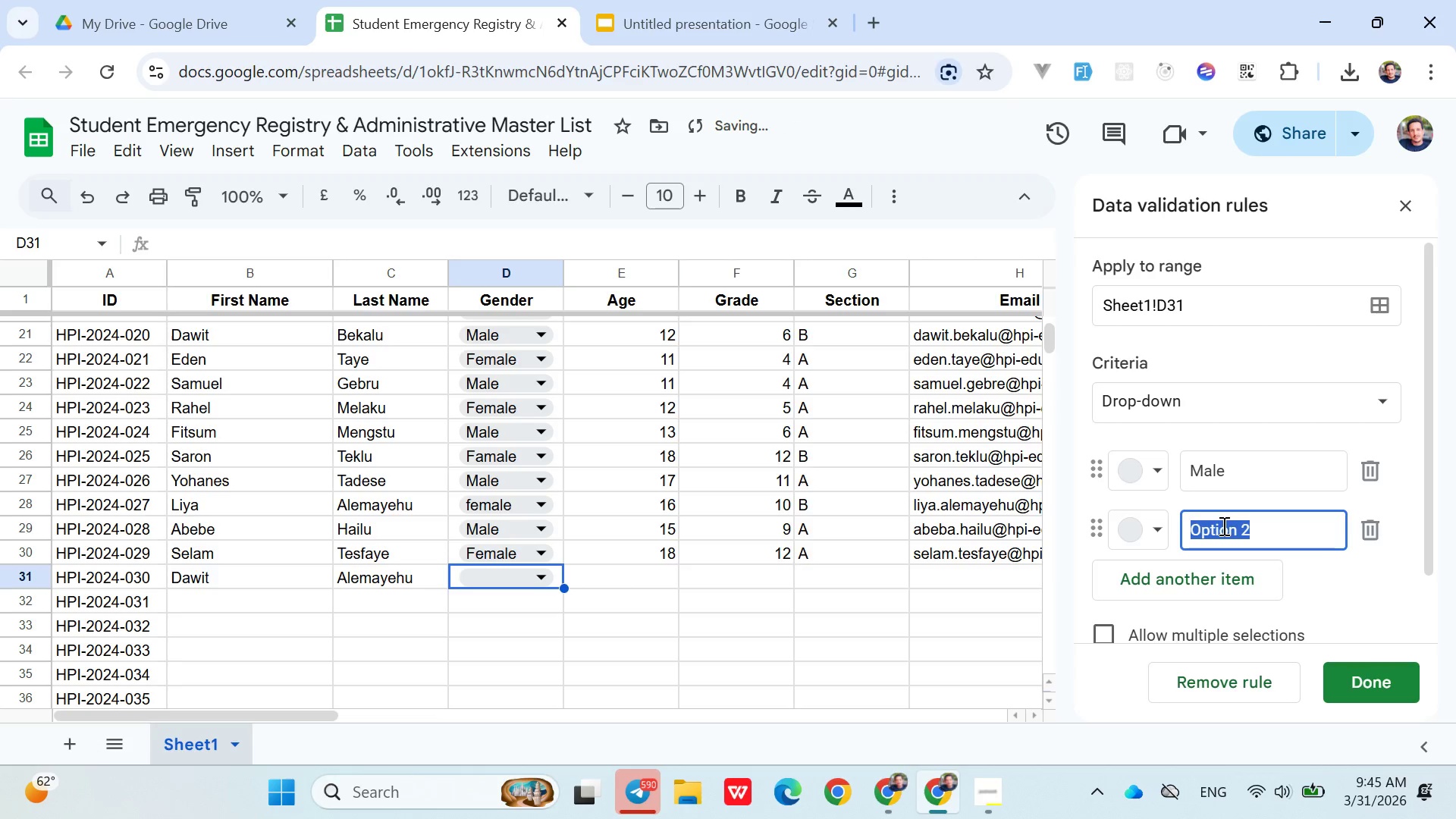 
triple_click([1222, 526])
 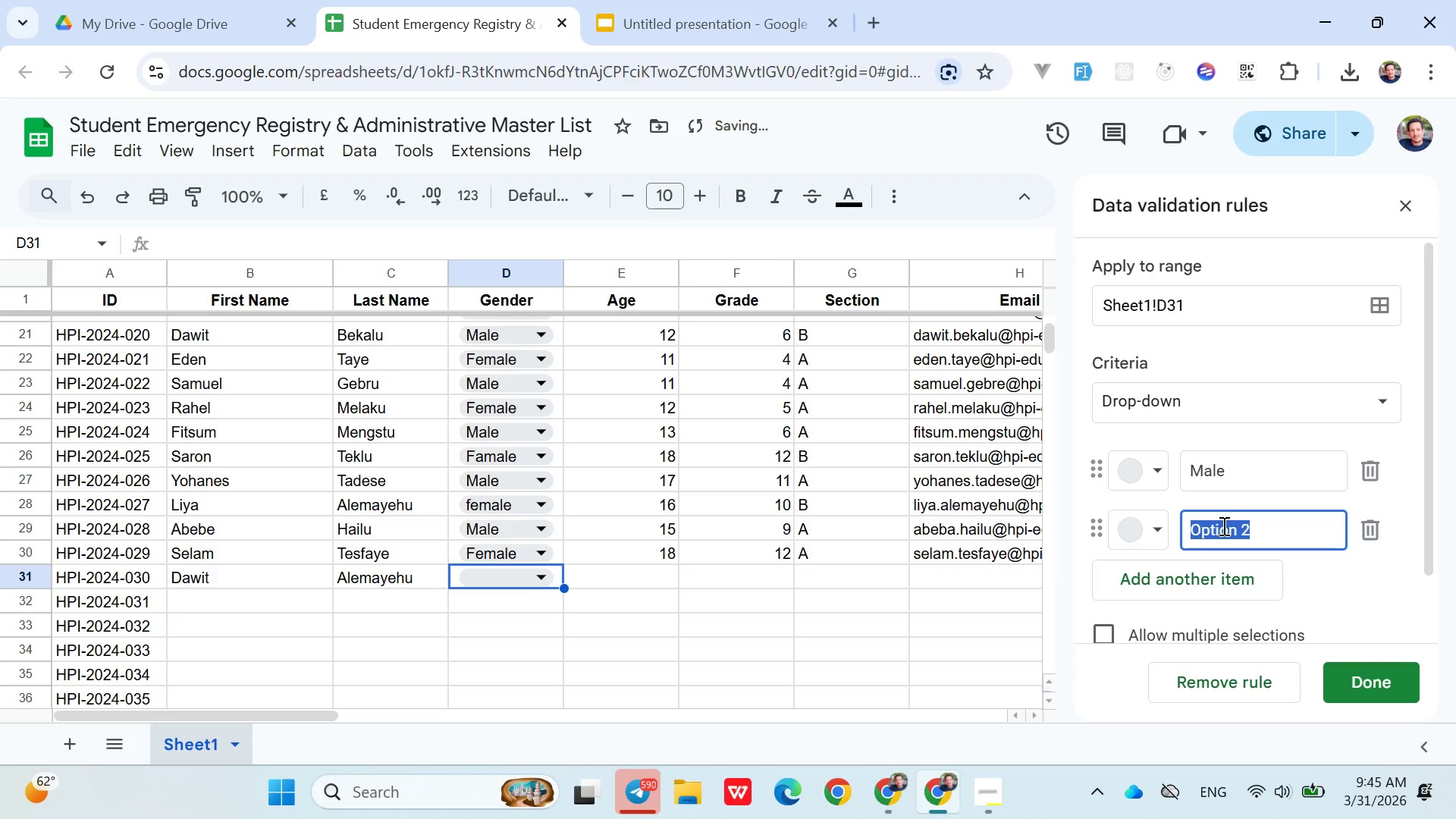 
type(Female)
 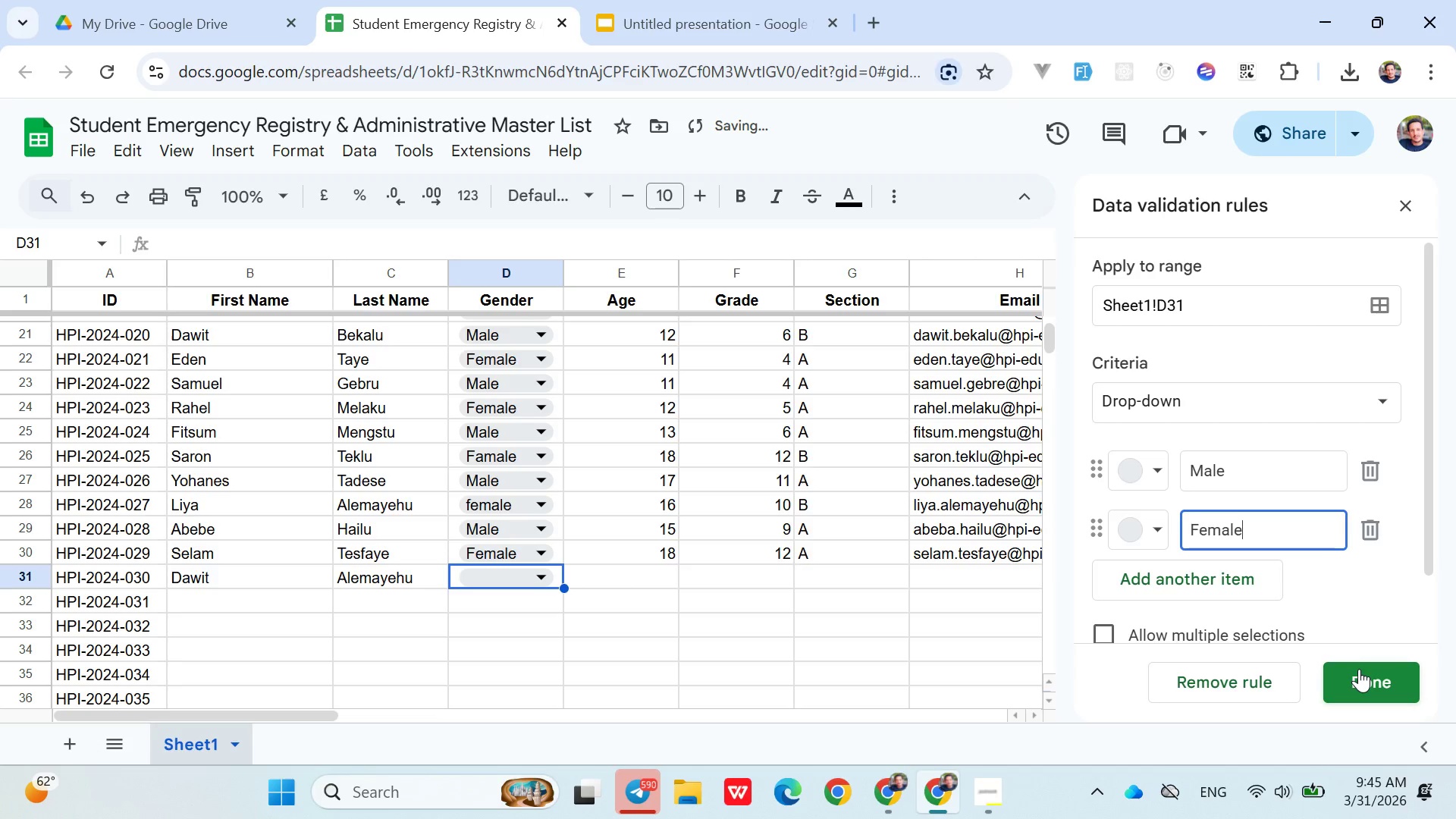 
left_click([1359, 669])
 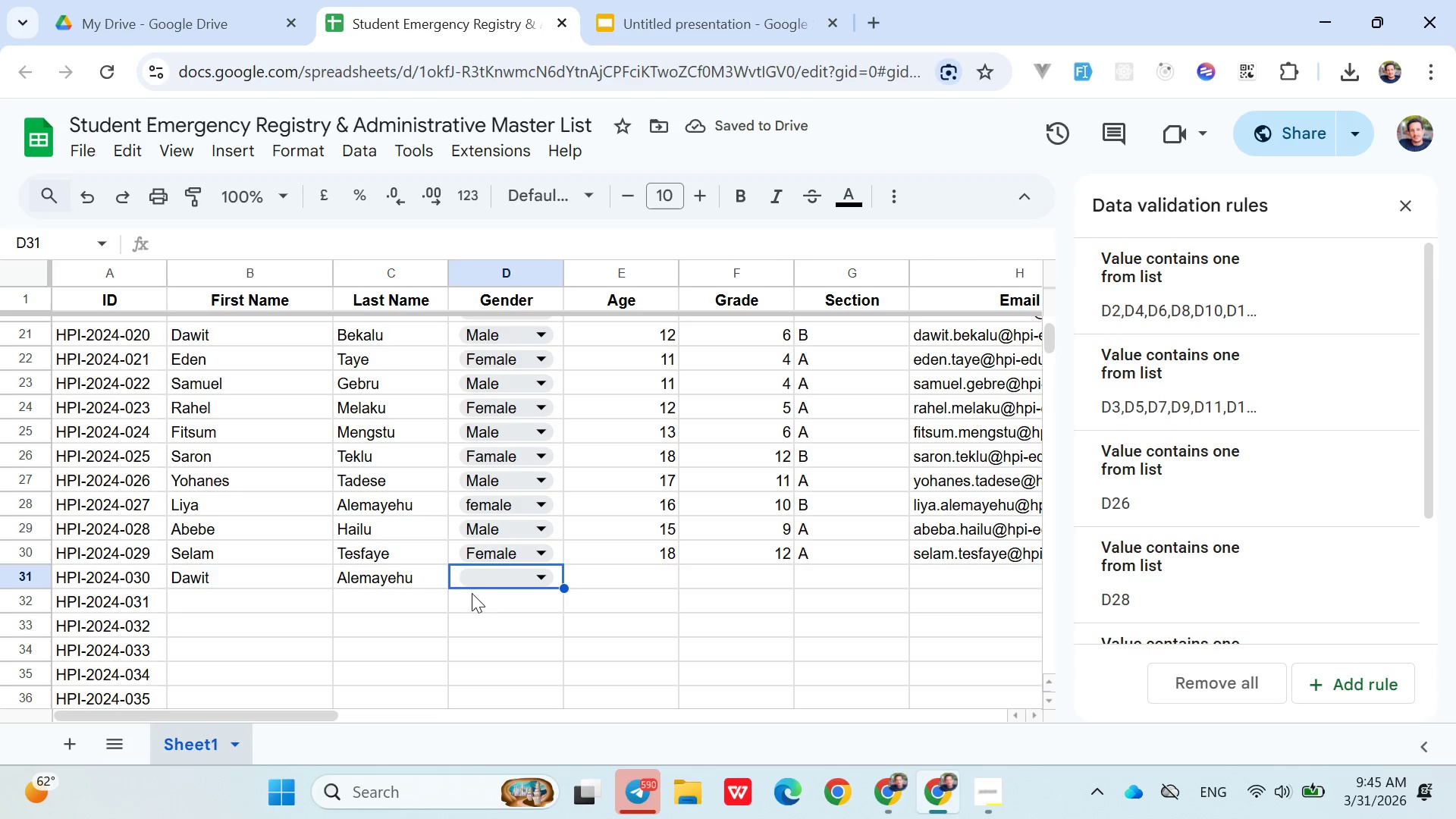 
left_click([508, 575])
 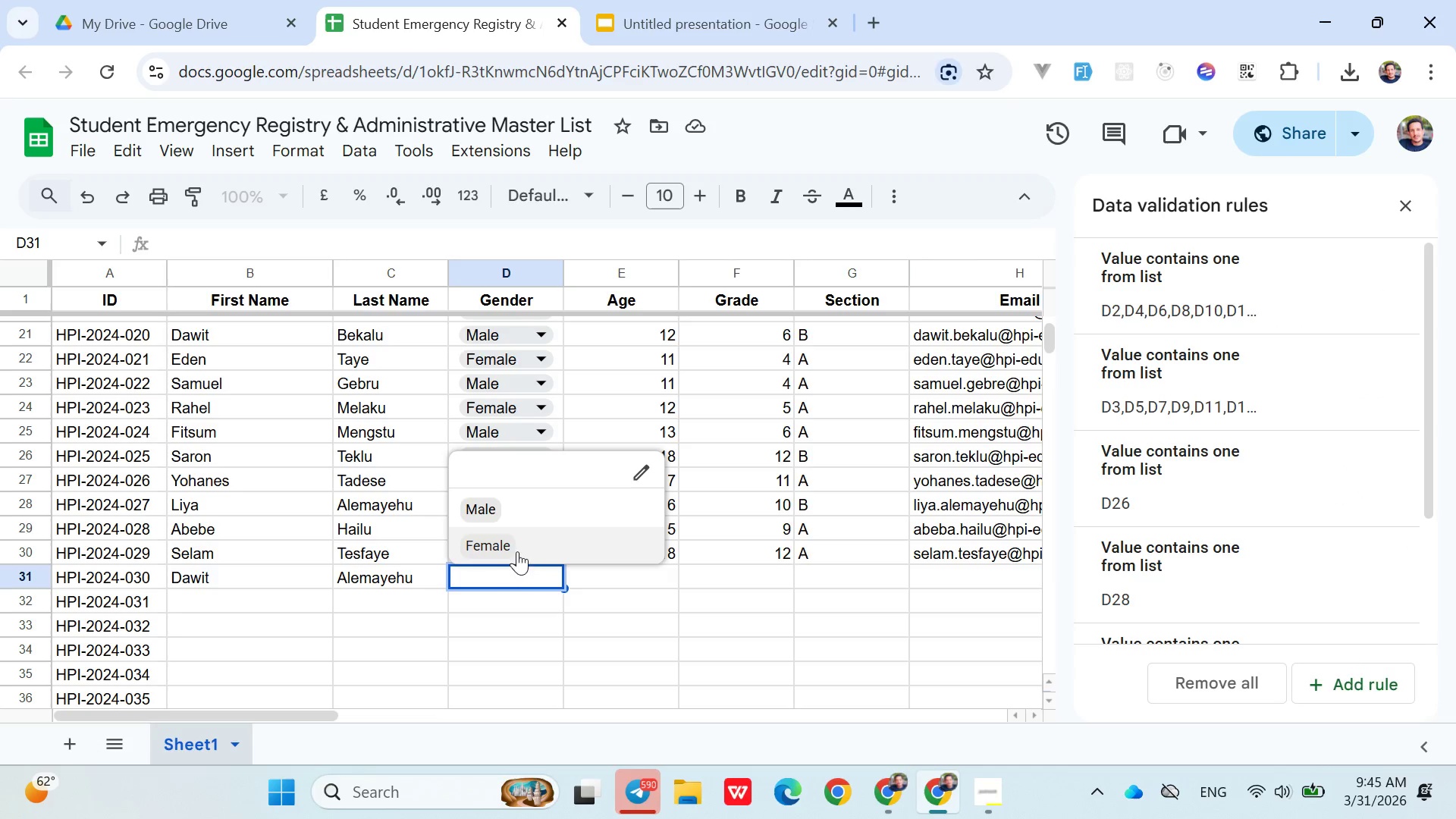 
left_click([513, 604])
 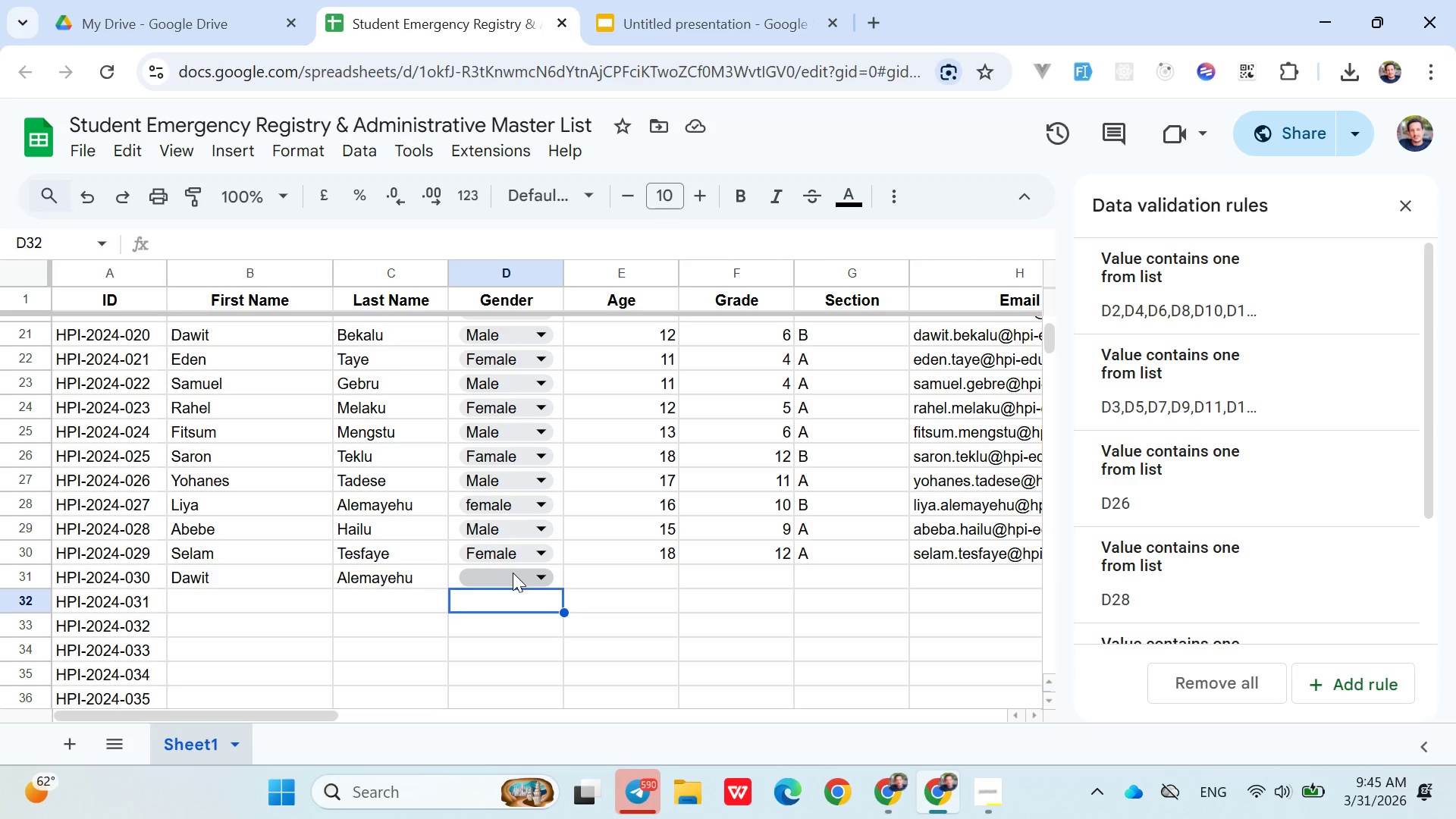 
left_click([511, 573])
 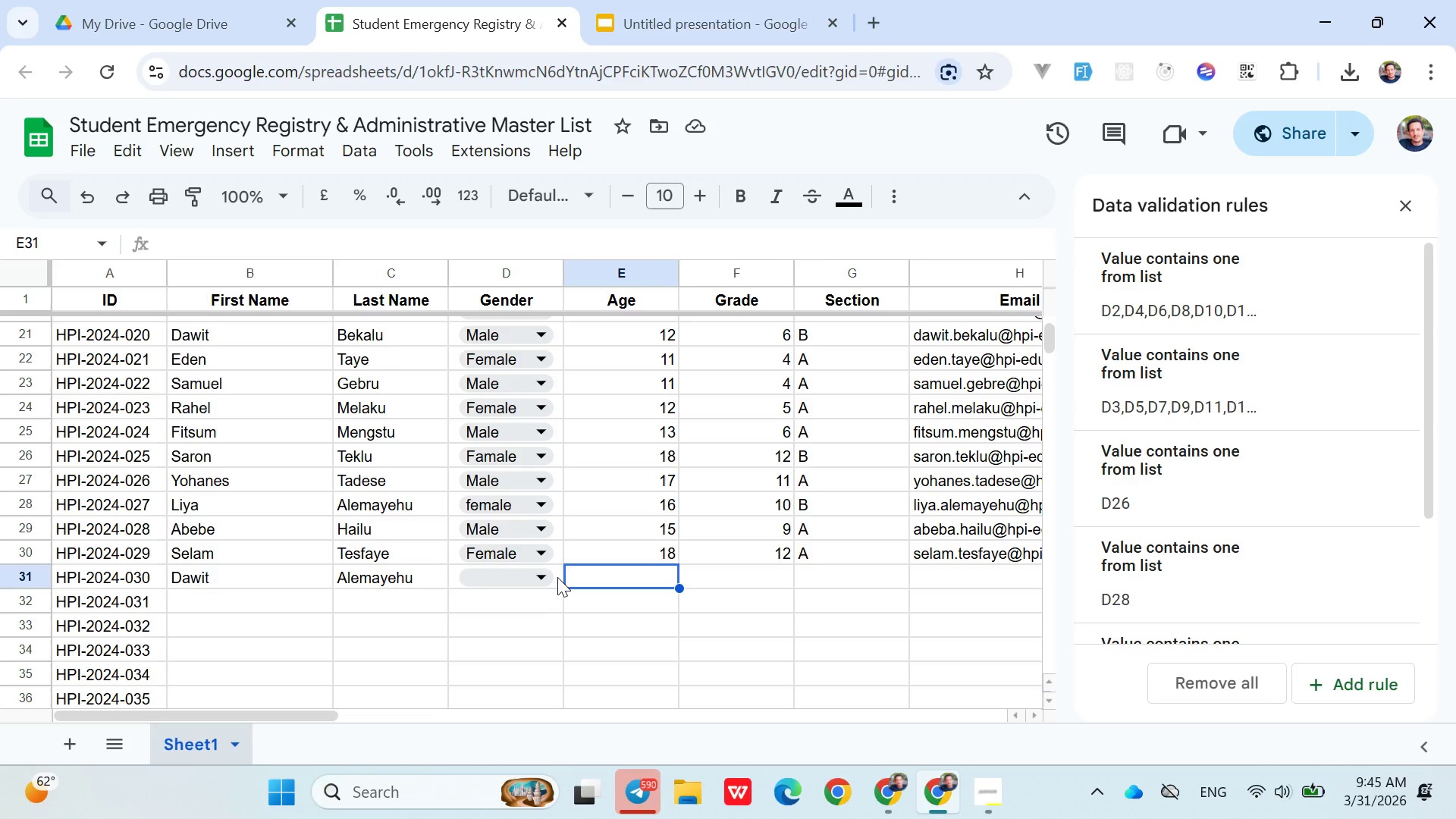 
left_click([557, 577])
 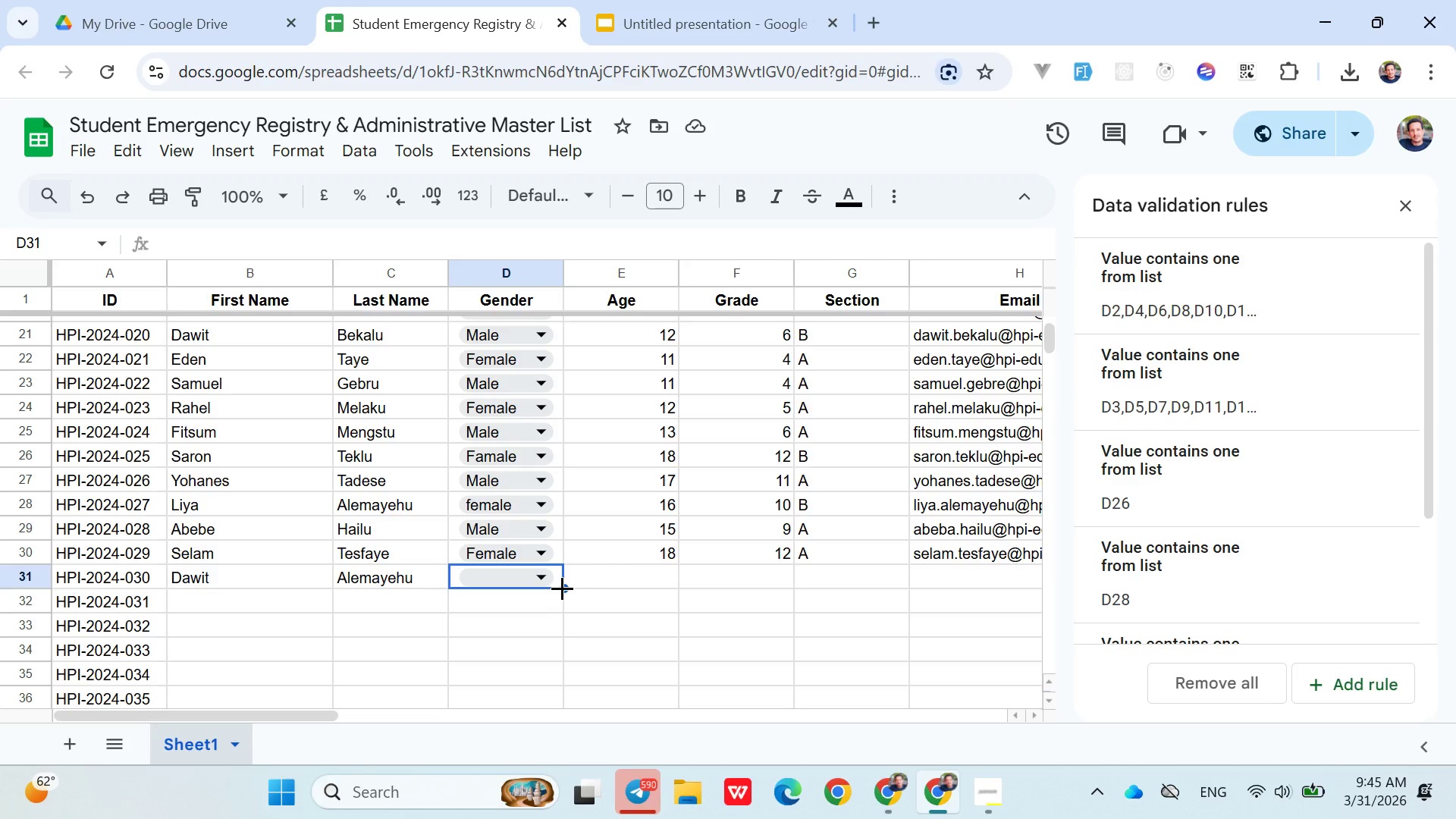 
left_click_drag(start_coordinate=[562, 588], to_coordinate=[527, 610])
 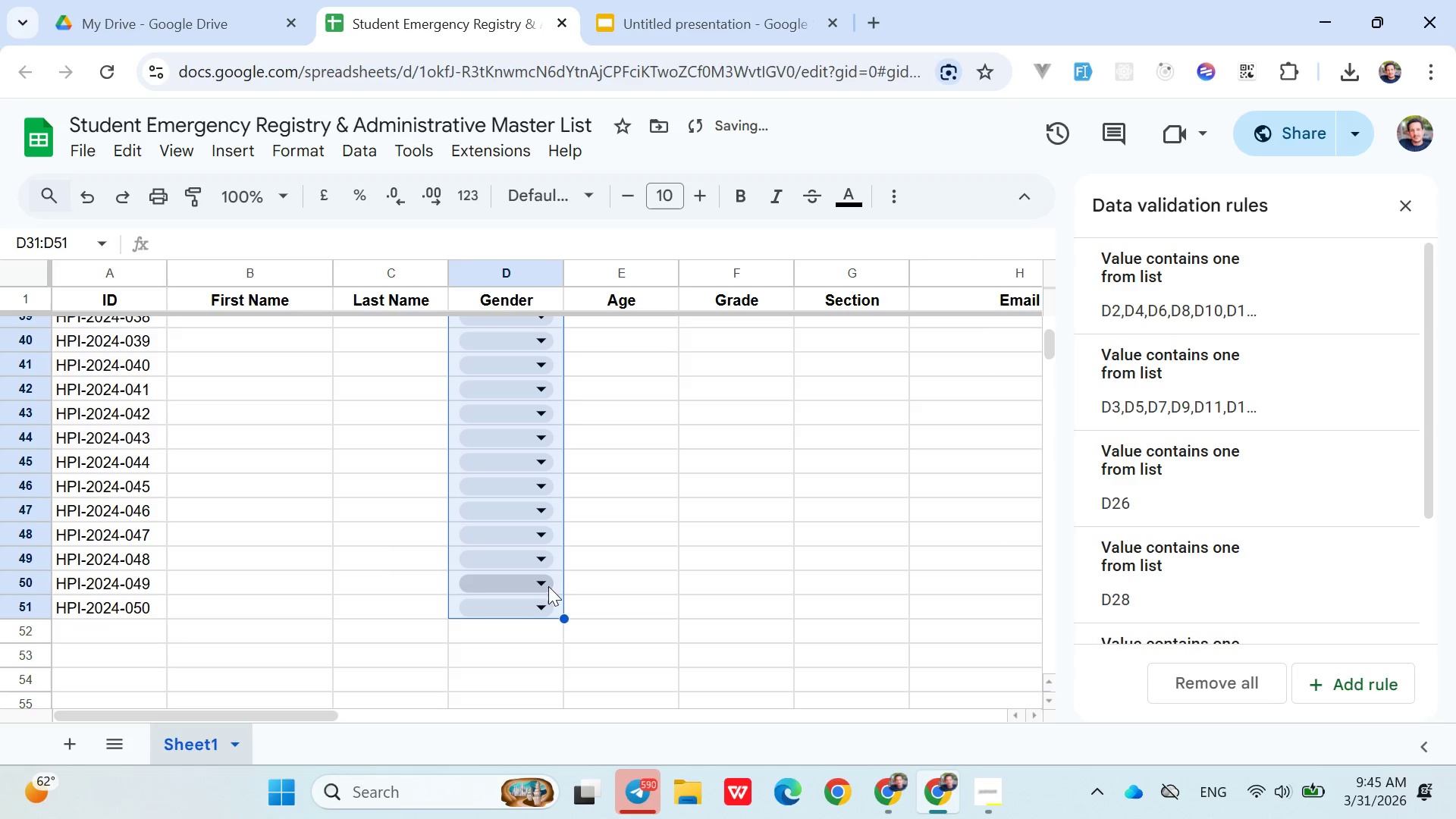 
scroll: coordinate [566, 629], scroll_direction: down, amount: 1.0
 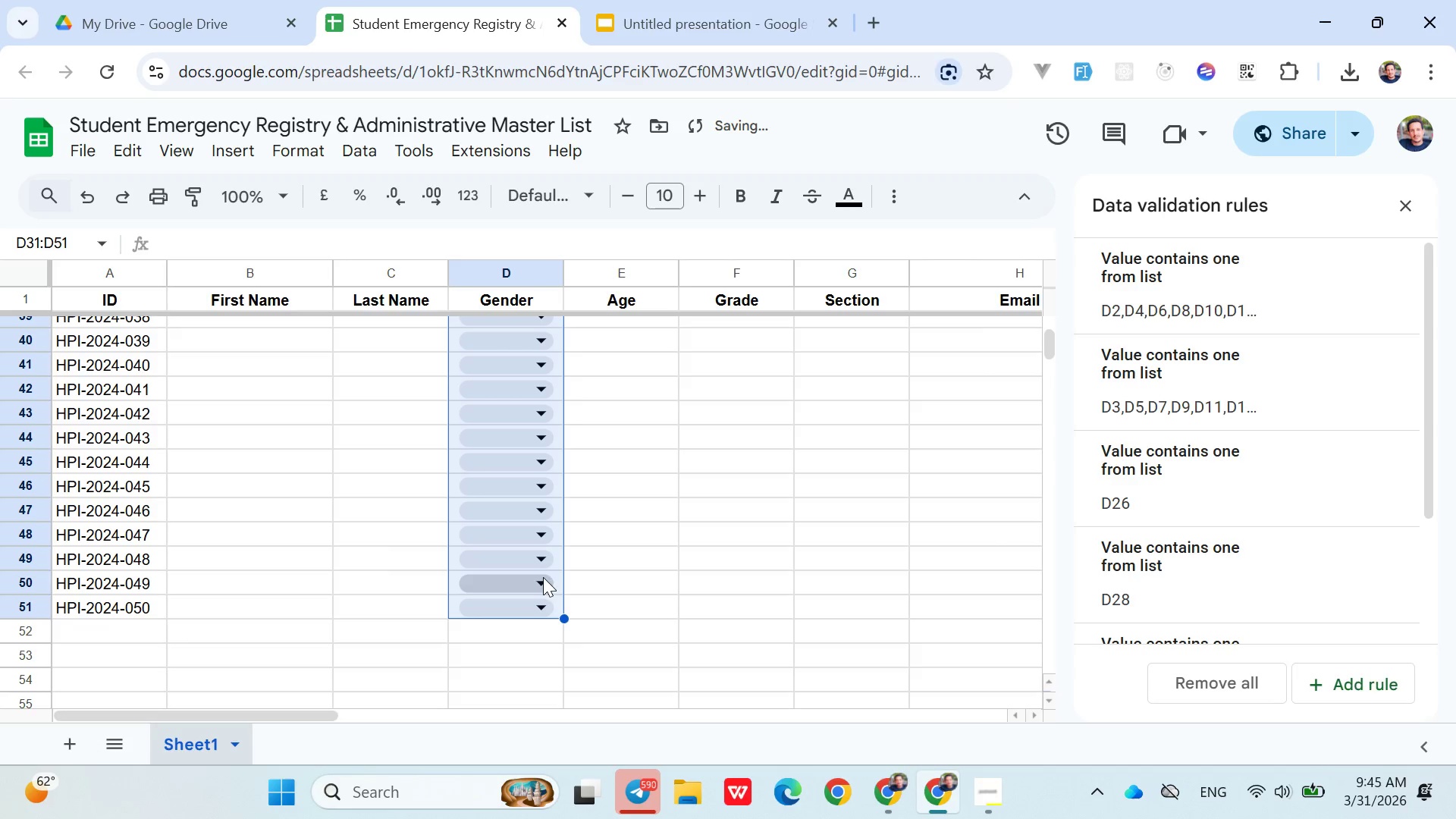 
left_click([540, 582])
 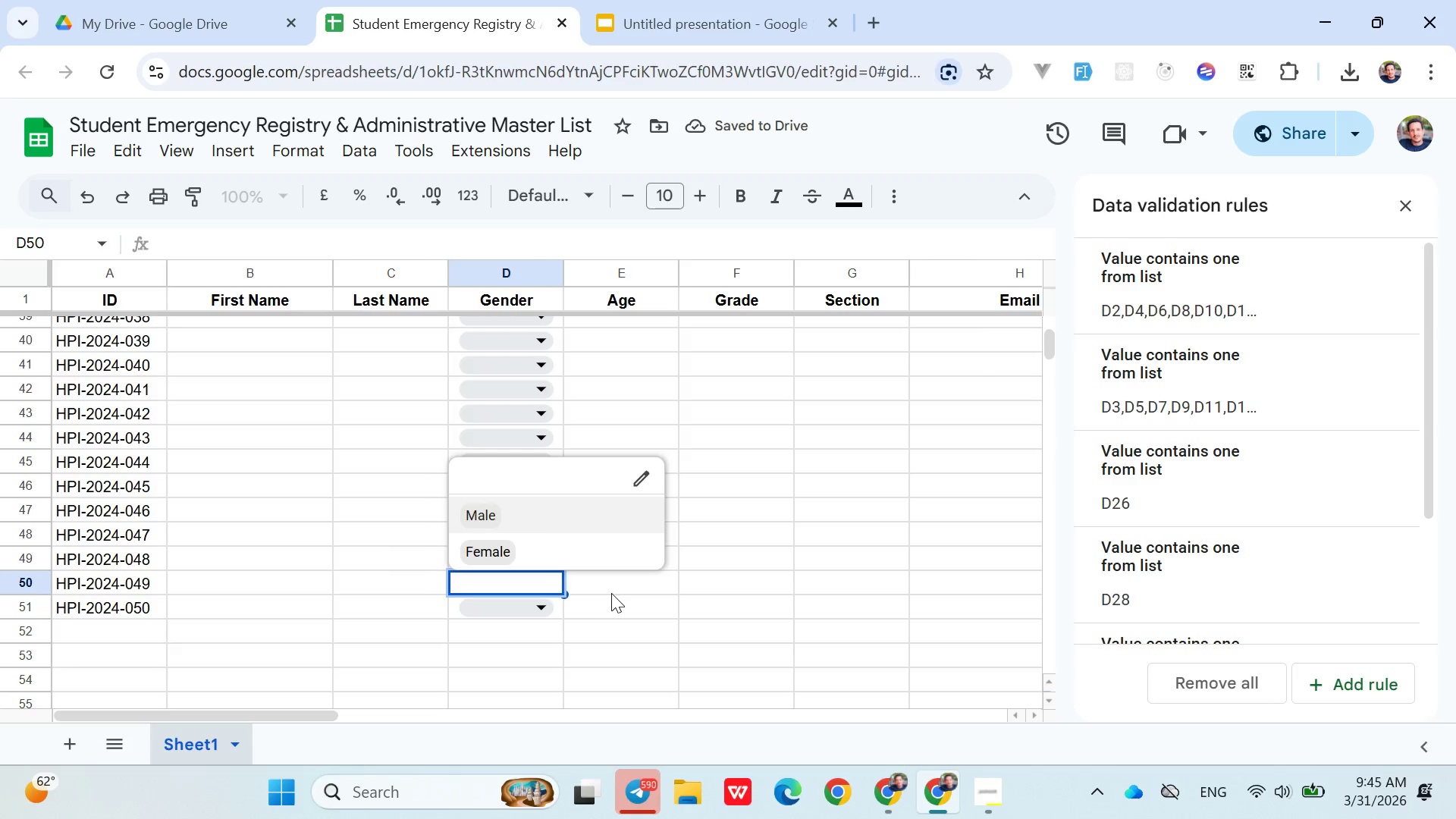 
left_click([611, 593])
 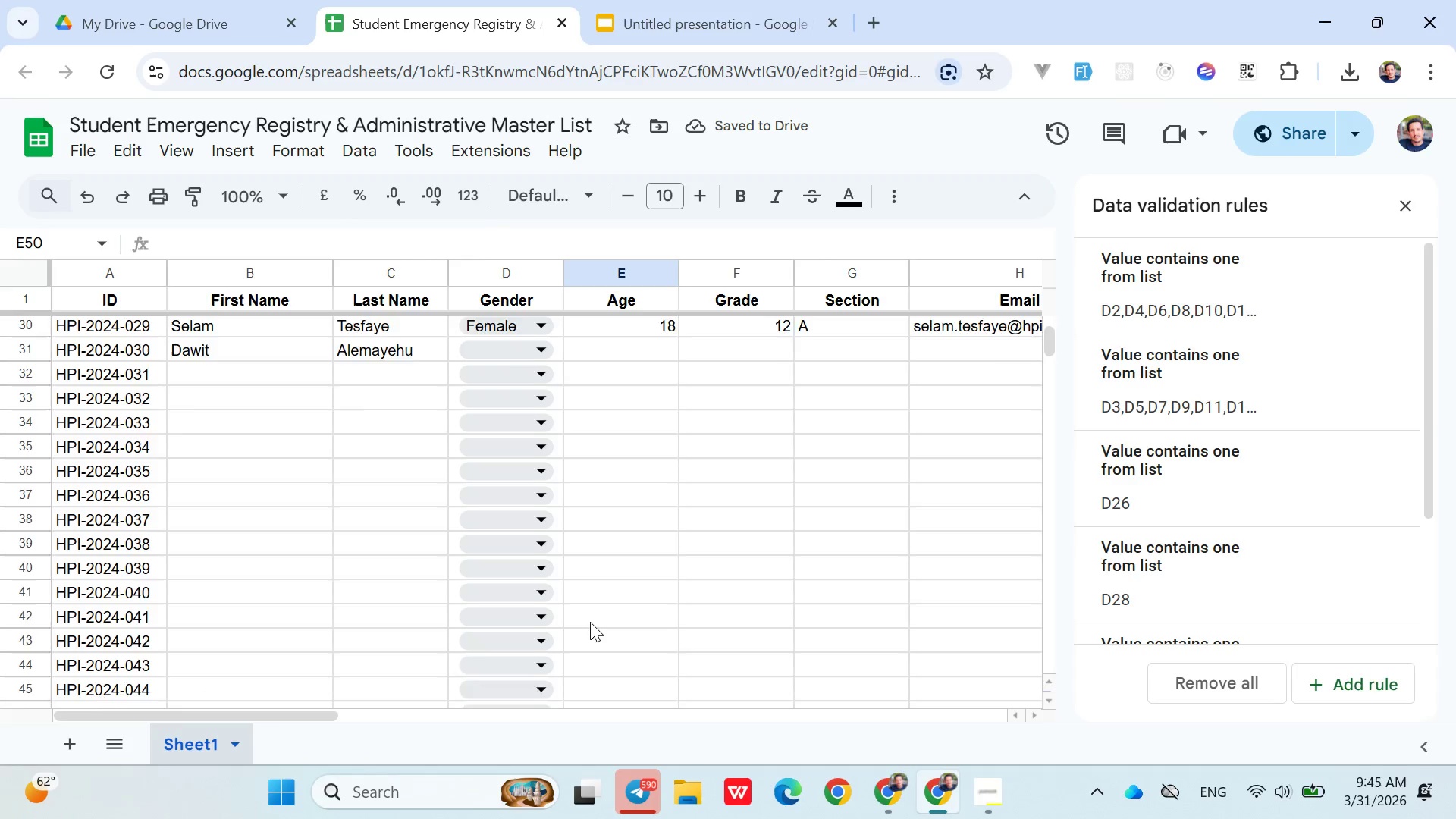 
scroll: coordinate [590, 622], scroll_direction: up, amount: 3.0
 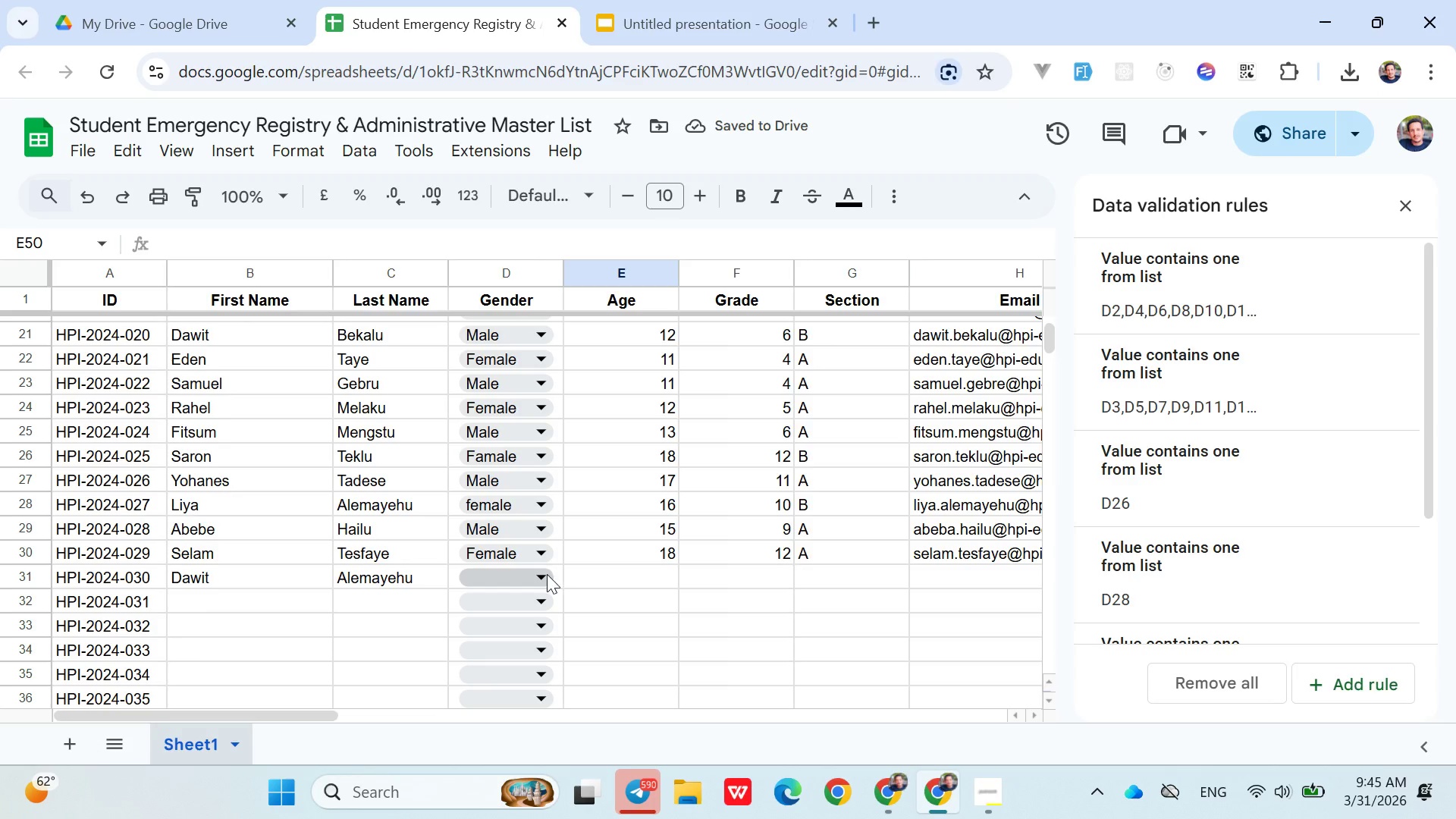 
left_click([547, 574])
 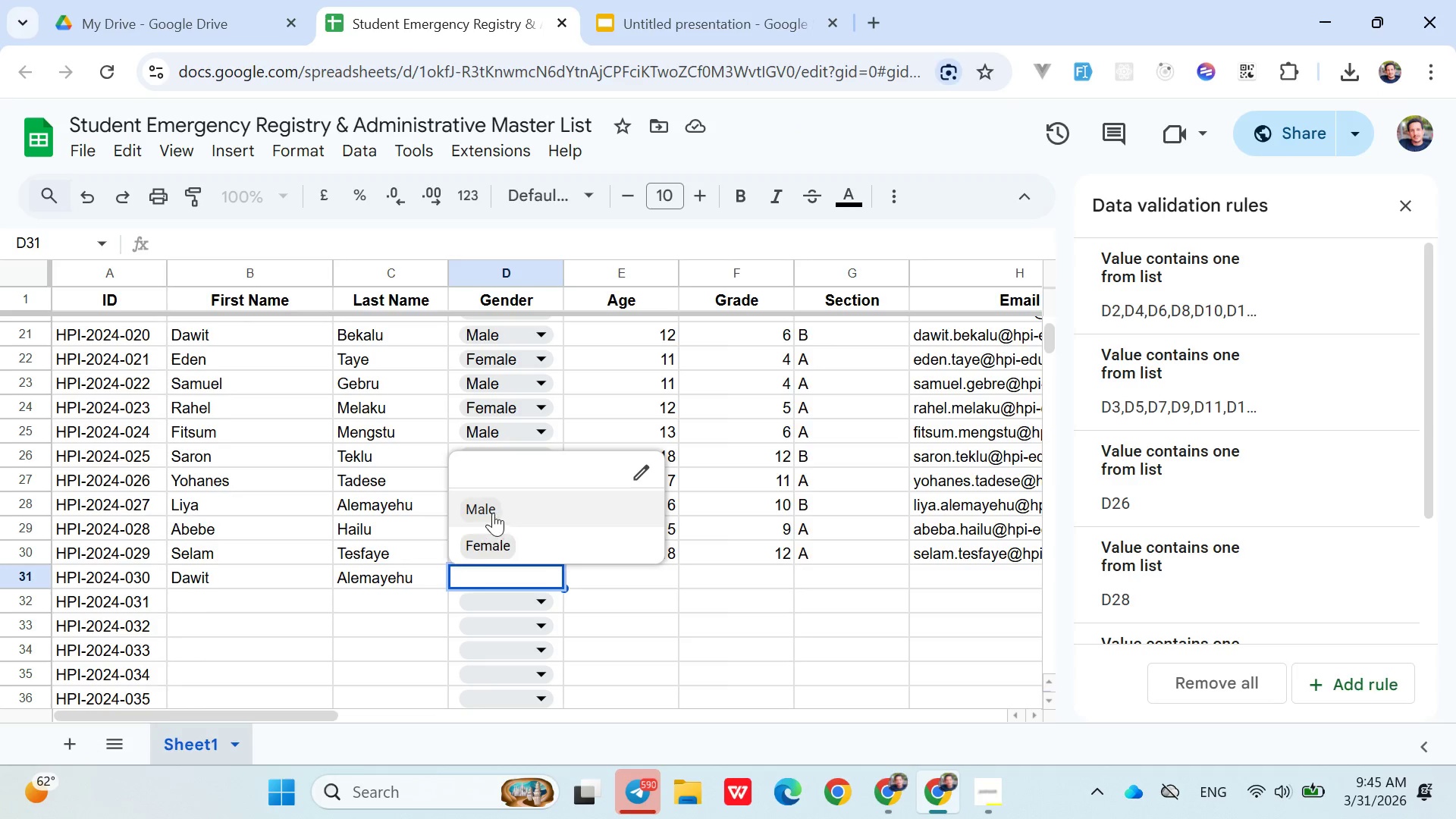 
left_click([493, 513])
 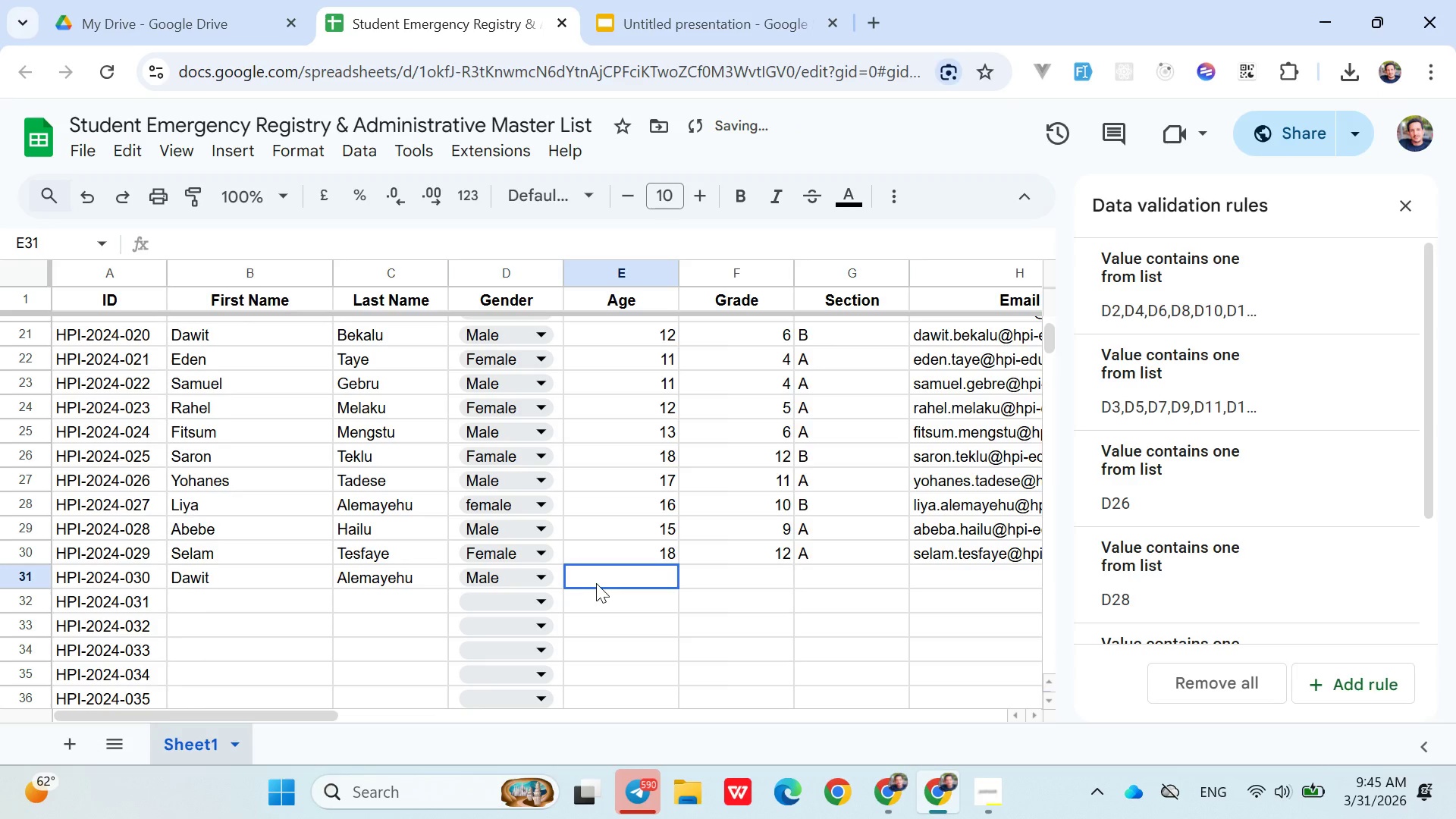 
left_click([596, 583])
 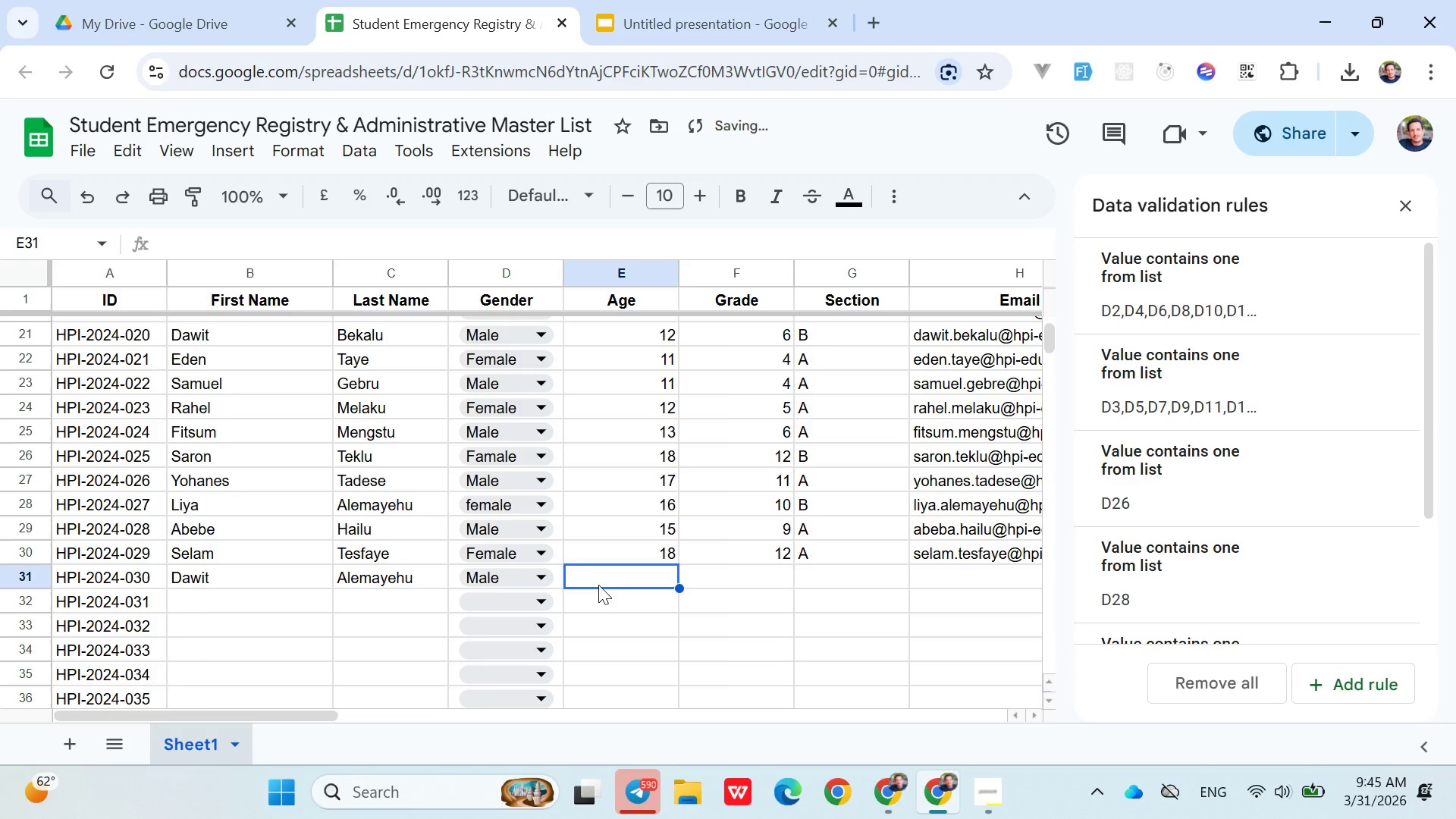 
type(14)
 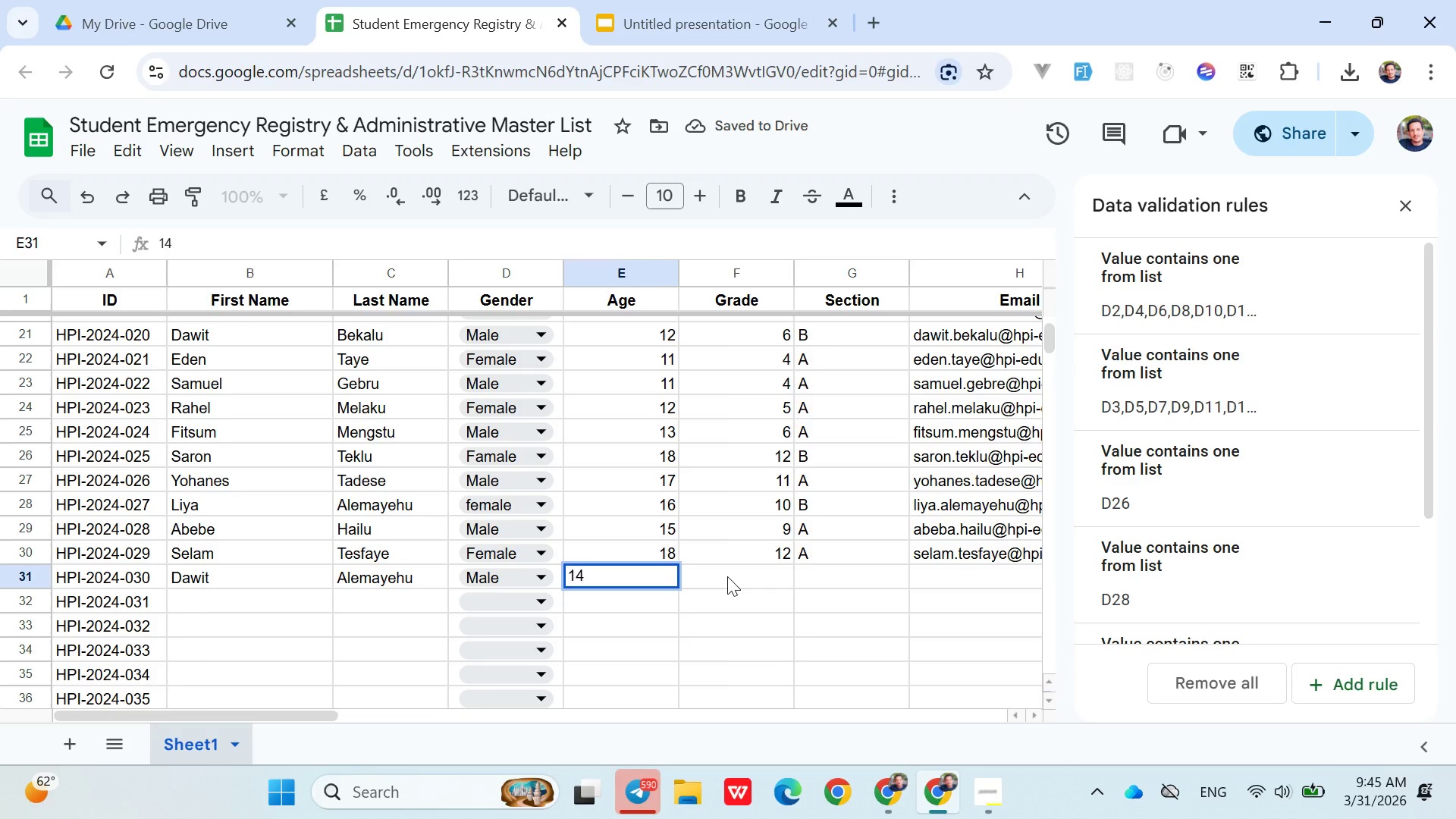 
left_click([727, 576])
 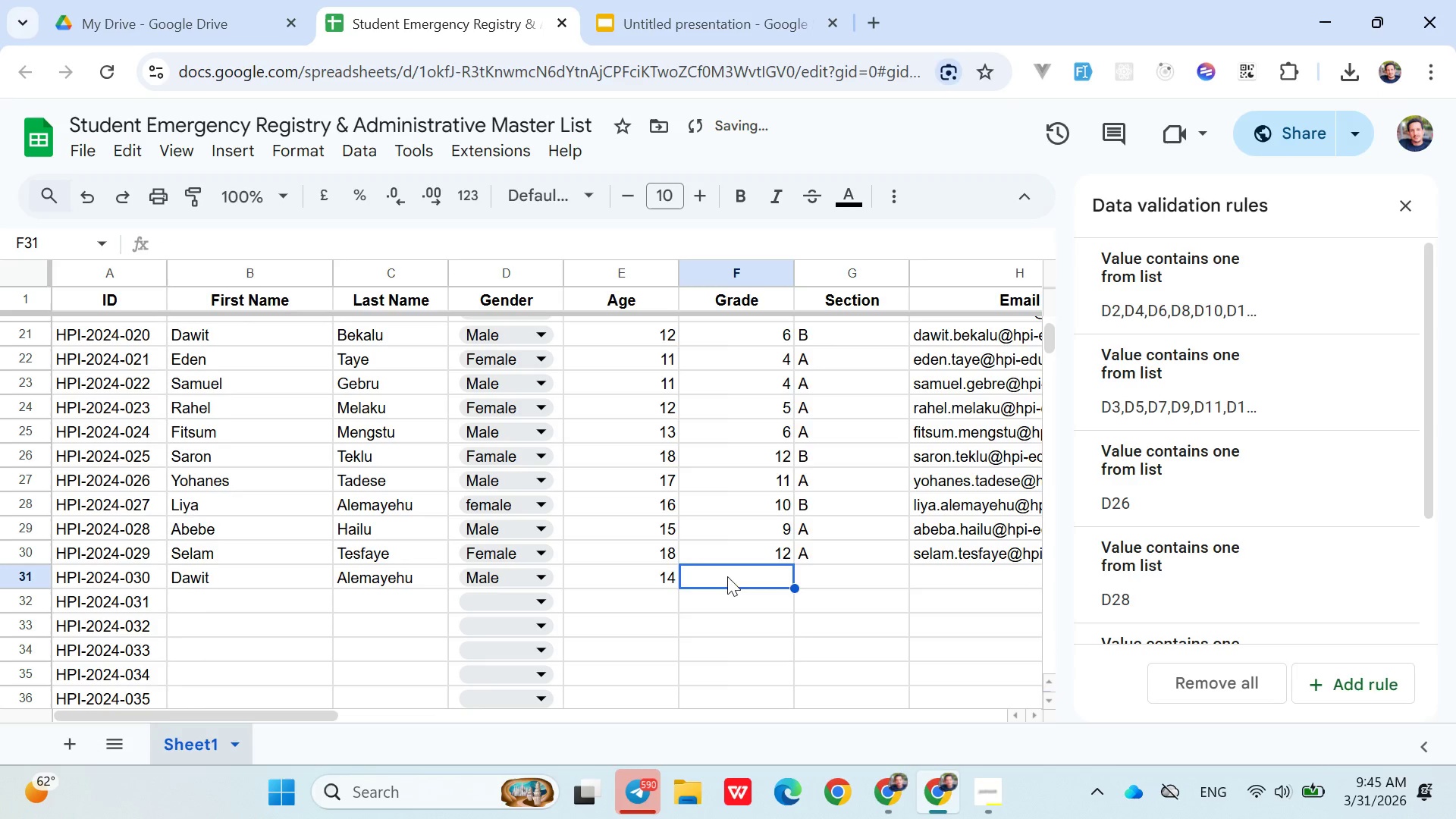 
key(8)
 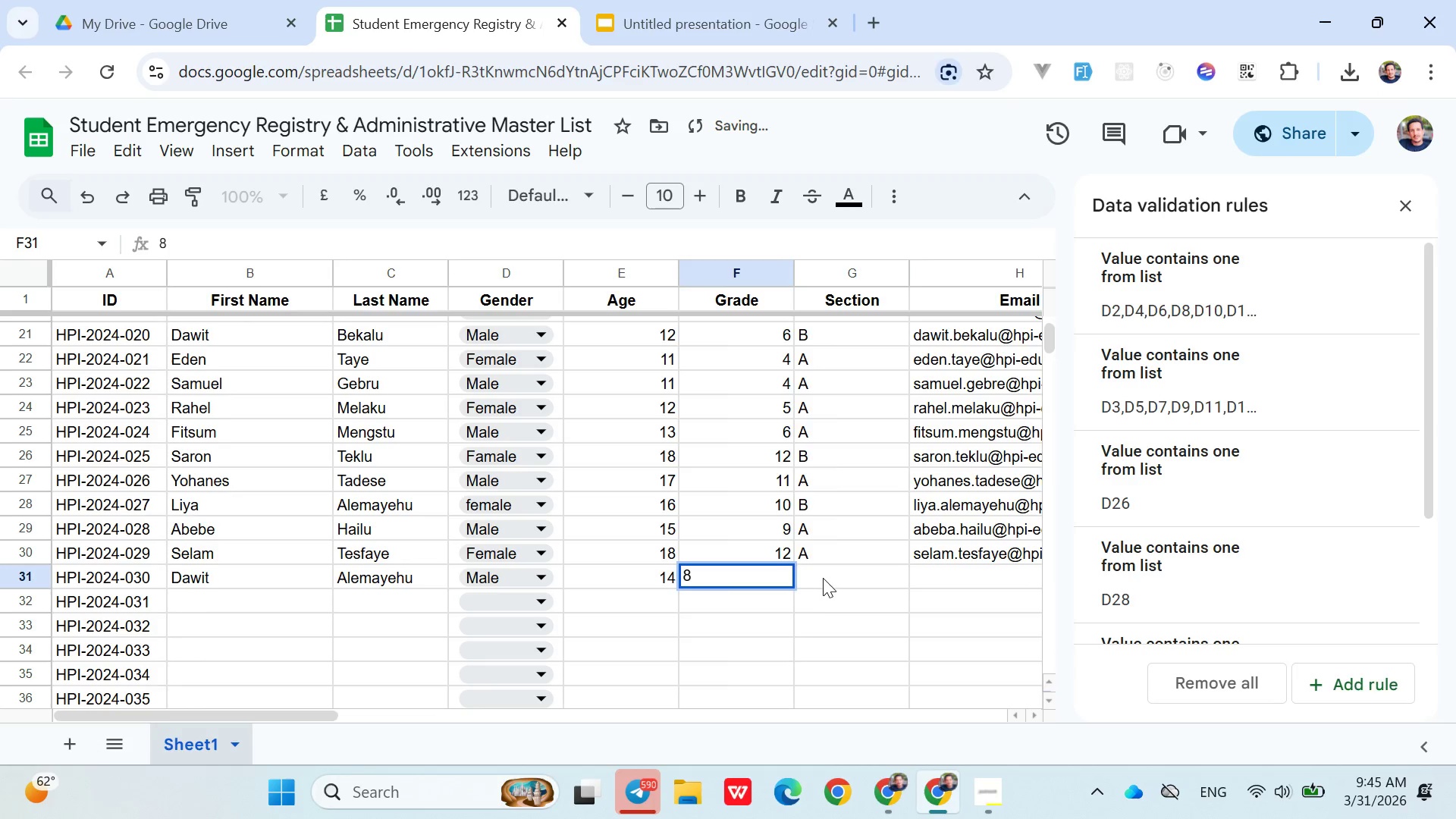 
left_click([824, 575])
 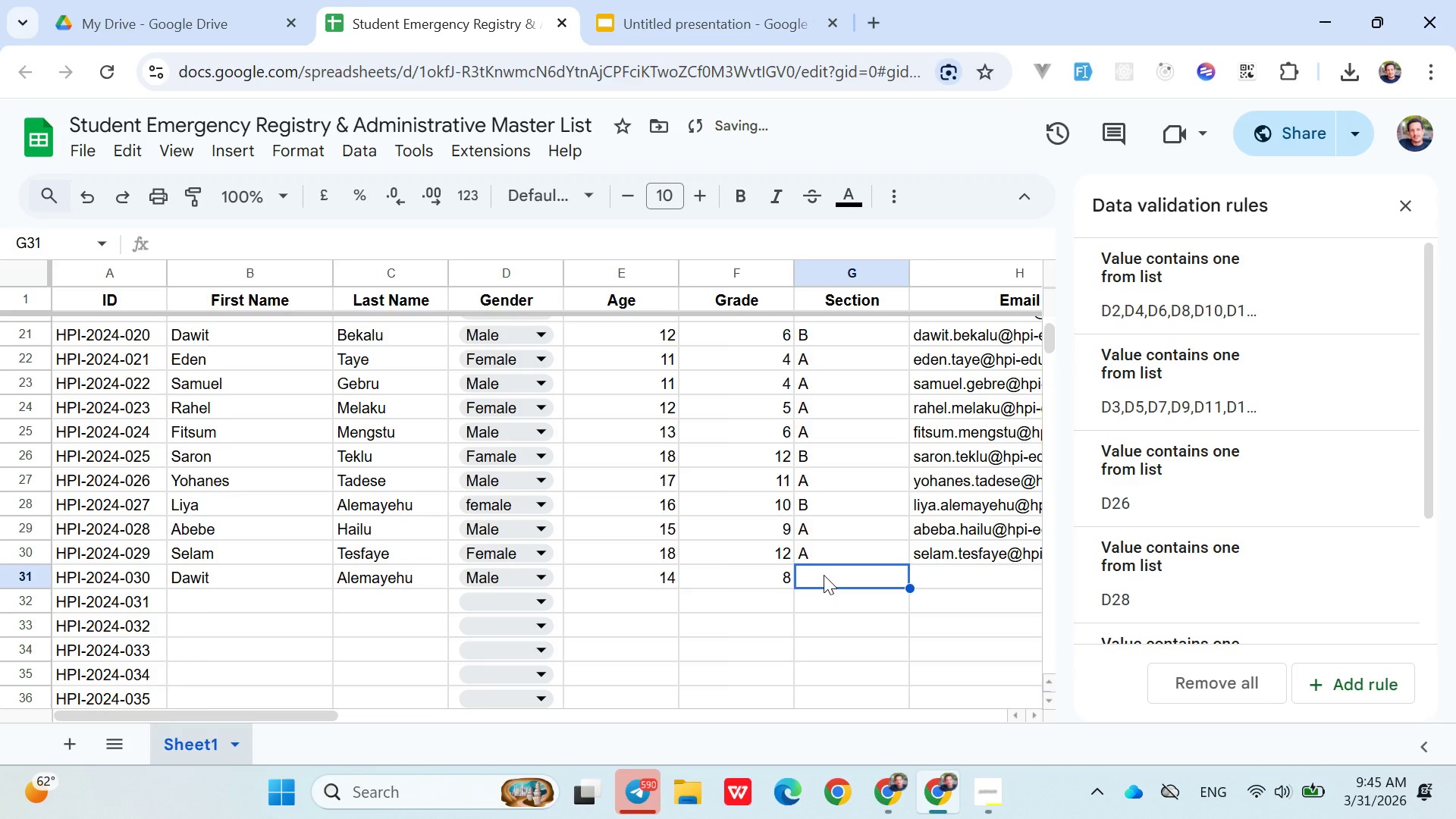 
key(Shift+B)
 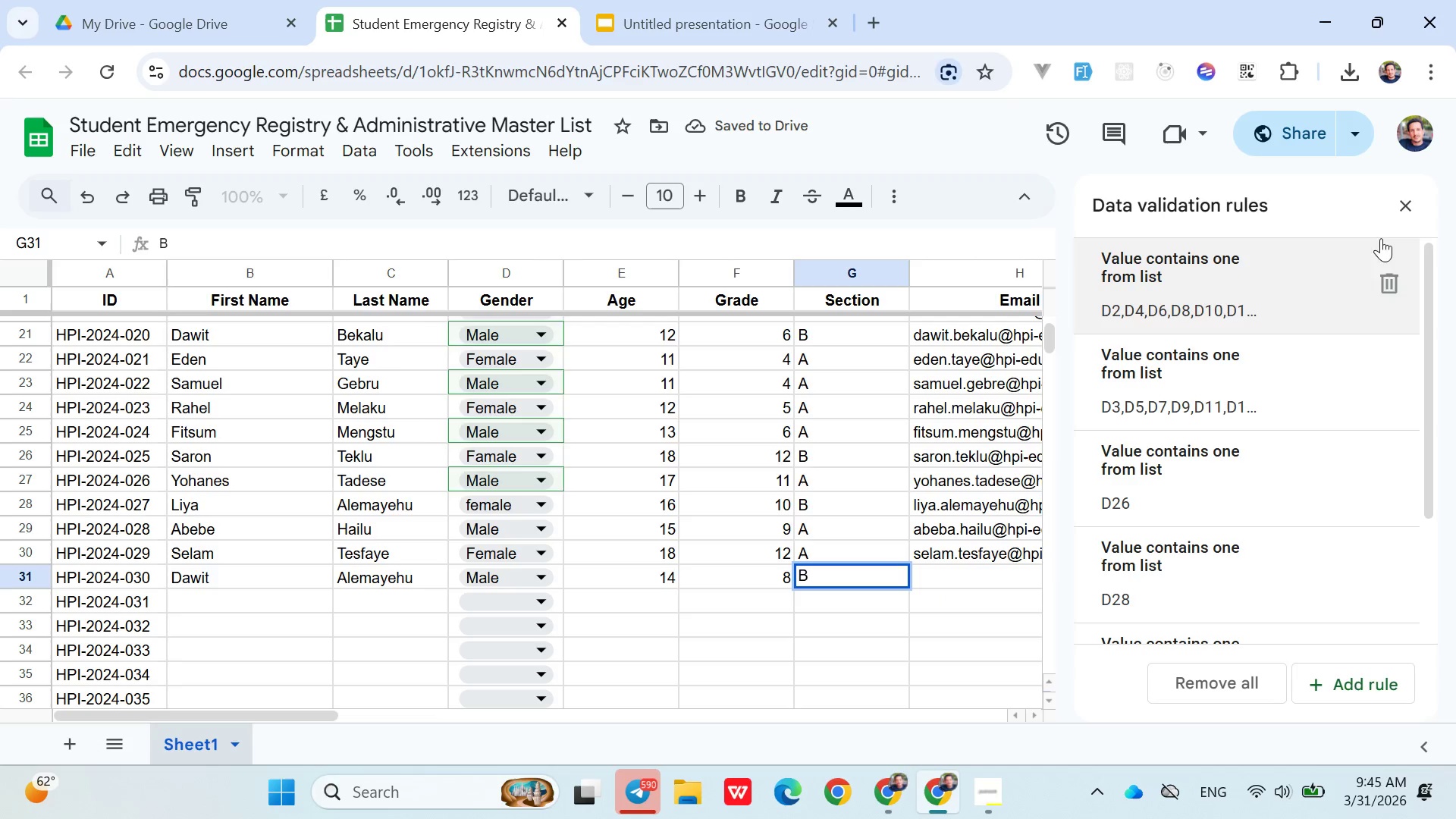 
left_click([1404, 196])
 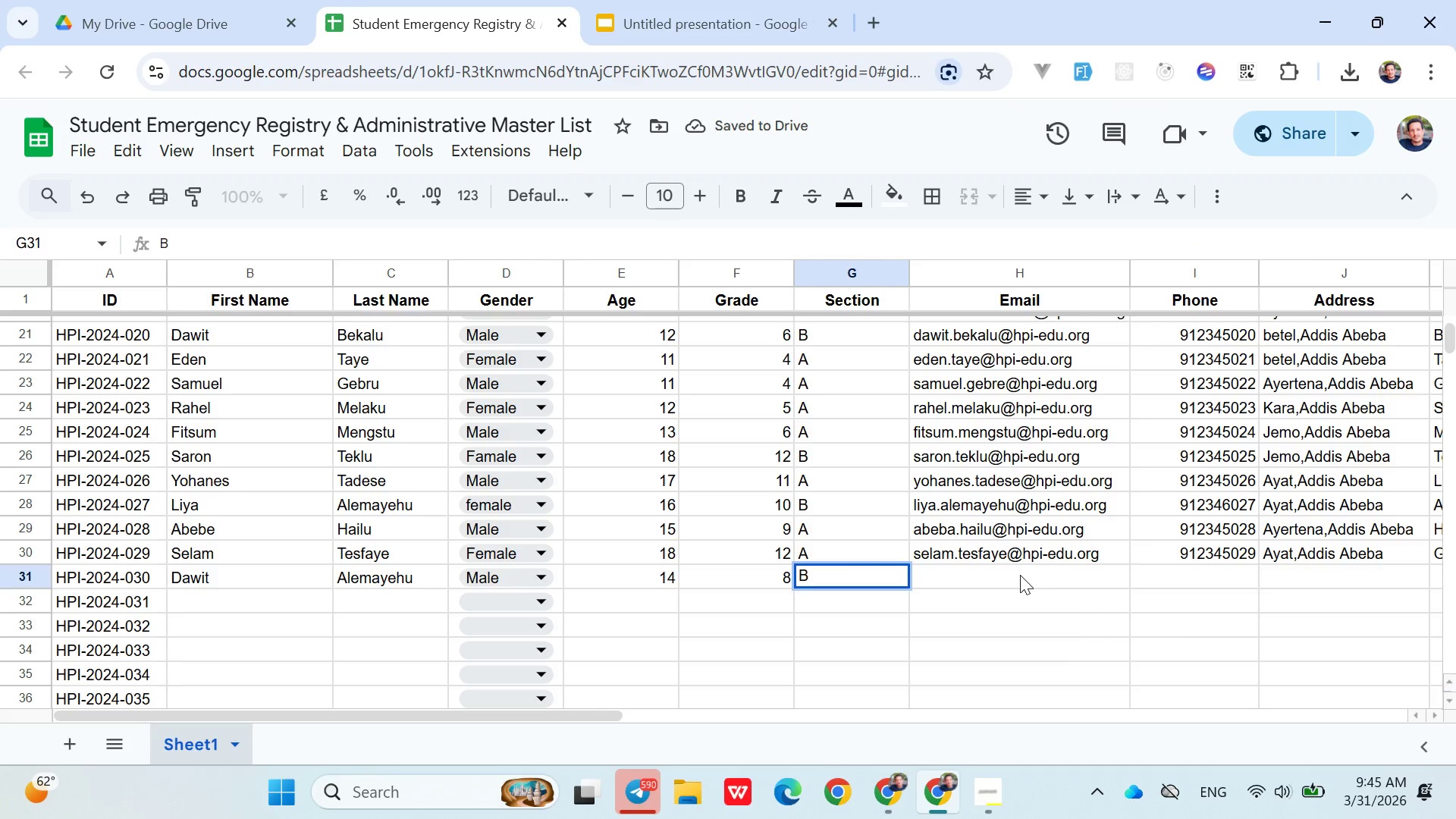 
left_click_drag(start_coordinate=[1020, 575], to_coordinate=[397, 582])
 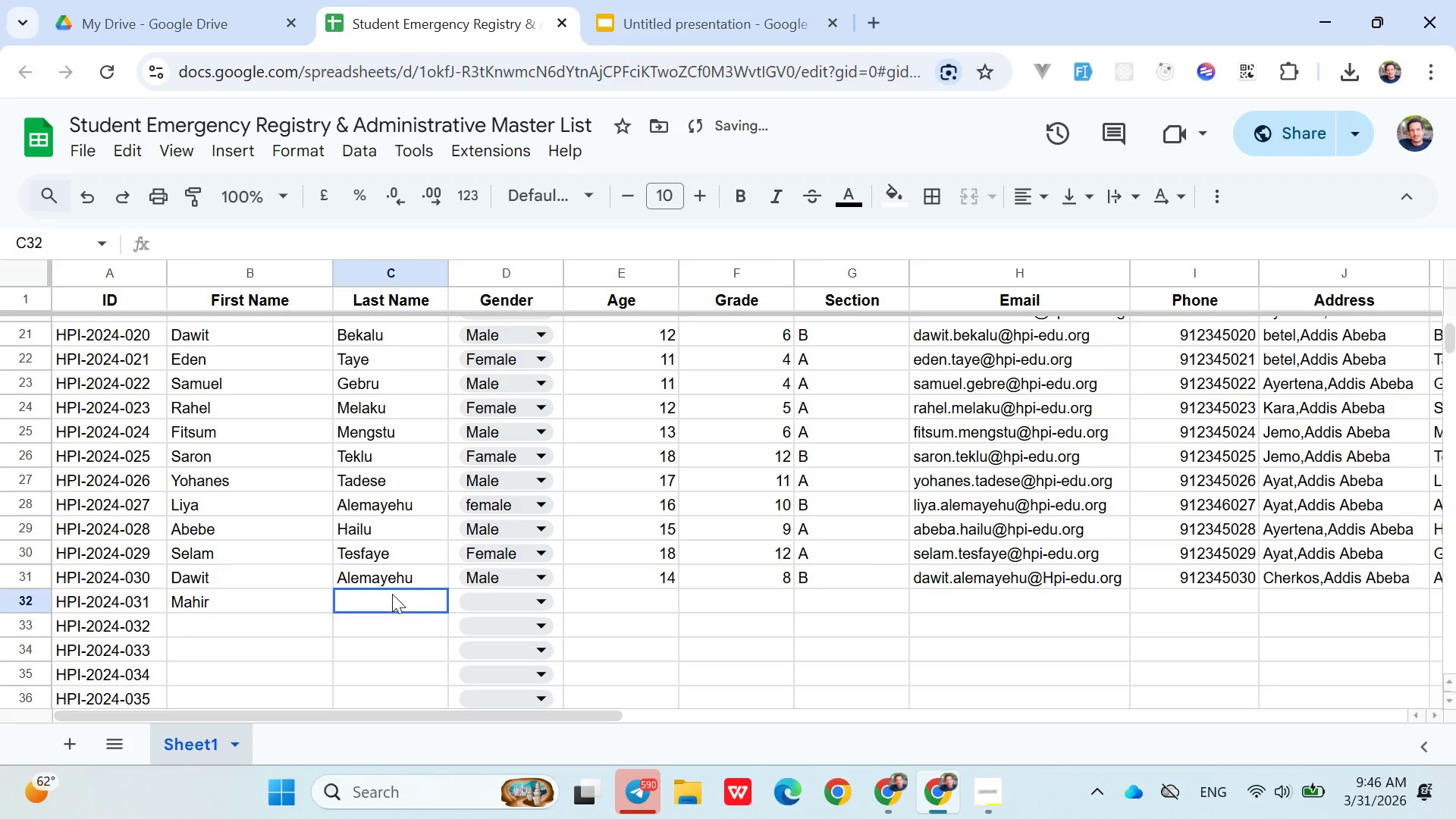 
type(s)
key(Backspace)
type(dawit.alemayehu@Hpi-edu.org)
 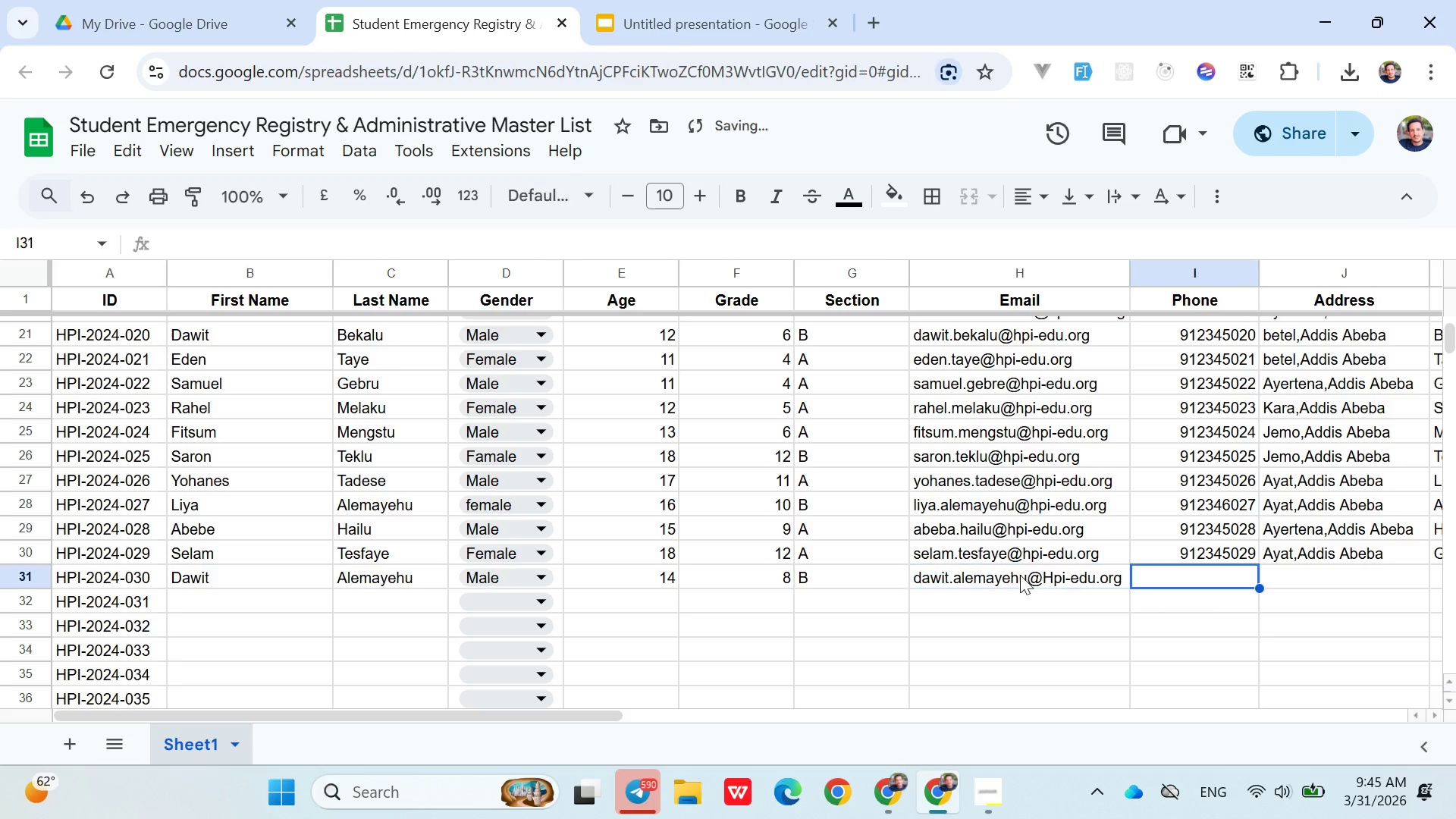 
key(ArrowRight)
 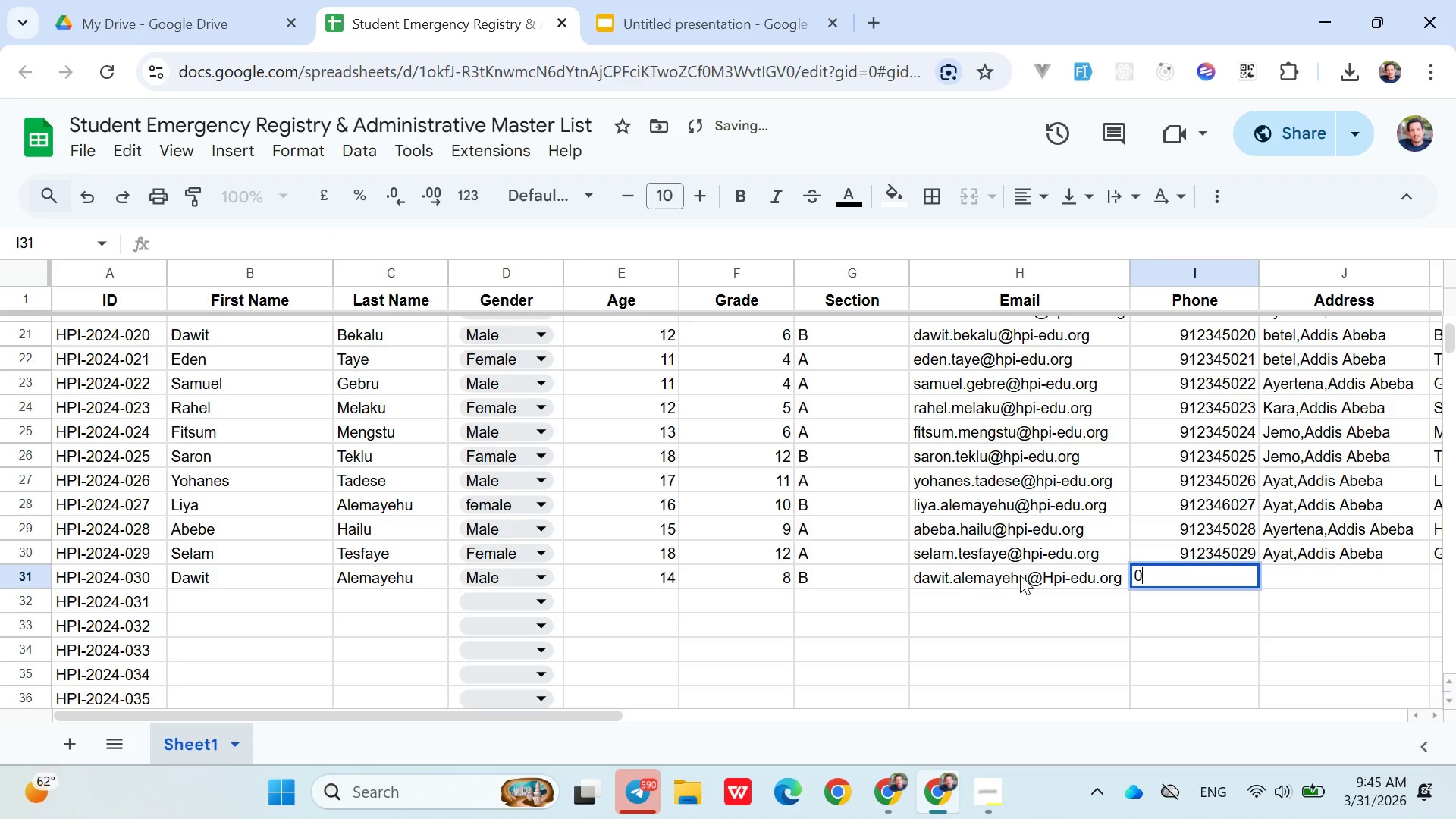 
type(0912345030)
 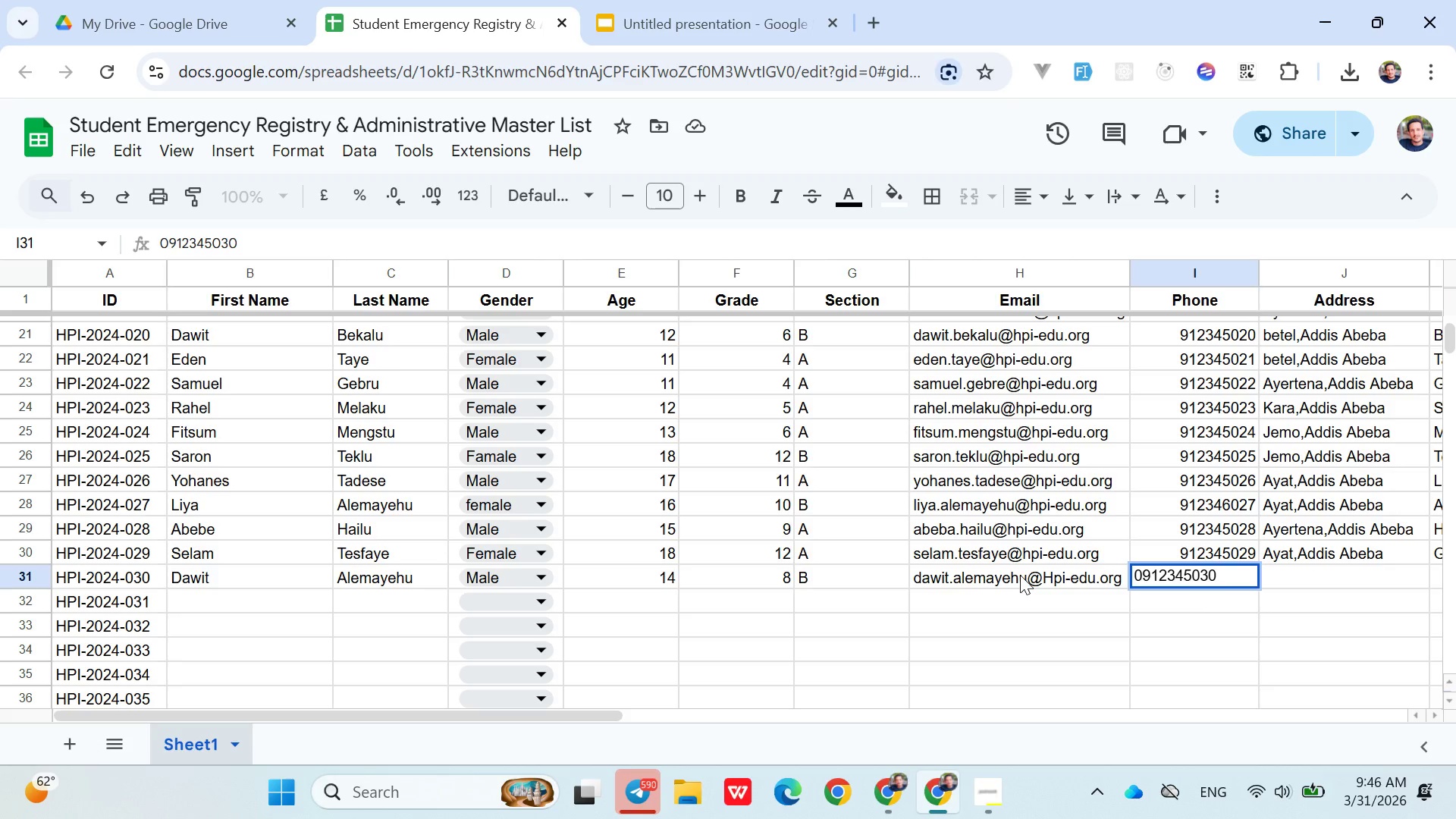 
key(ArrowRight)
 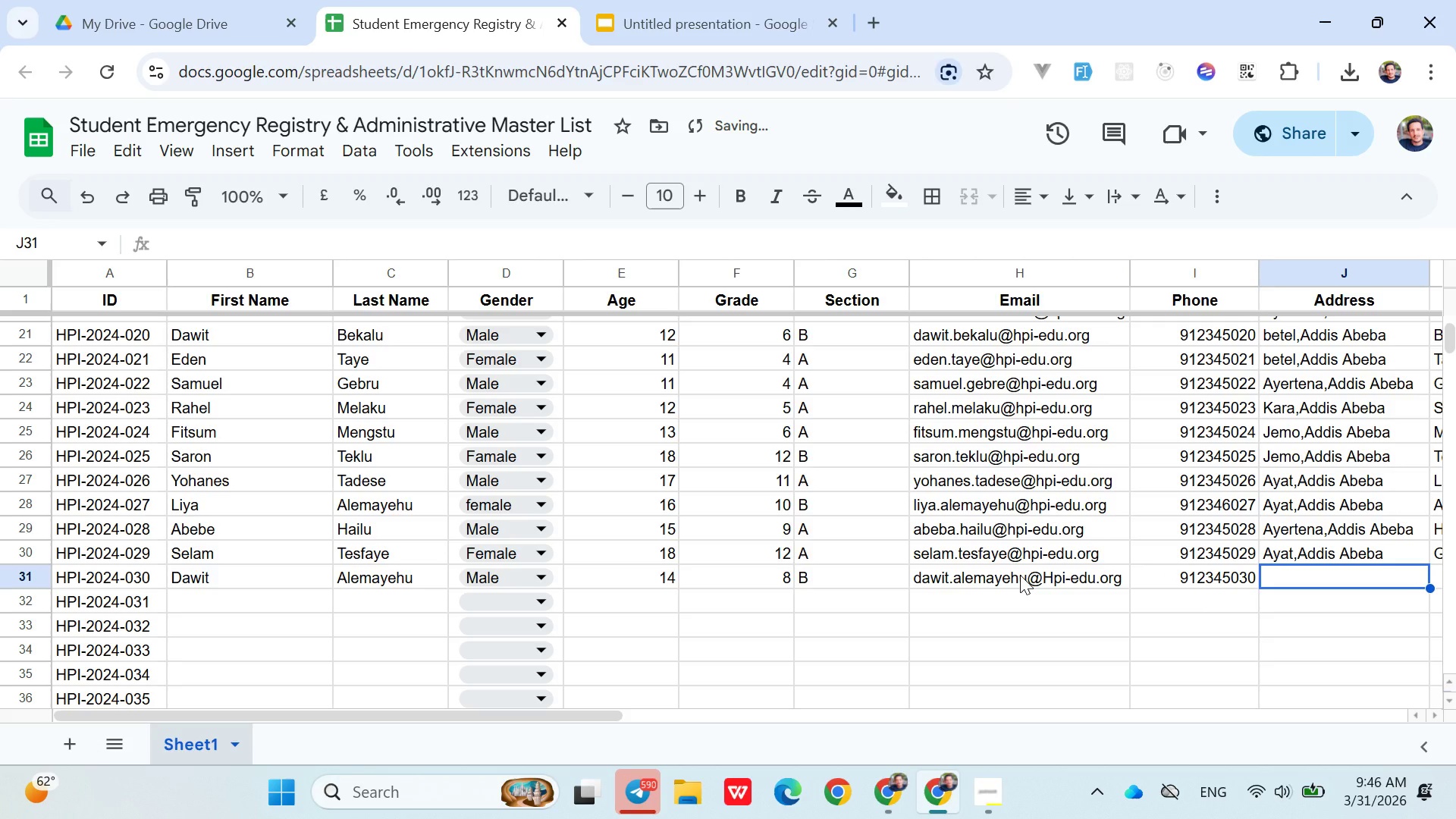 
hold_key(key=ShiftLeft, duration=1.5)
 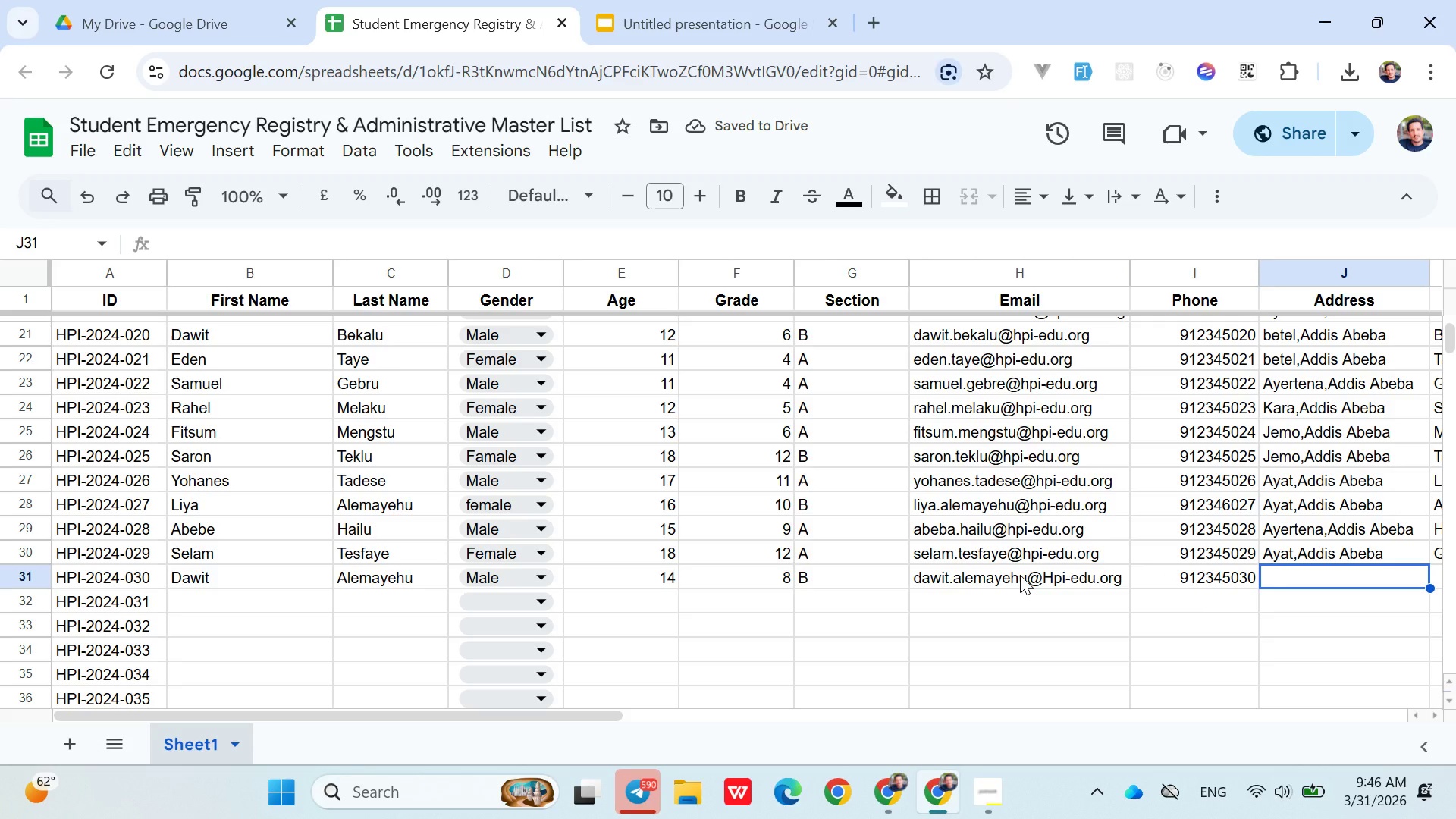 
type(Cherkos,Addis Abeba)
 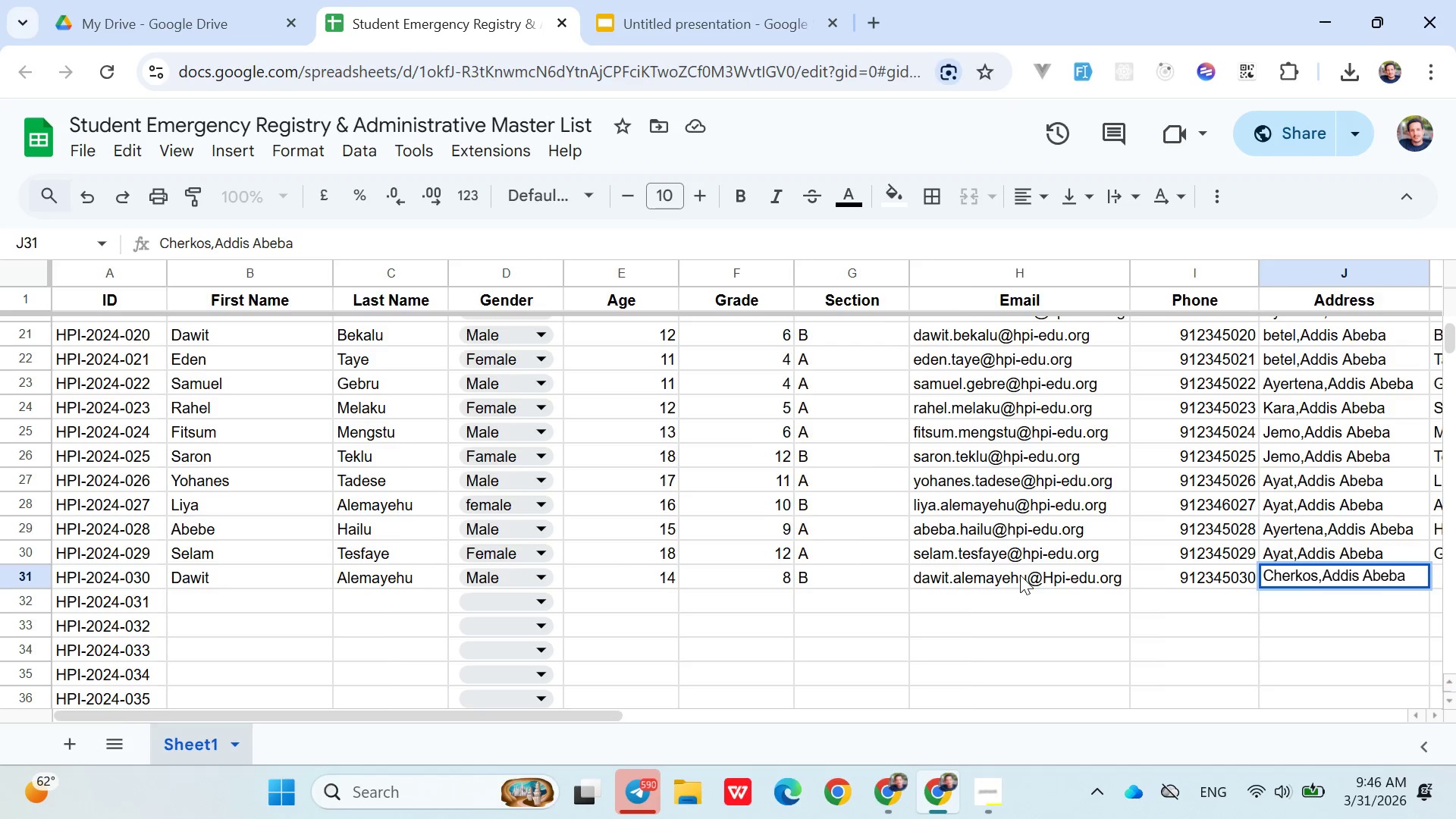 
key(ArrowRight)
 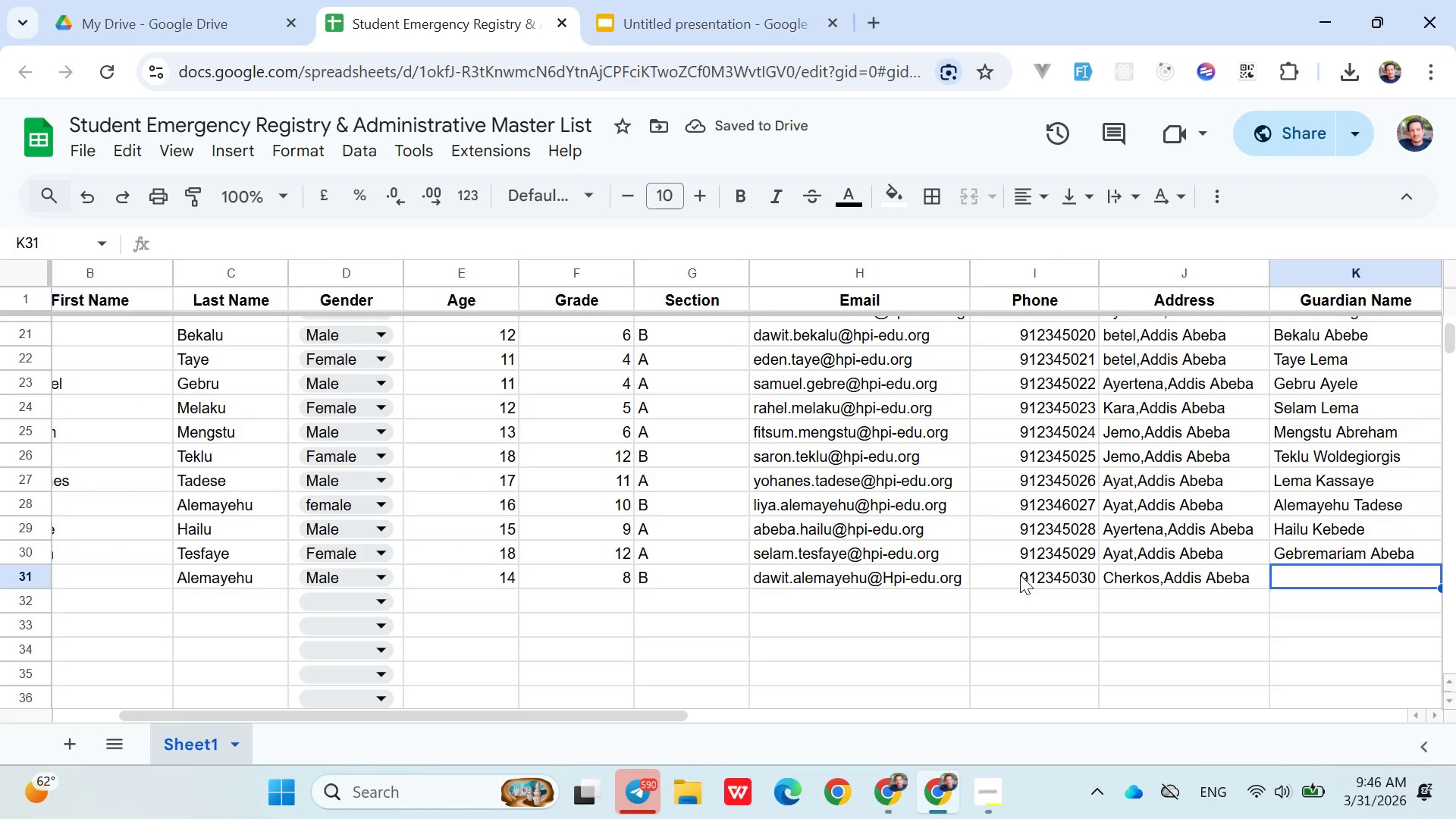 
type(Alemayehu Tesfaye)
 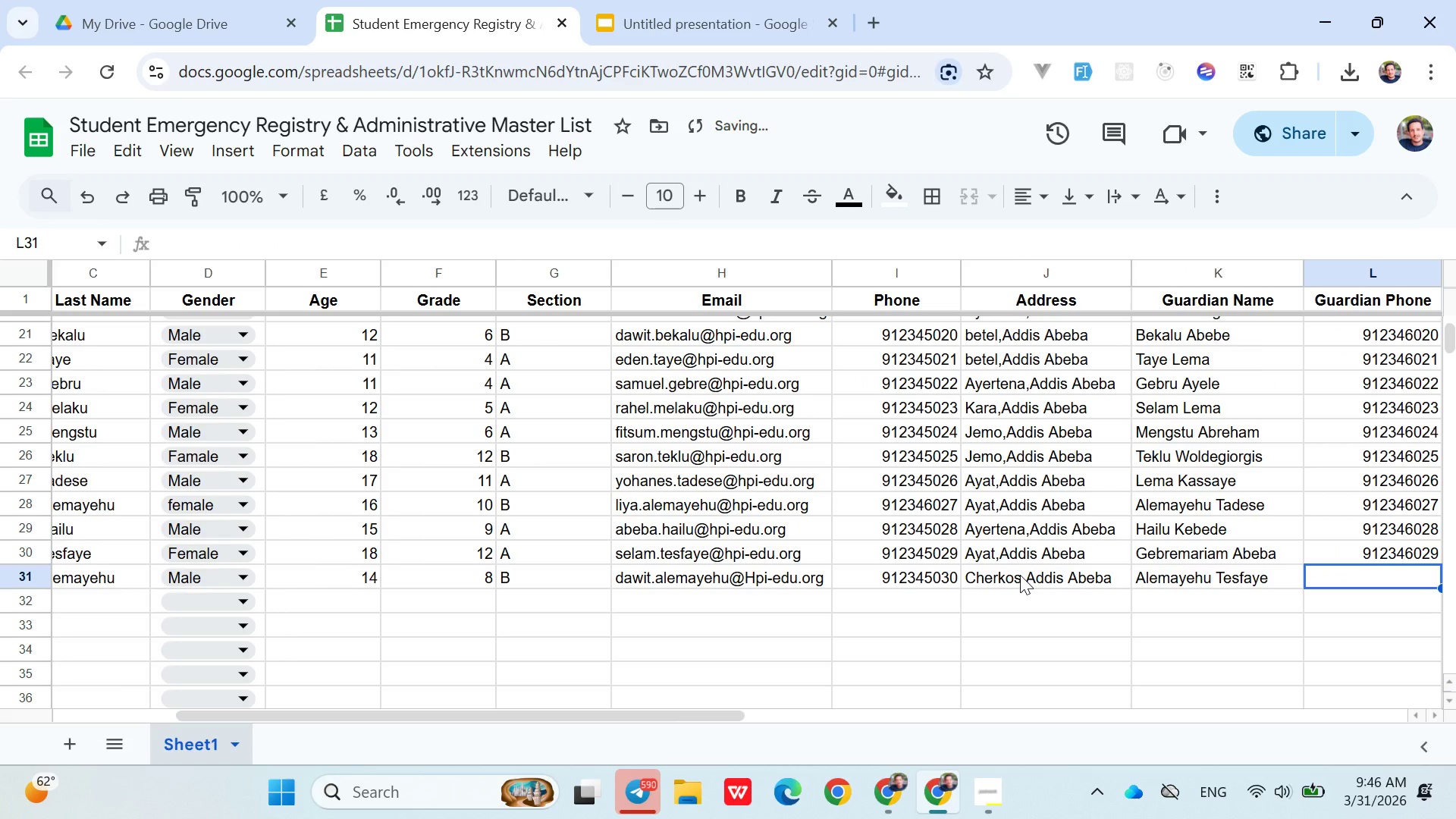 
 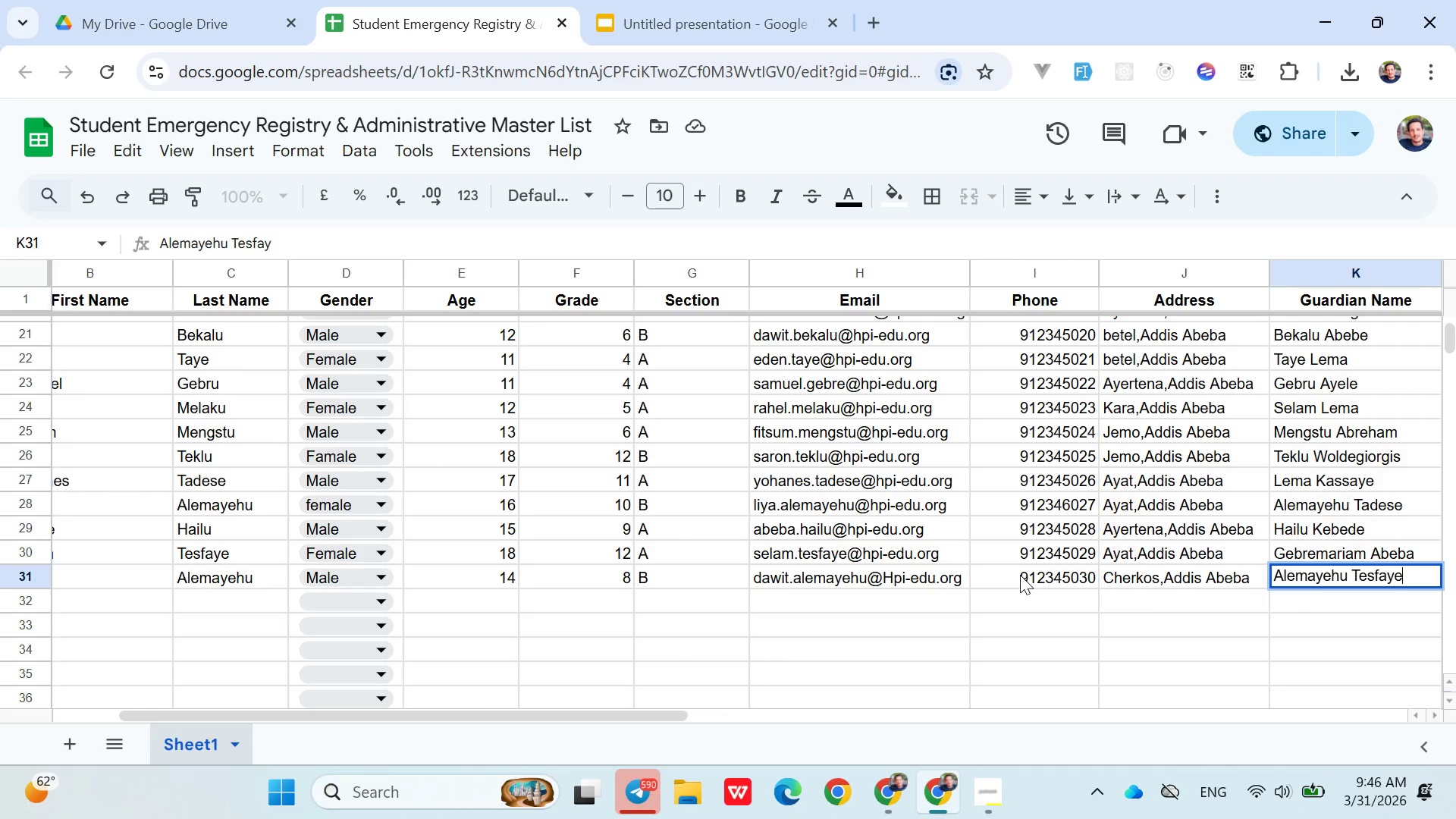 
key(ArrowRight)
 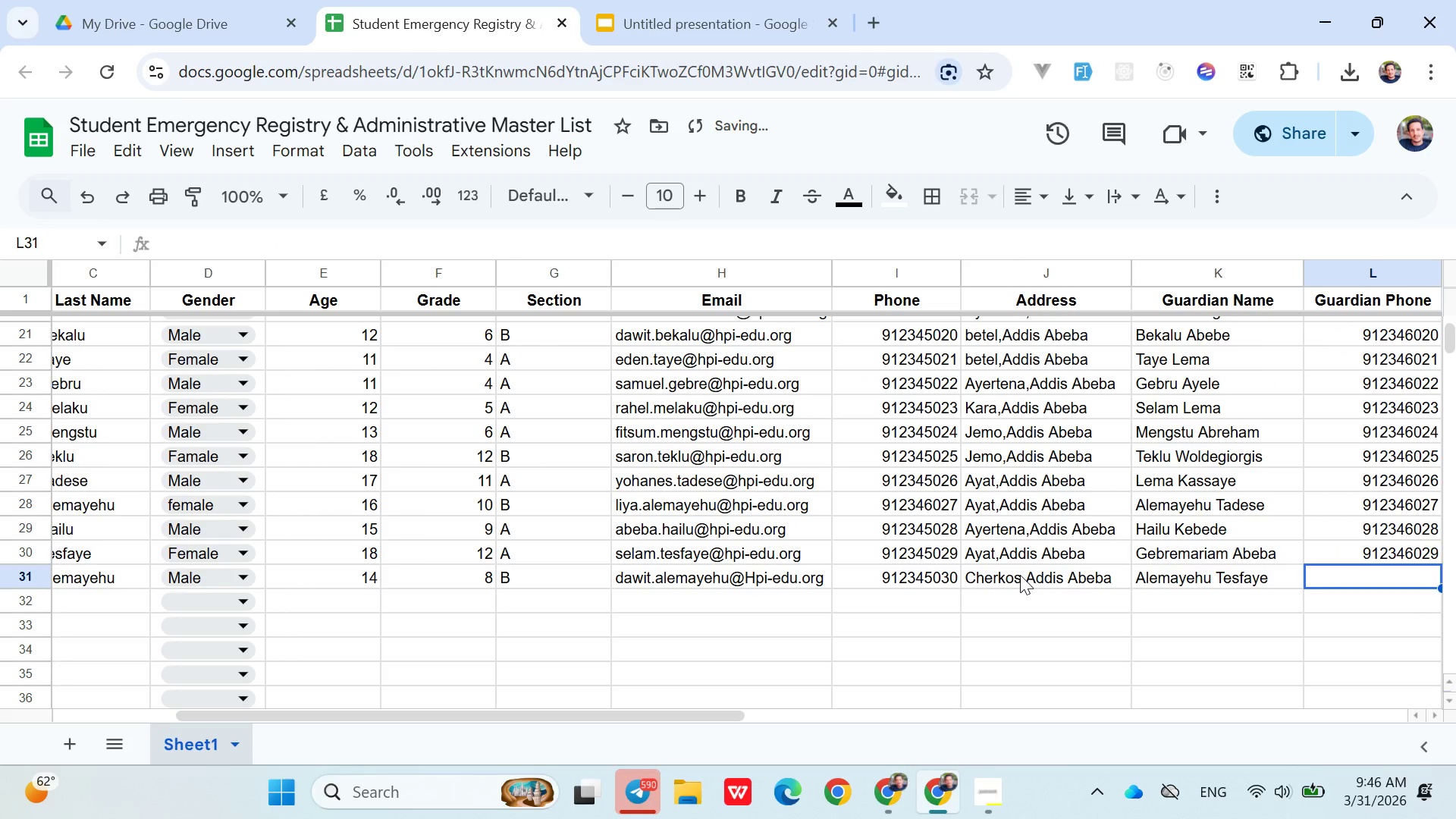 
type(091234)
 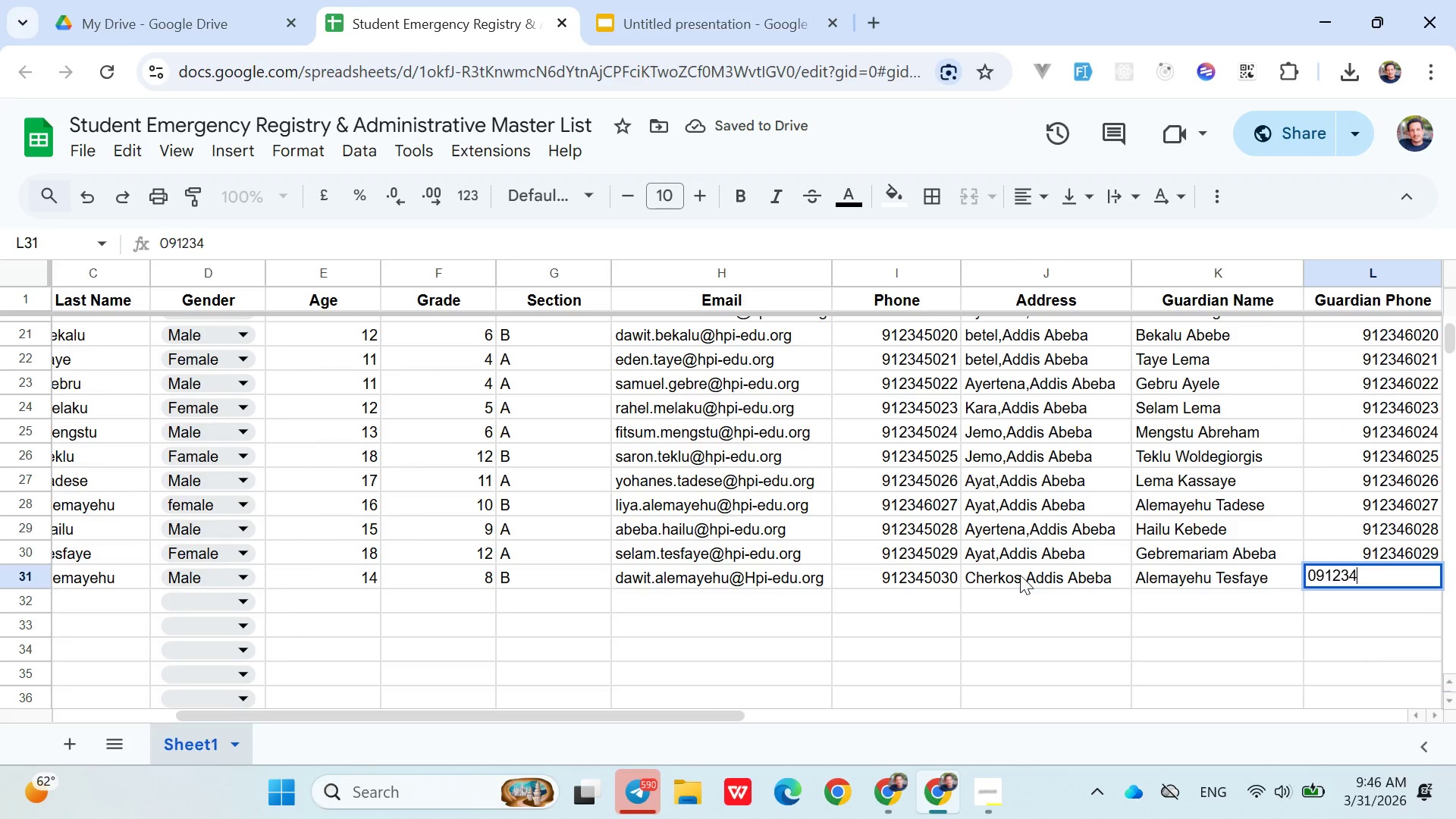 
type(6030)
 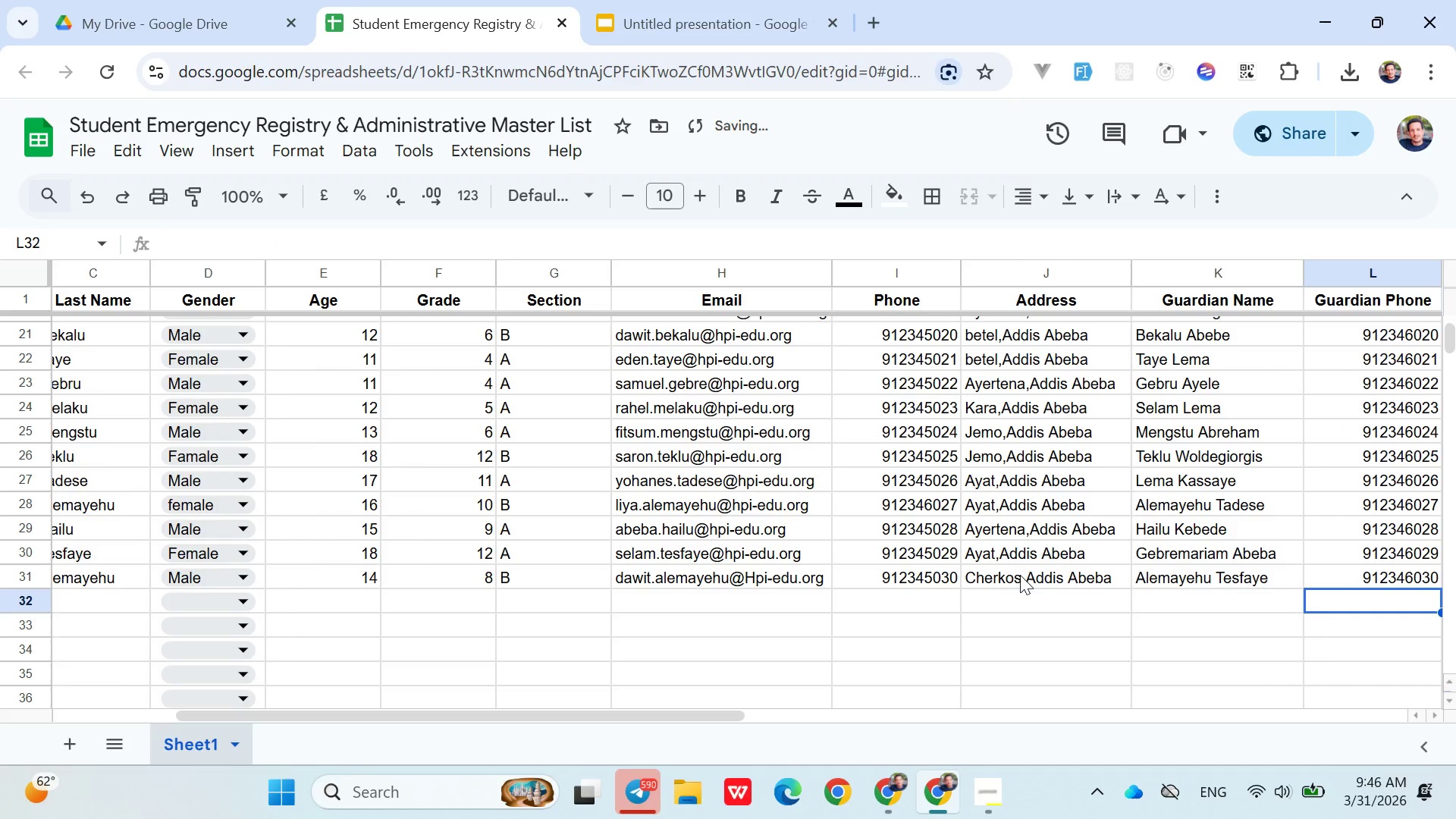 
key(ArrowDown)
 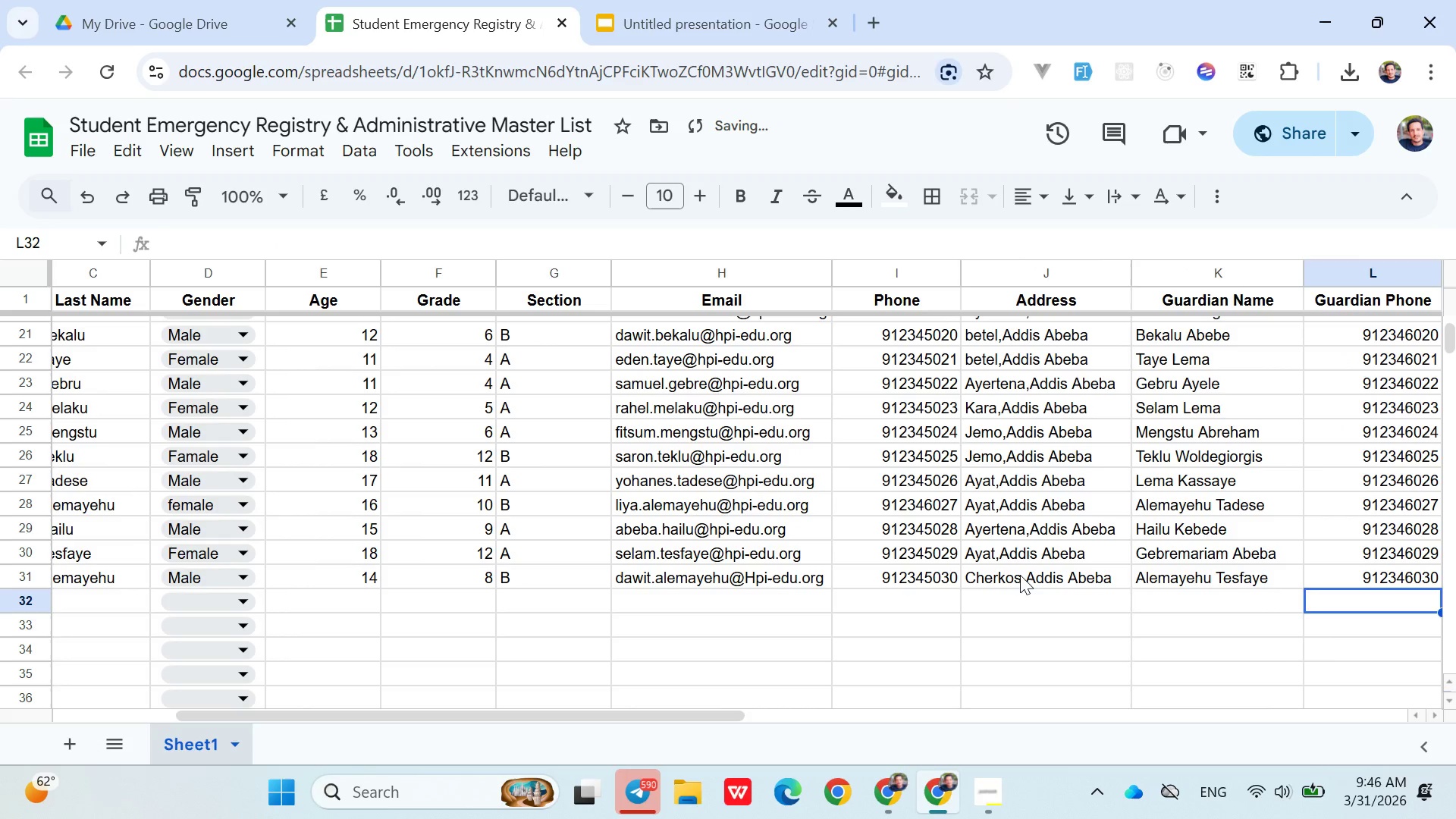 
hold_key(key=ArrowLeft, duration=1.05)
 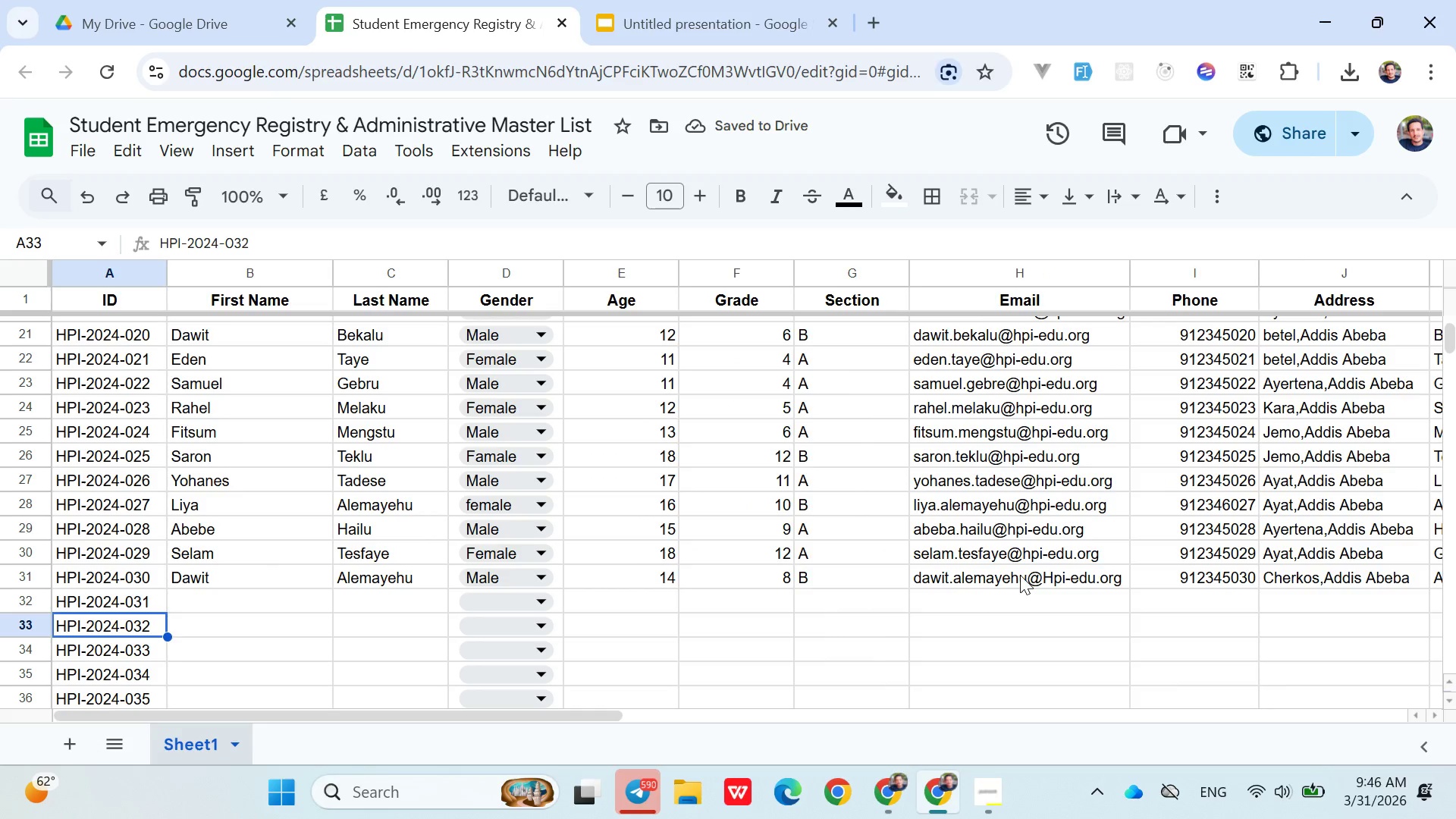 
key(ArrowDown)
 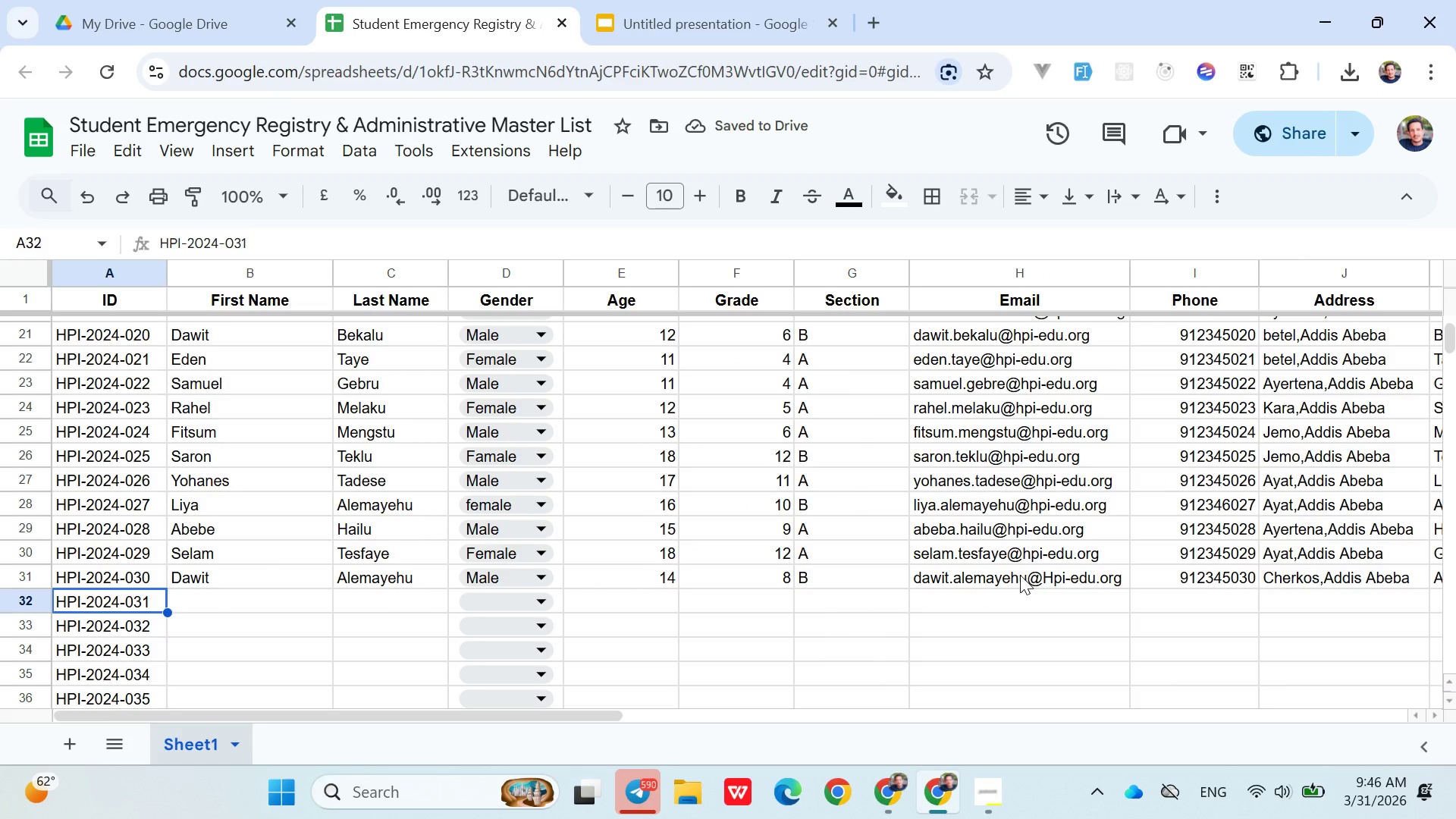 
key(ArrowUp)
 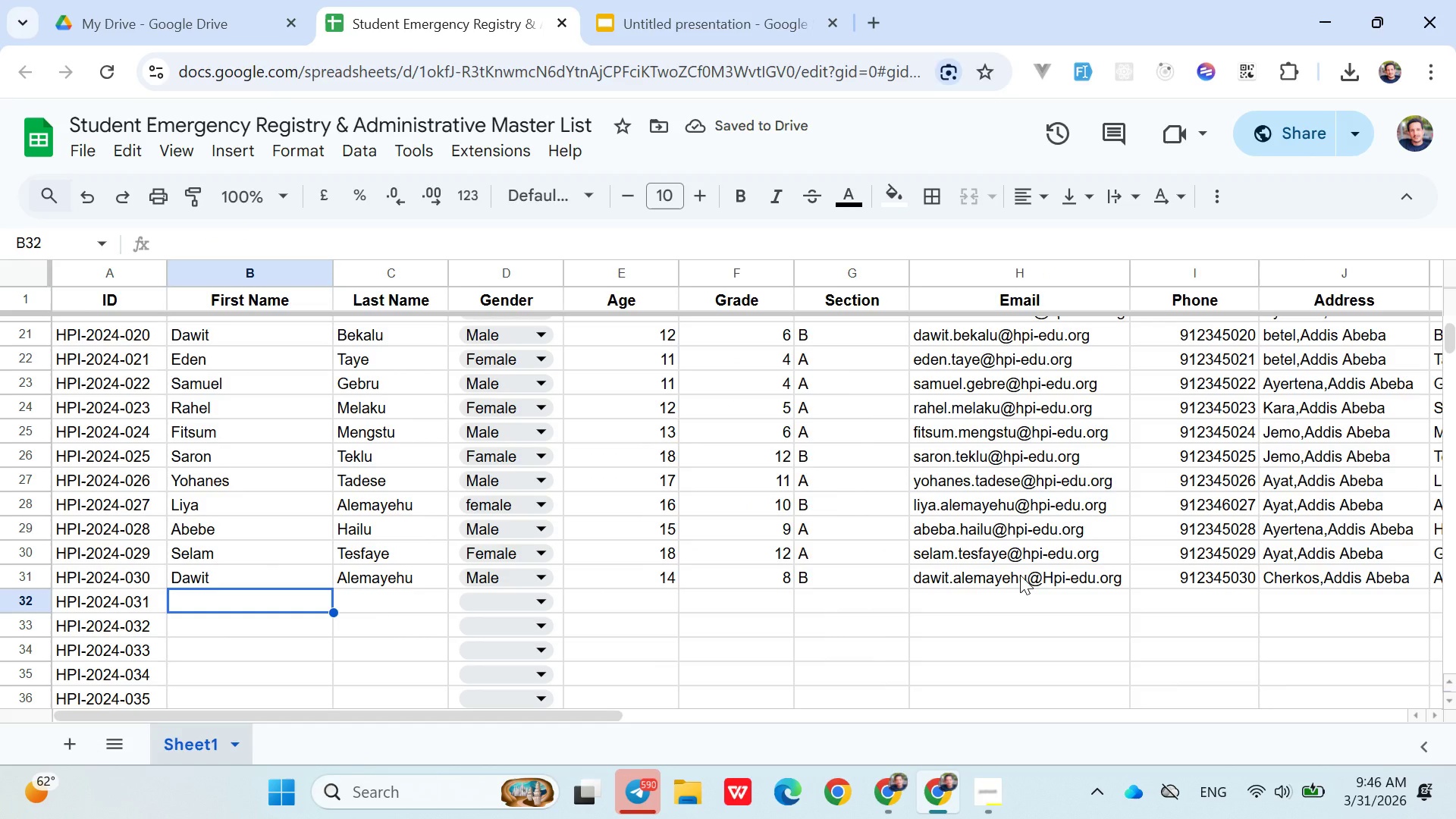 
key(ArrowRight)
 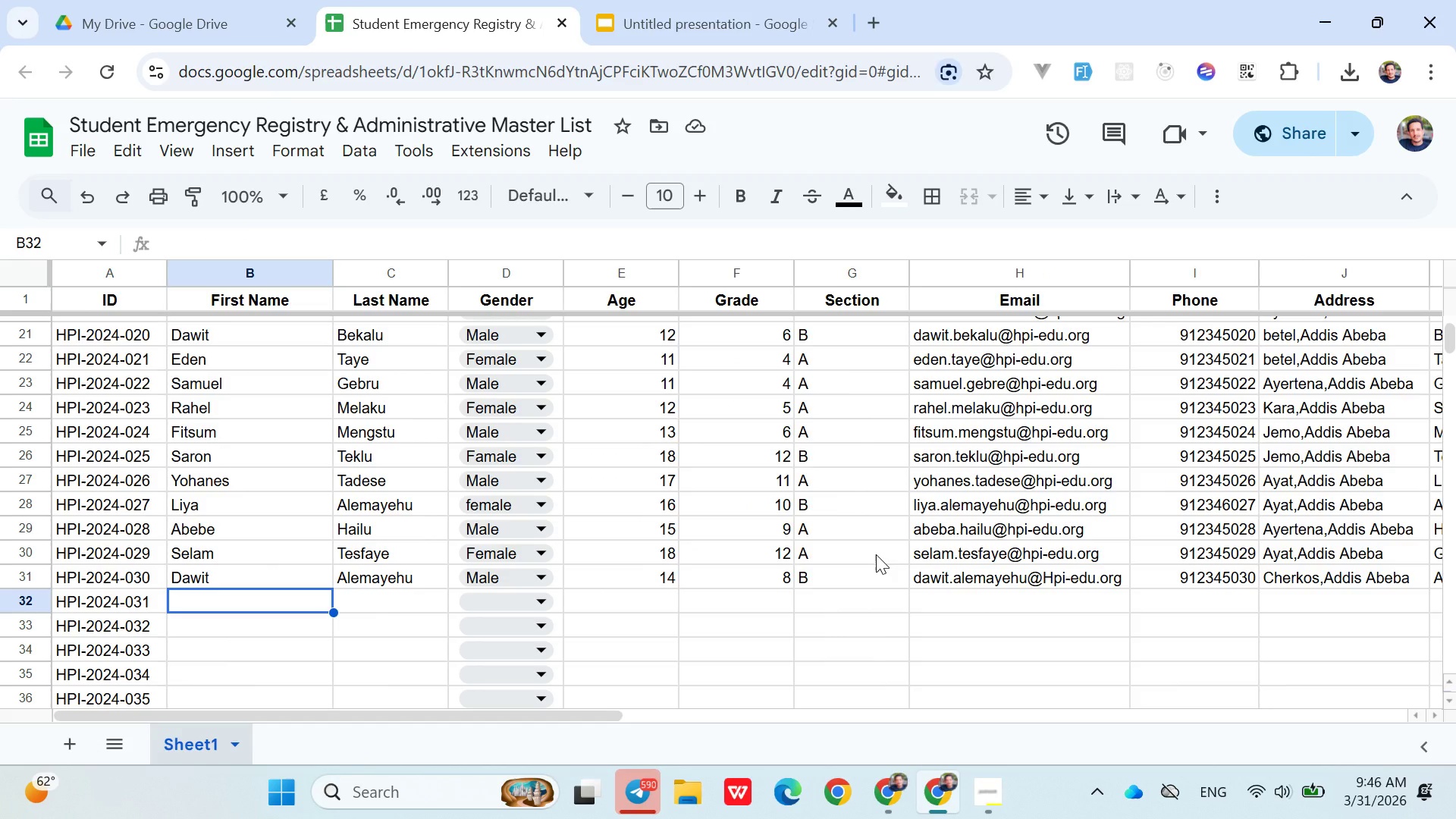 
type(Mahir)
 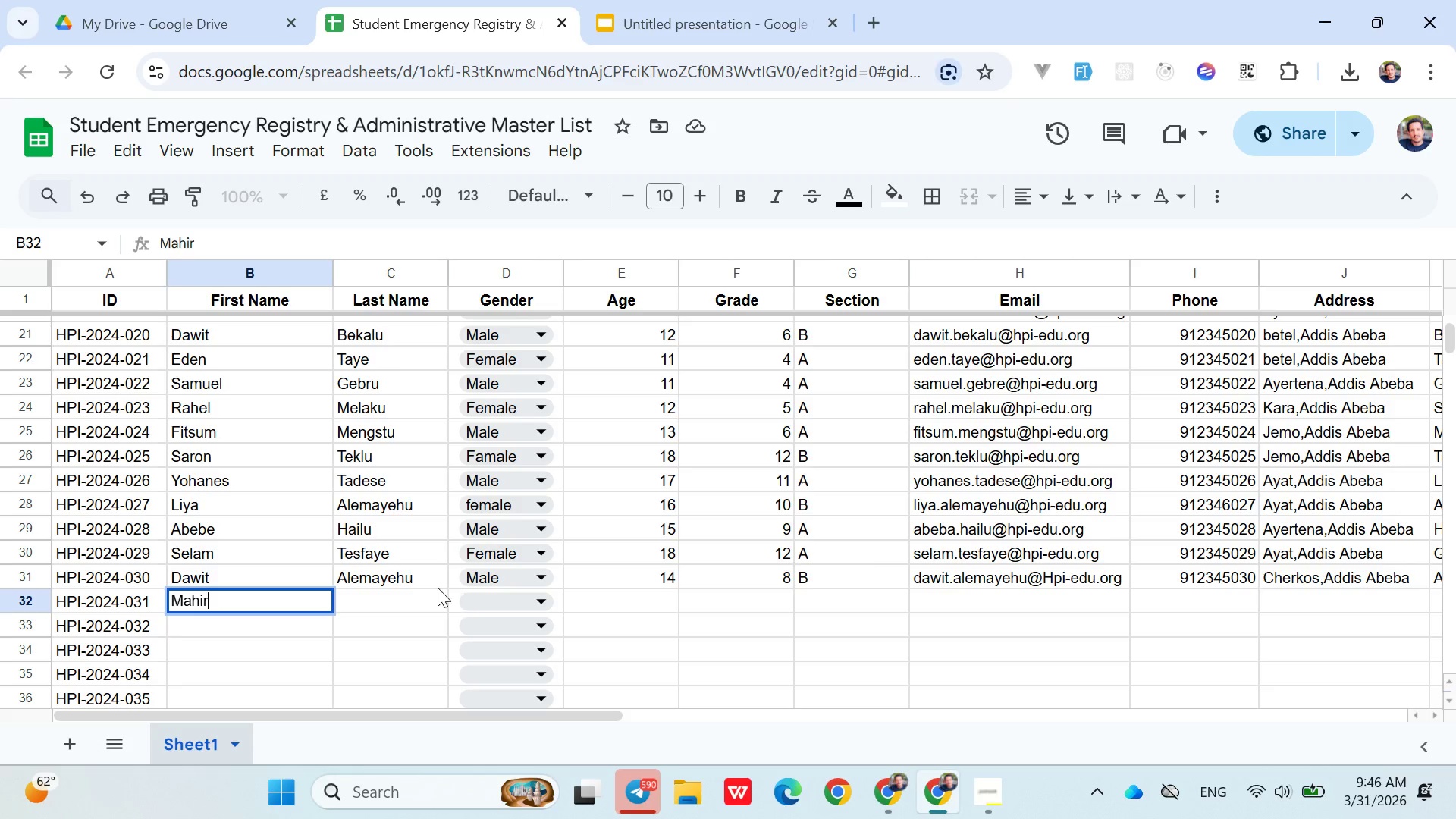 
left_click([397, 582])
 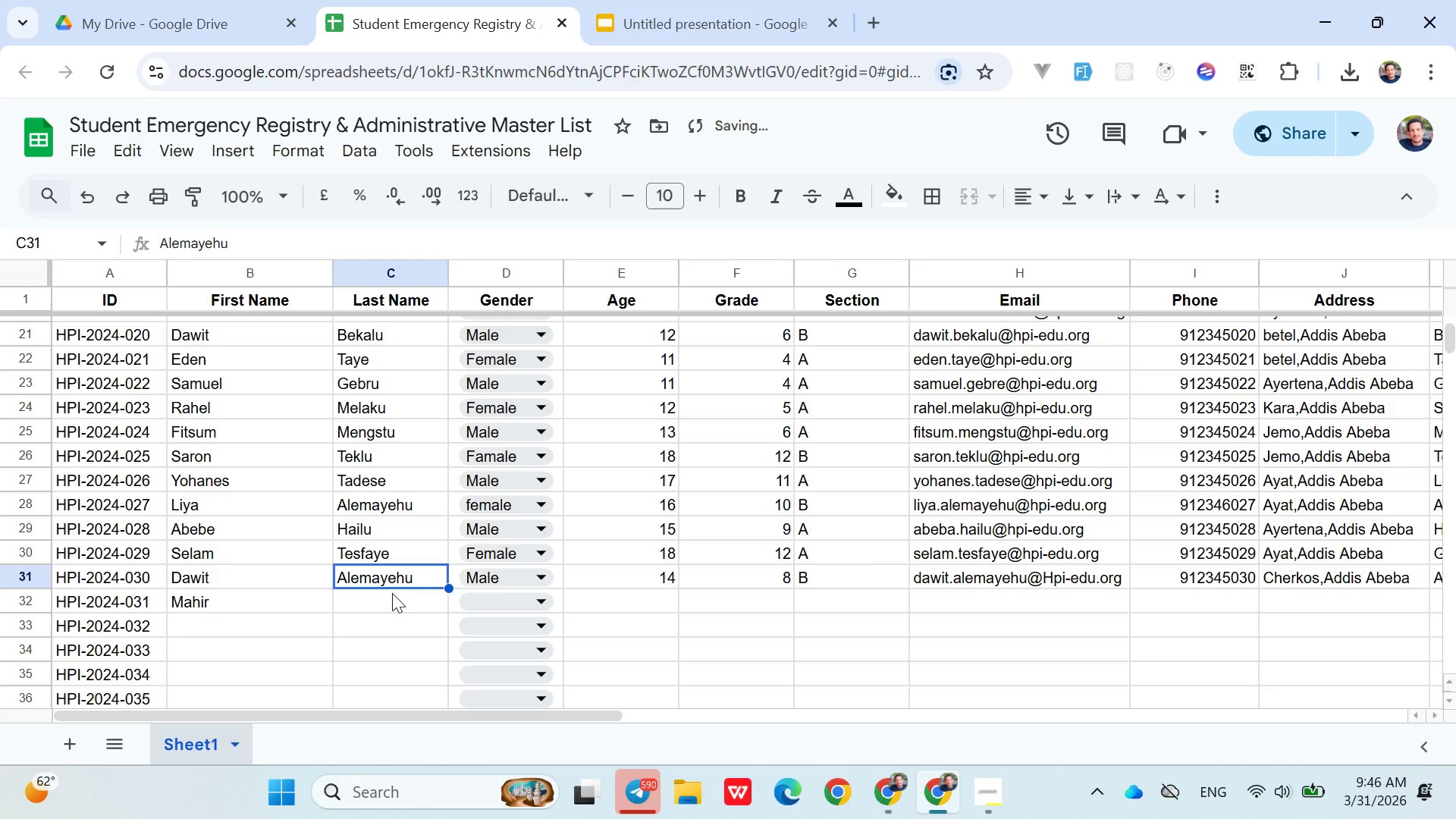 
left_click([392, 594])
 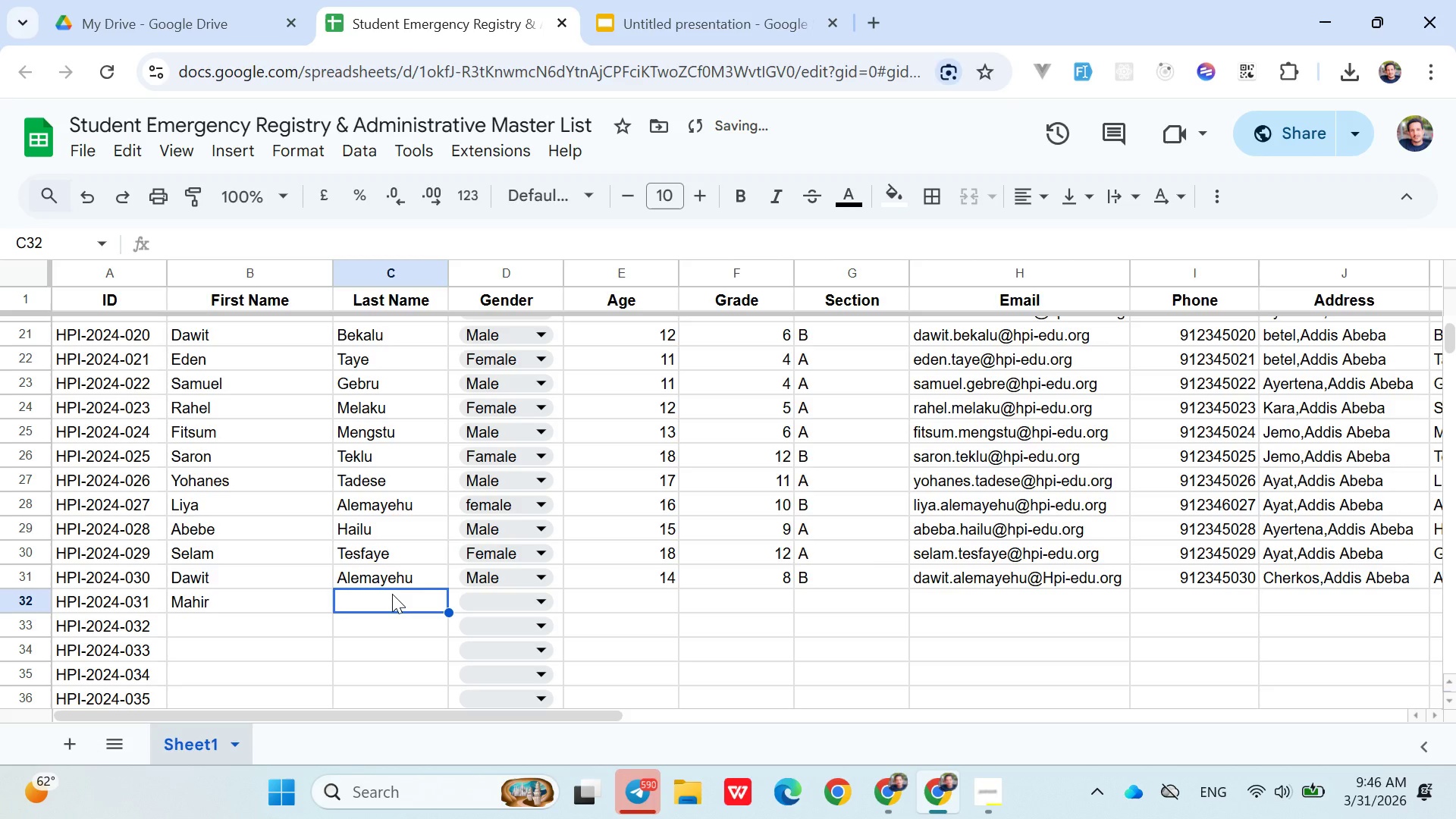 
type(Abate)
 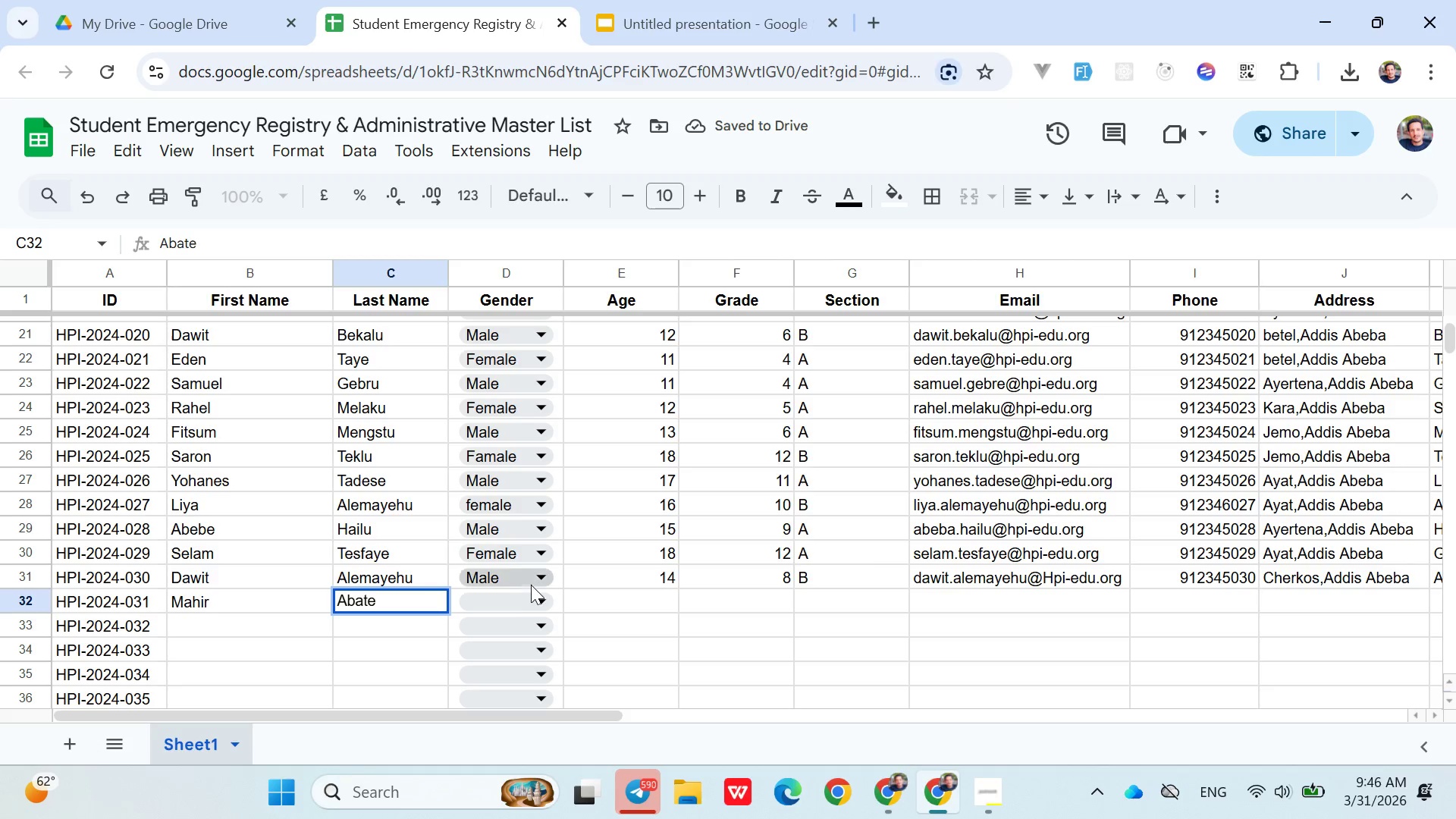 
left_click([531, 585])
 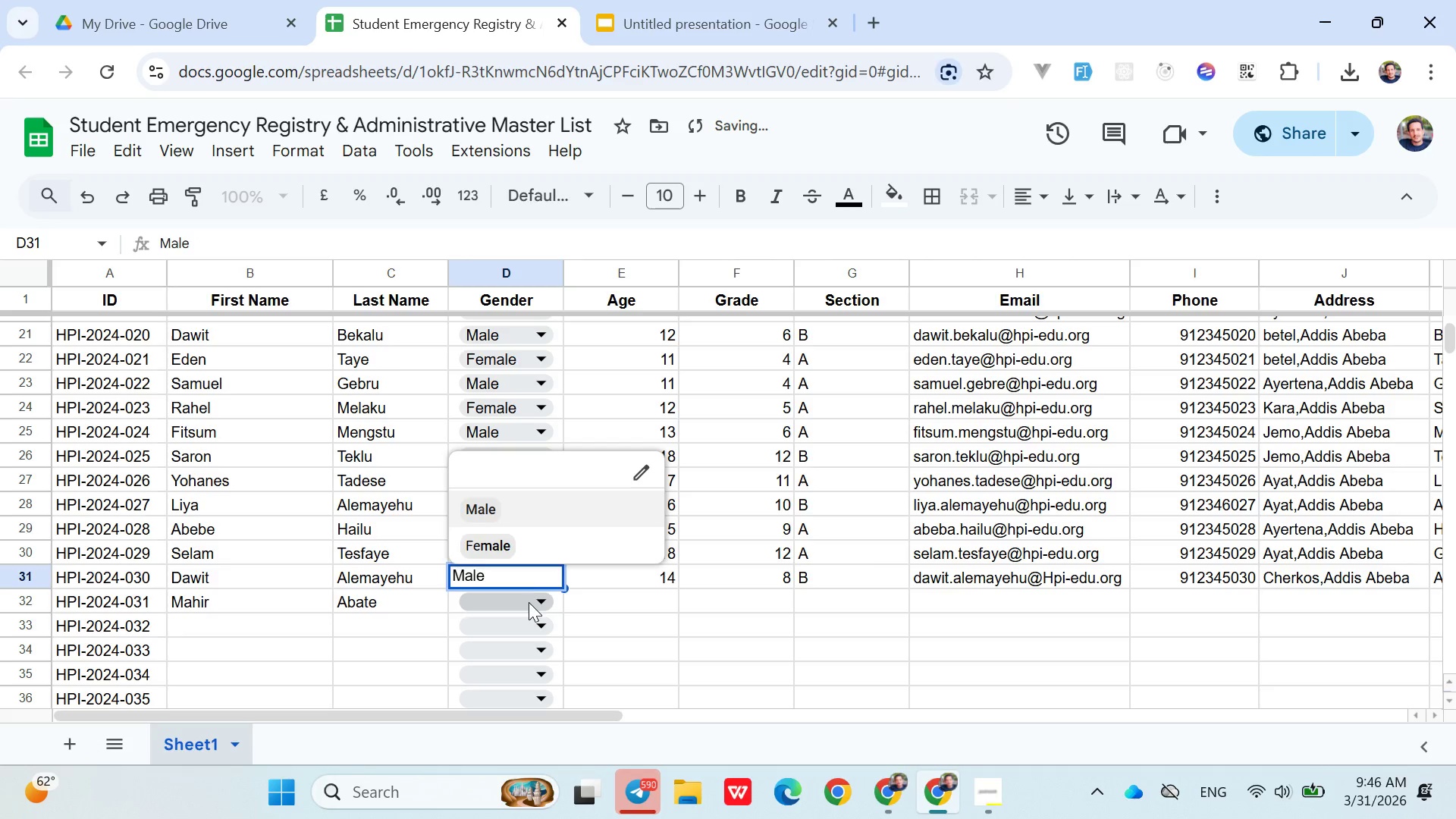 
left_click([529, 602])
 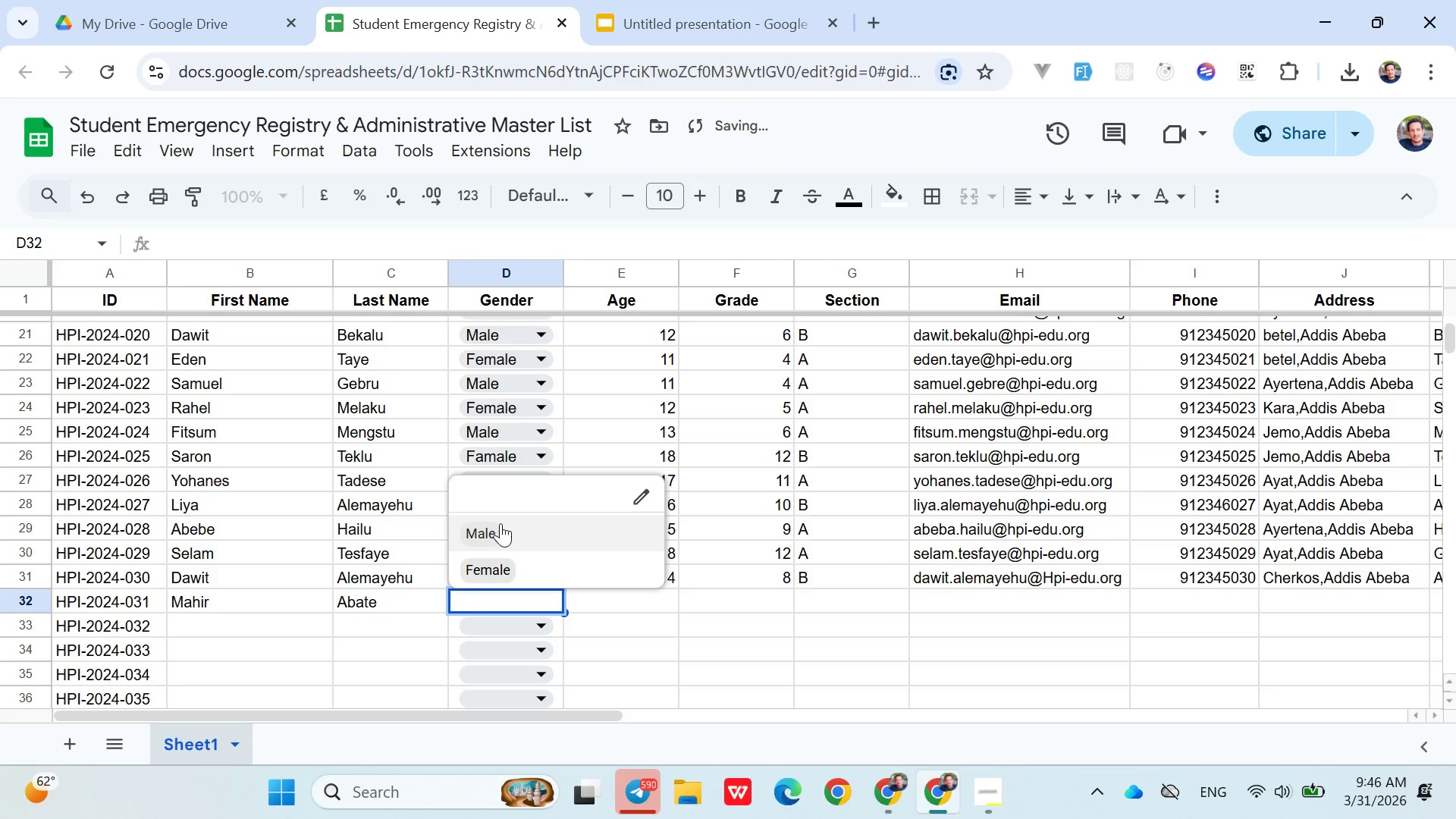 
left_click([500, 523])
 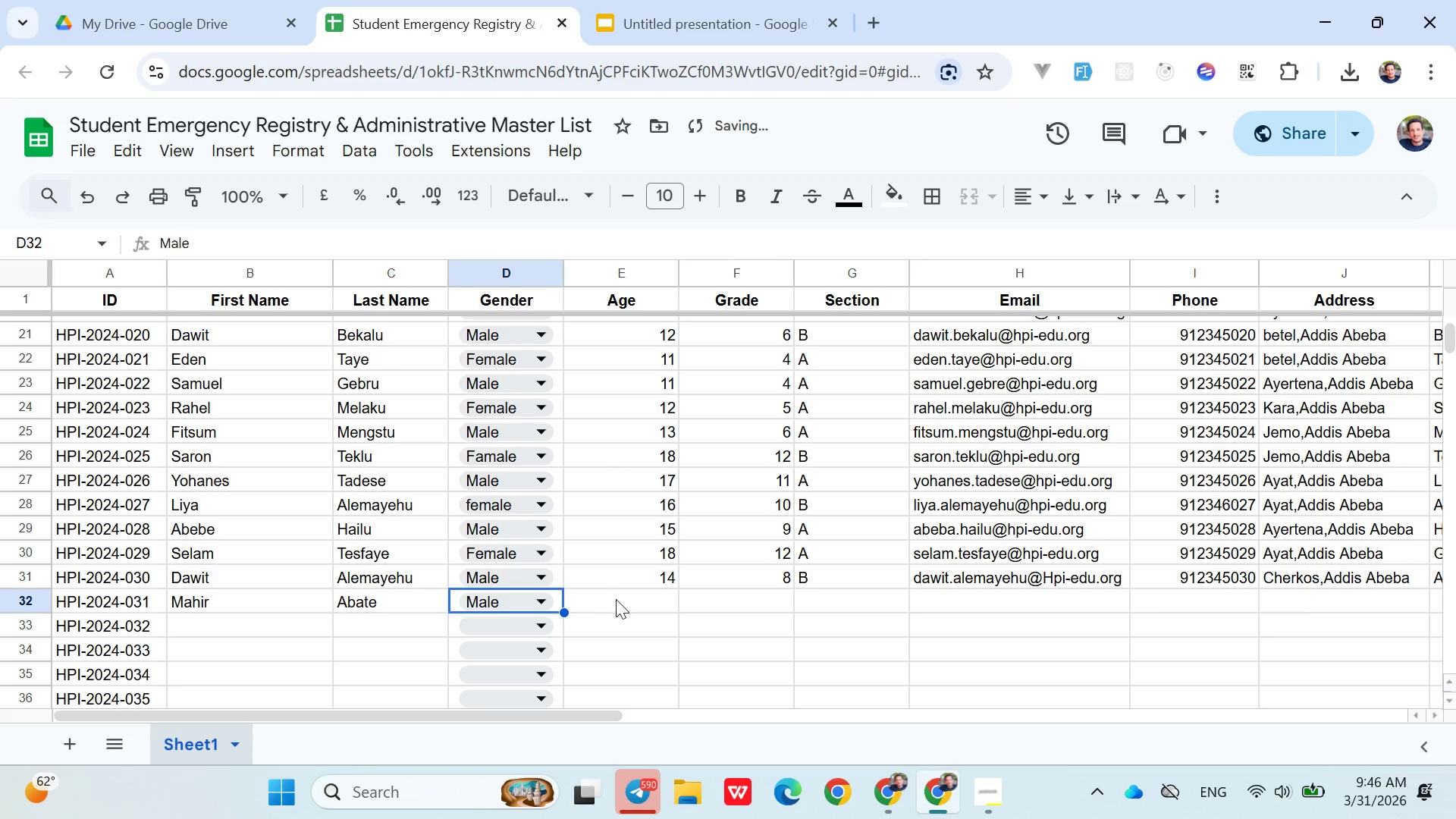 
left_click([616, 599])
 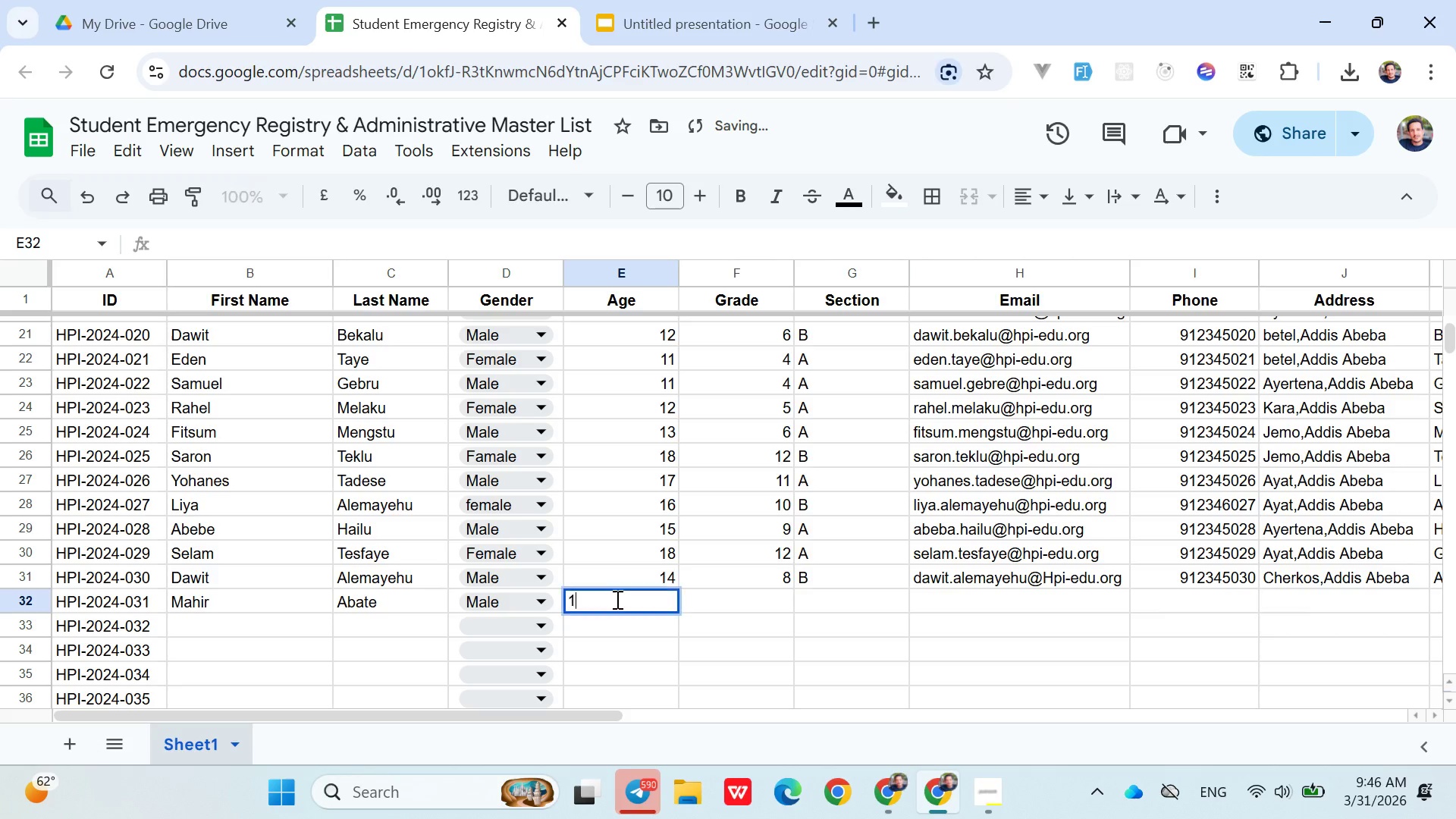 
type(13)
 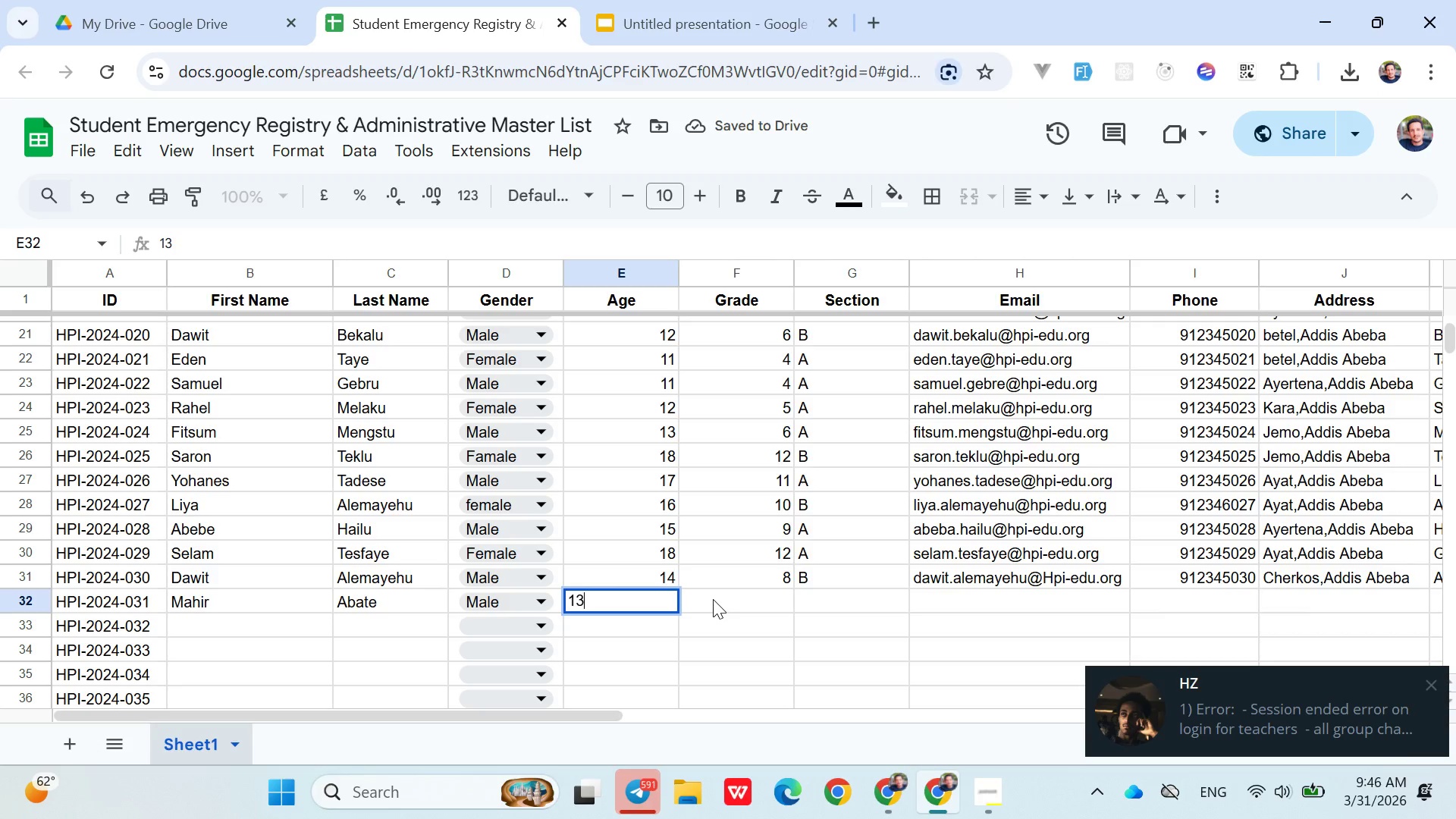 
left_click([713, 599])
 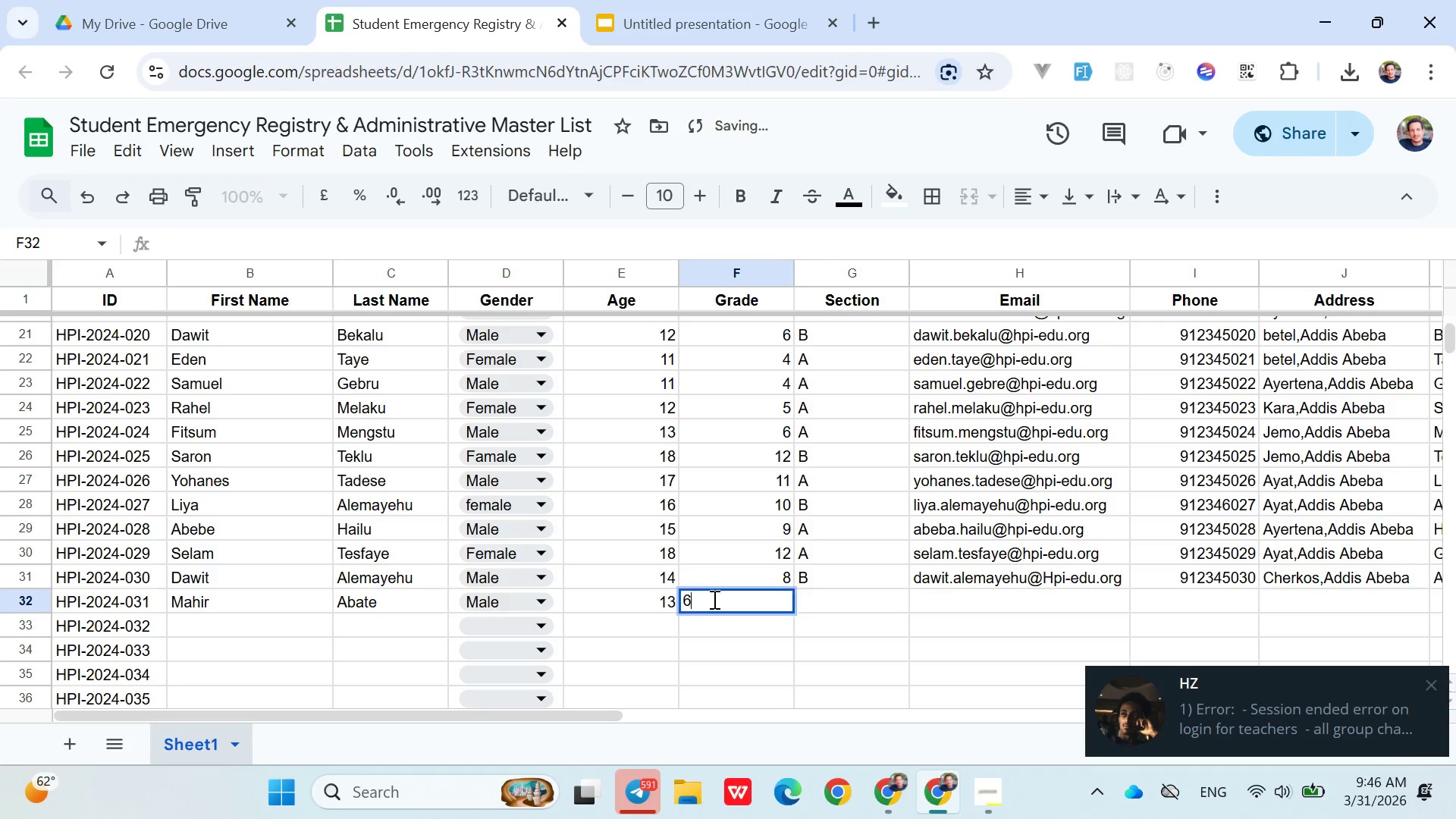 
key(6)
 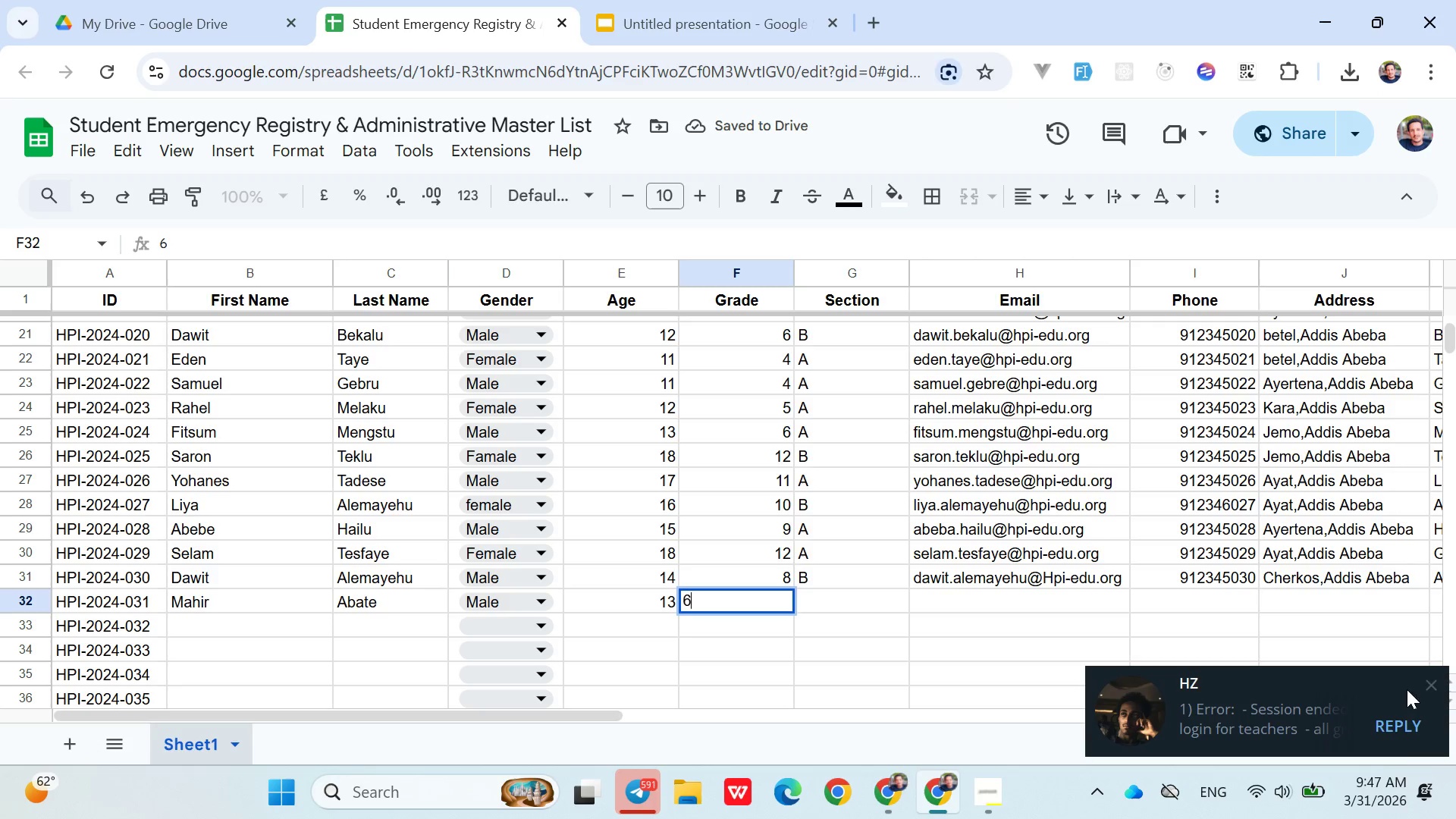 
left_click([1429, 684])
 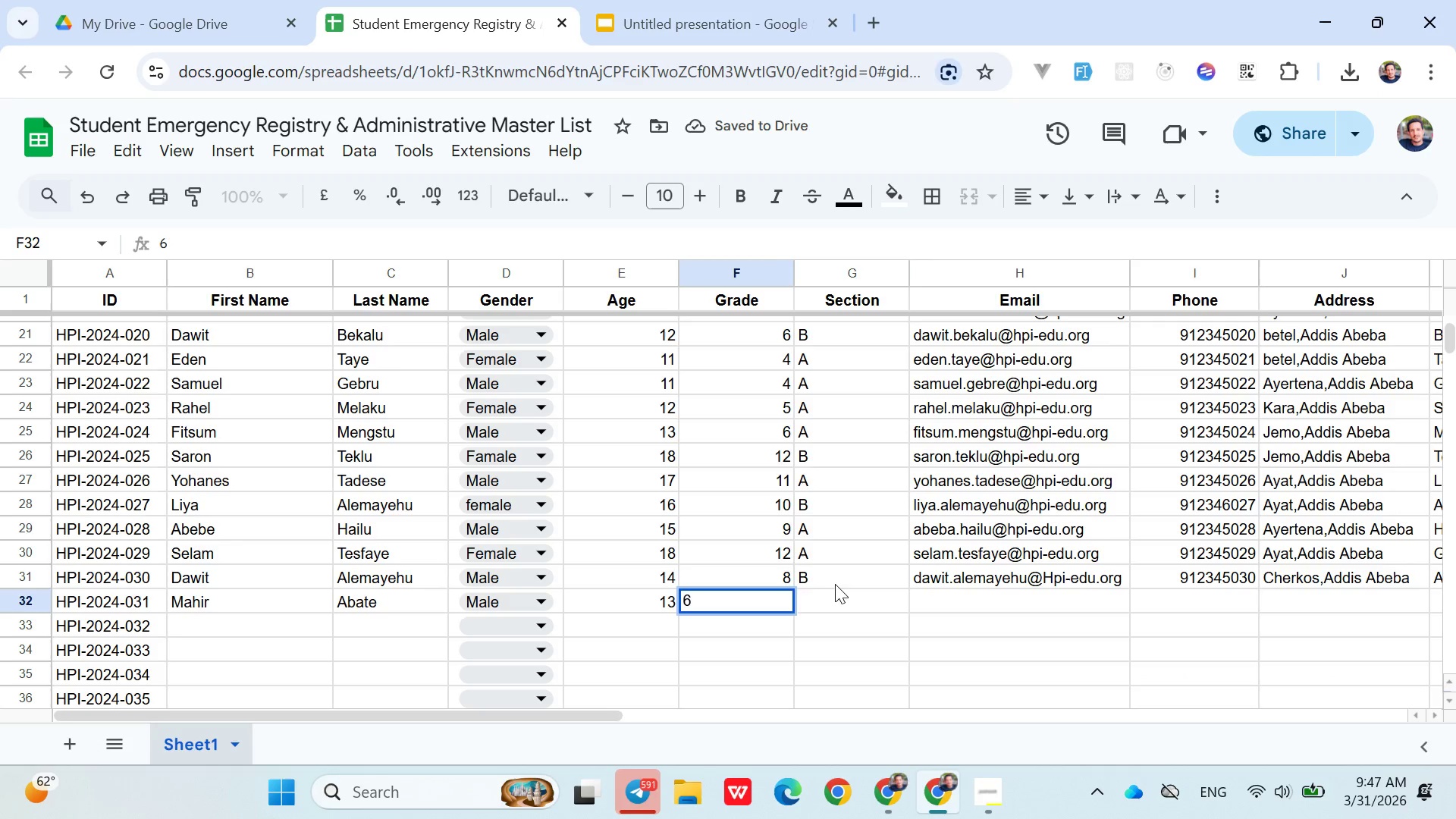 
left_click([835, 586])
 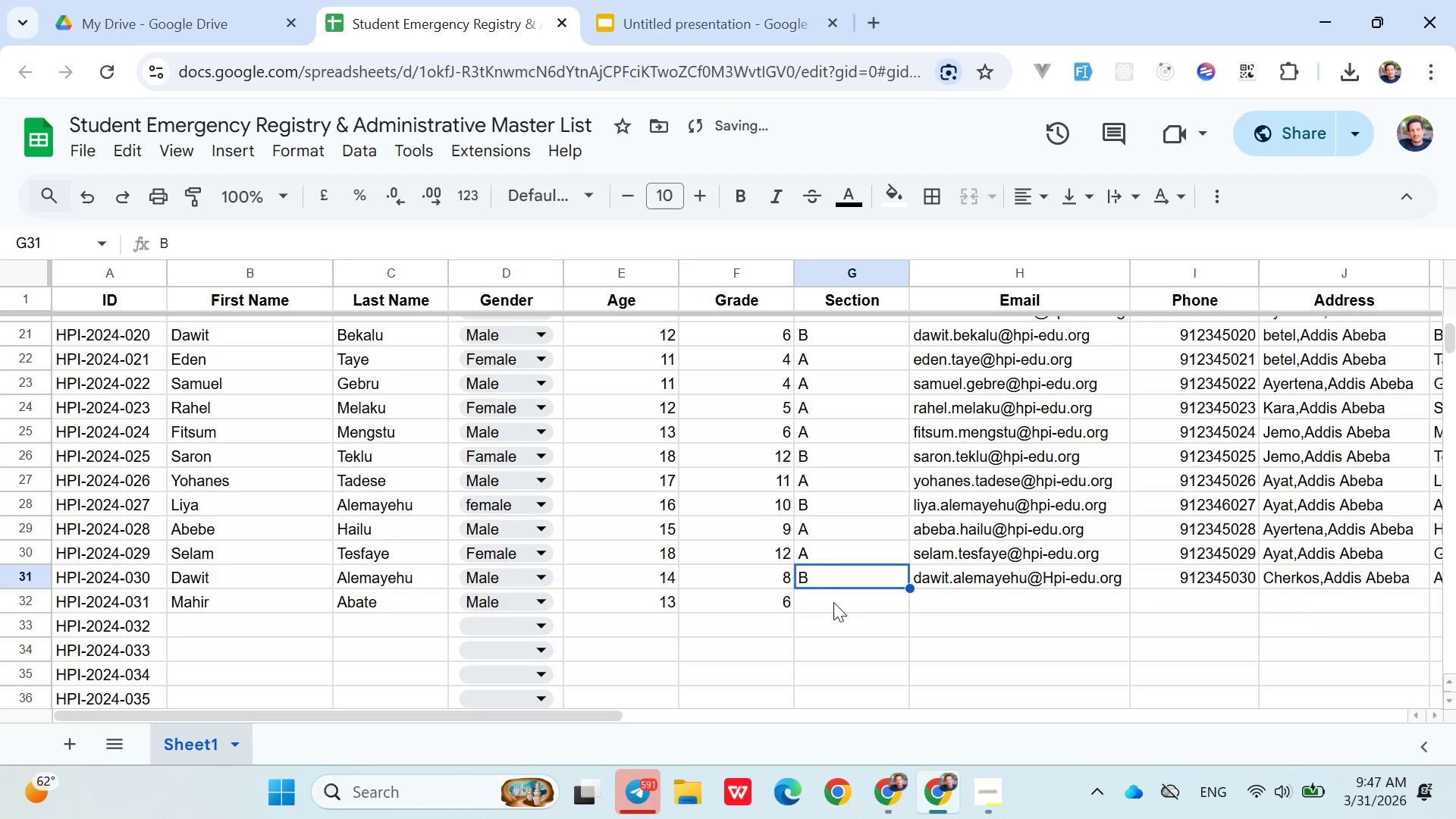 
left_click([833, 602])
 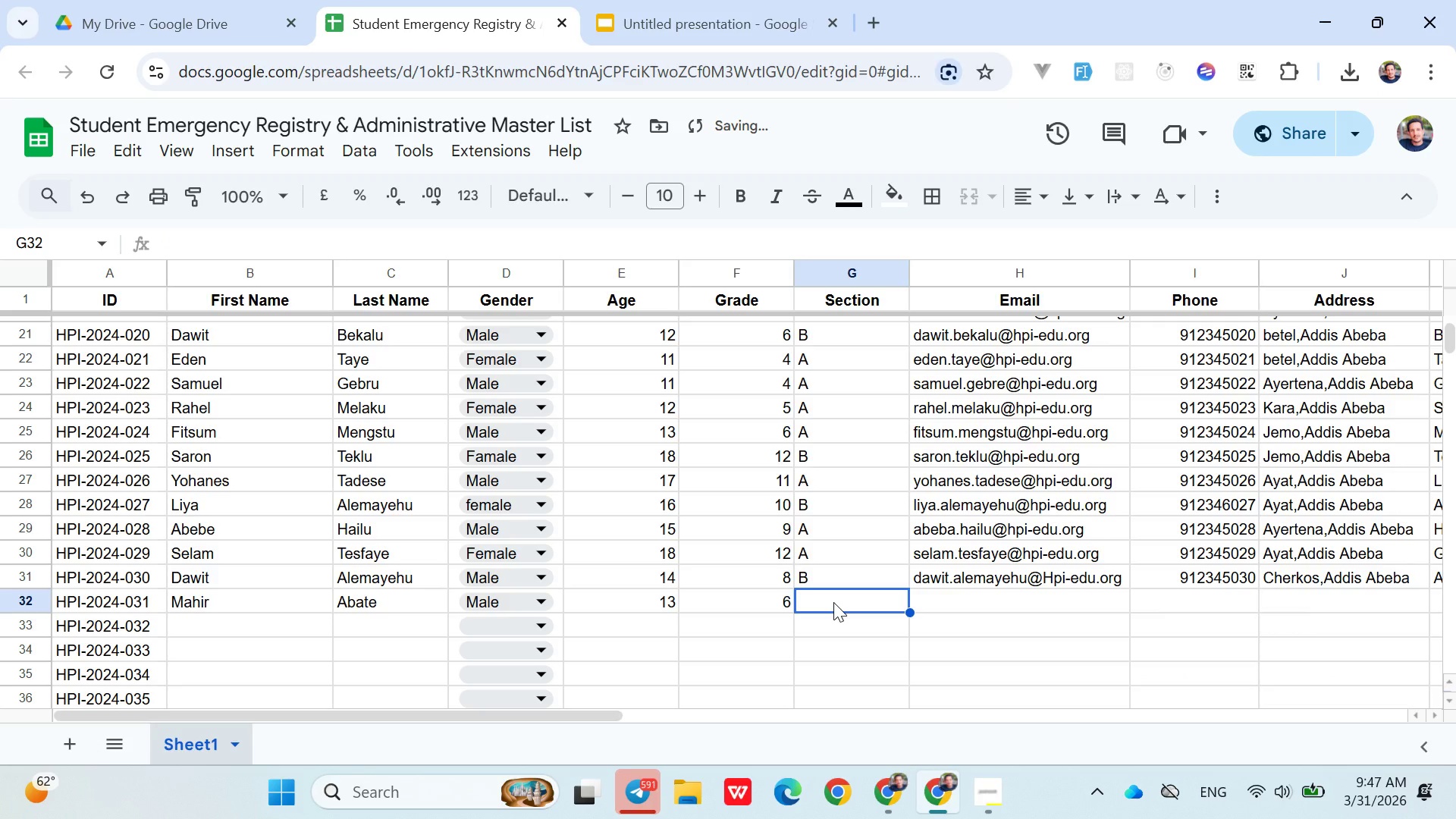 
key(Shift+ShiftLeft)
 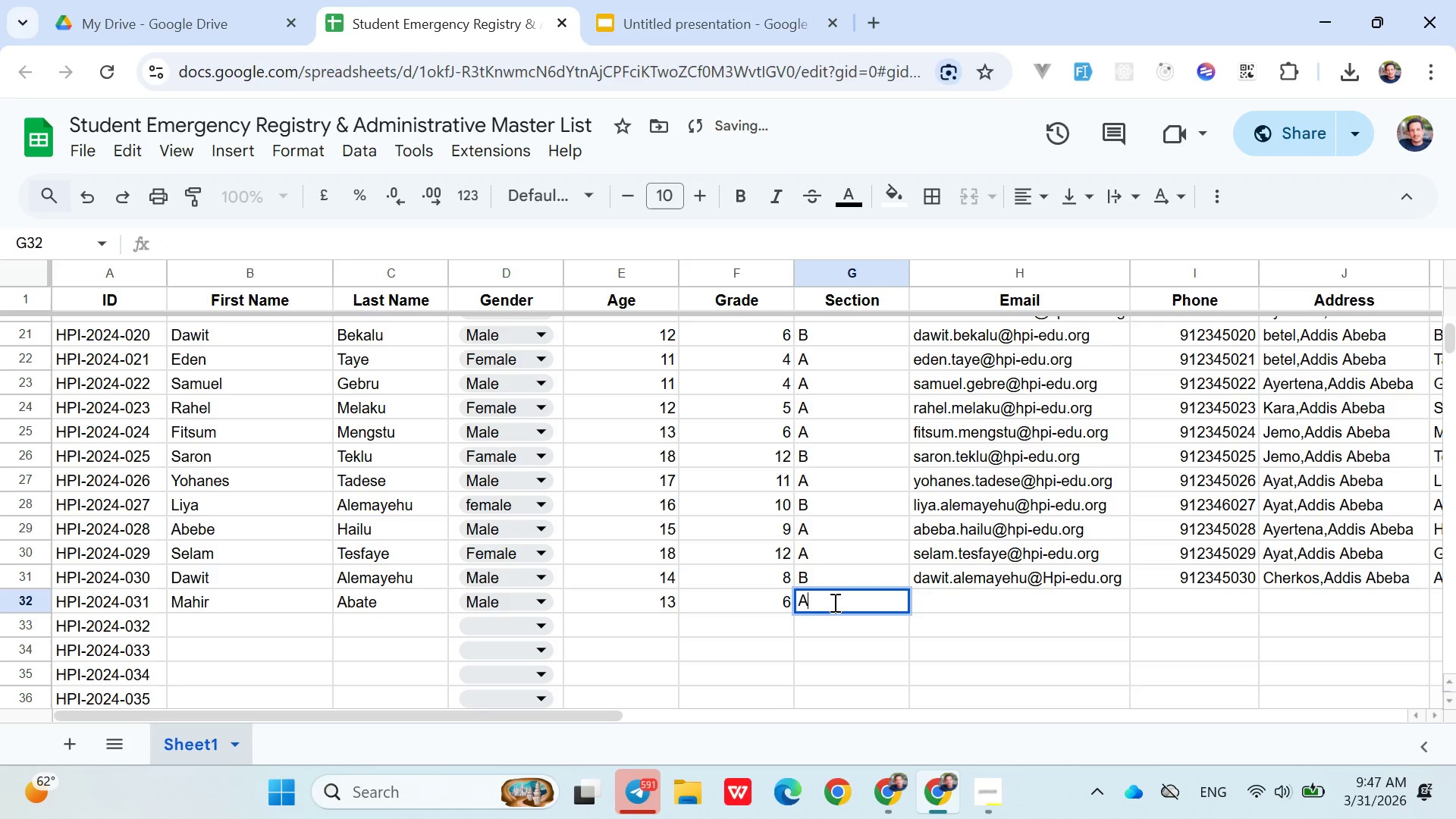 
key(Shift+A)
 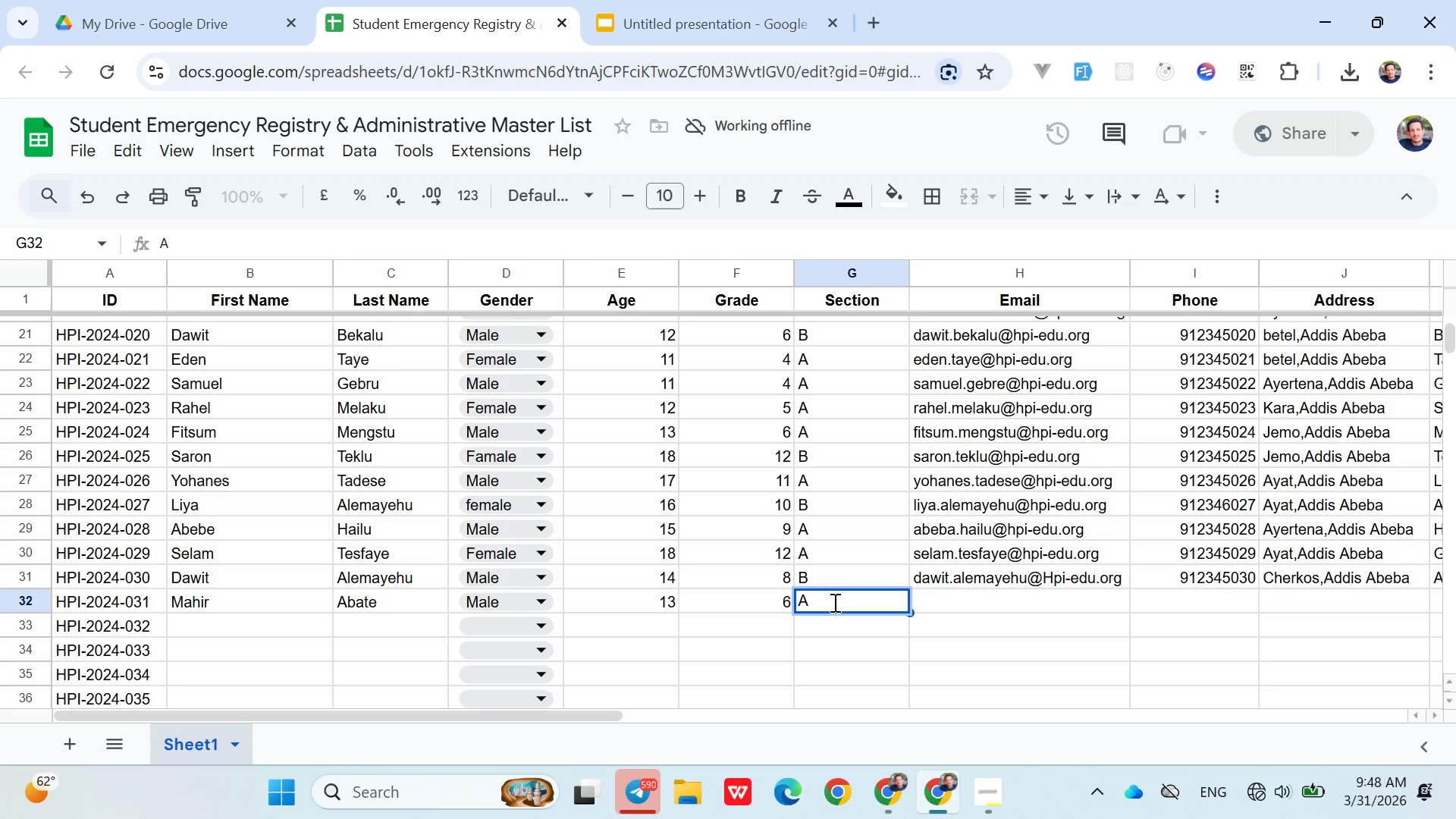 
wait(64.94)
 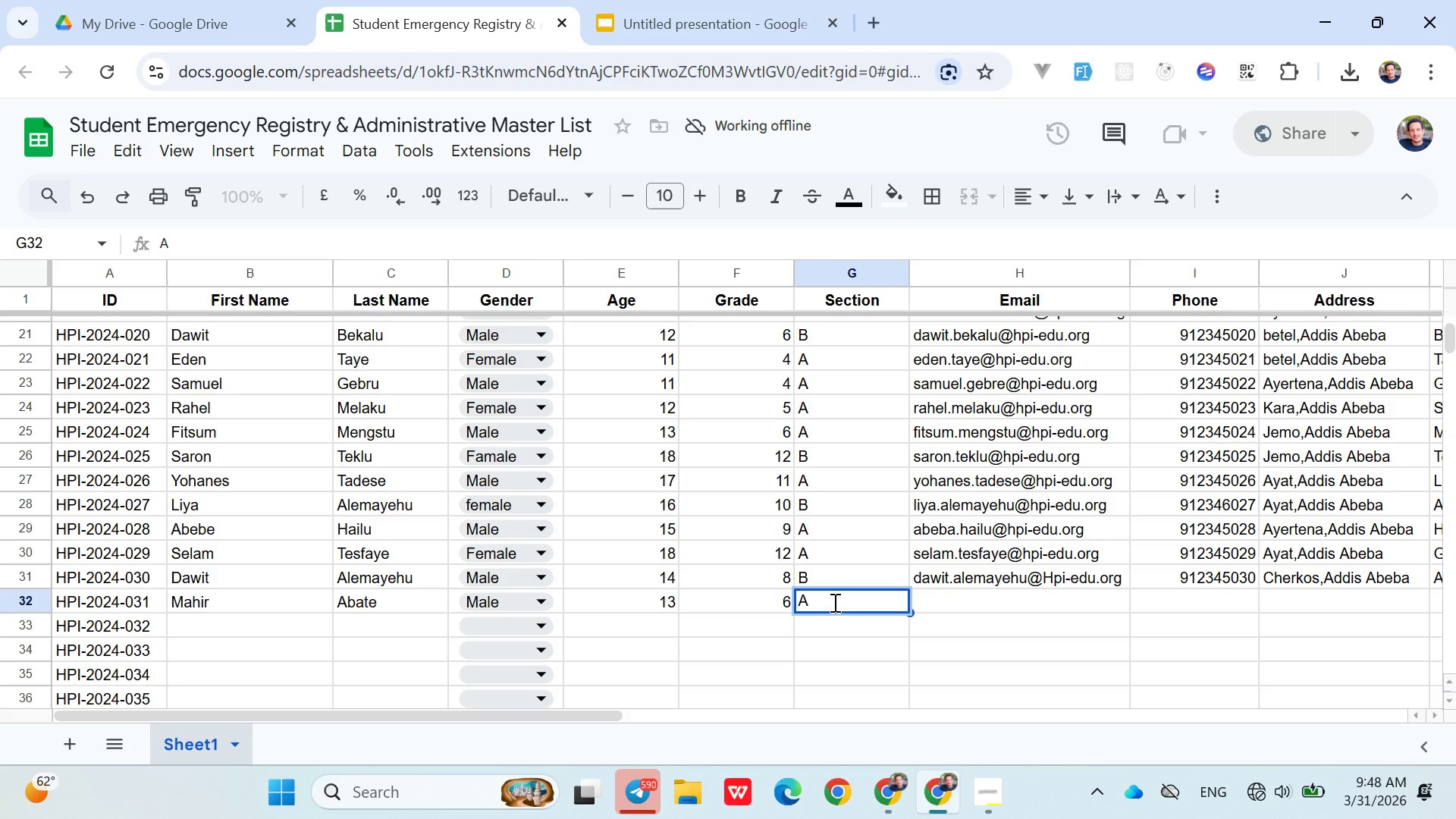 
left_click([936, 598])
 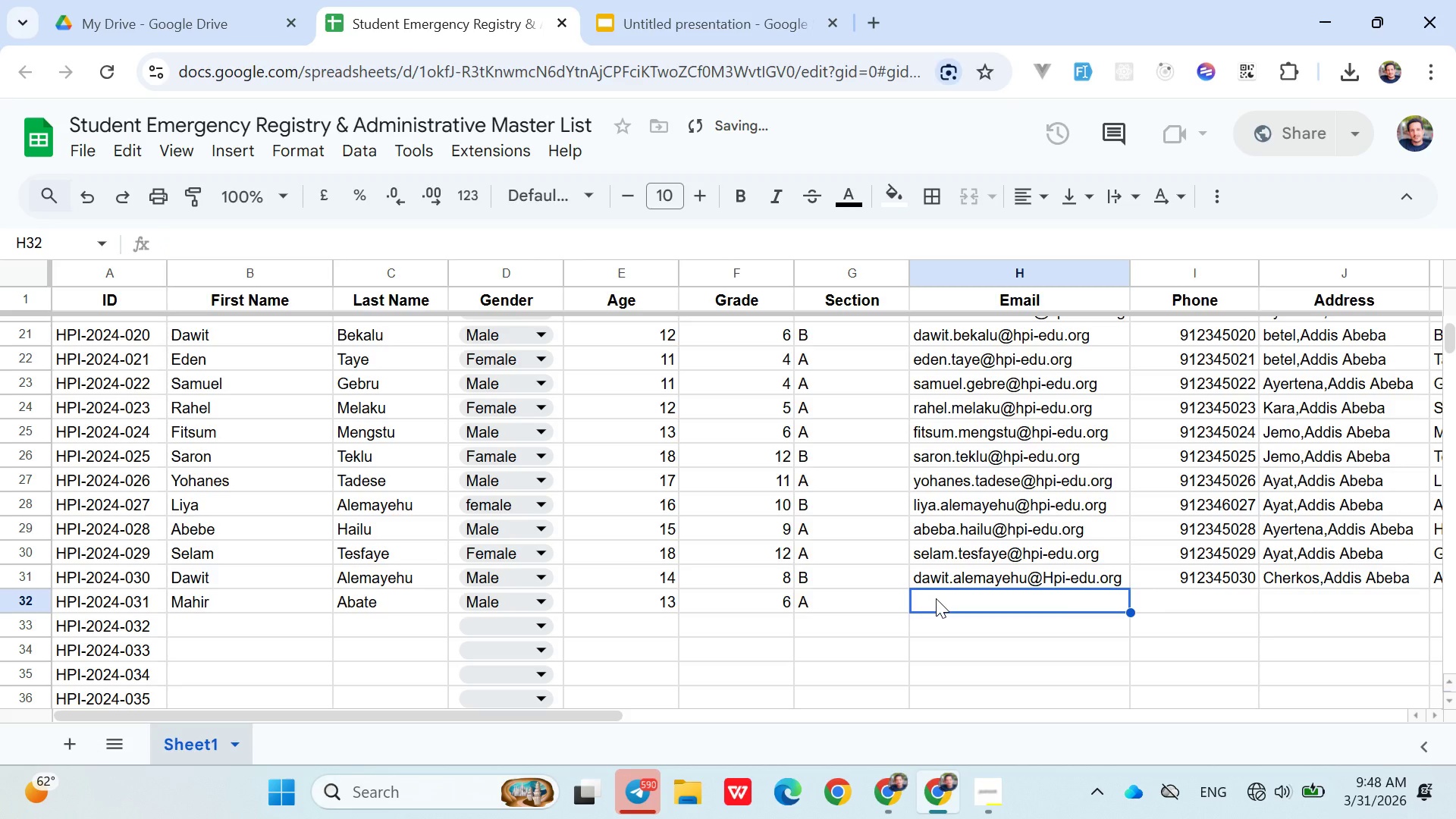 
type(mahir.abate@hpi-edu.org)
 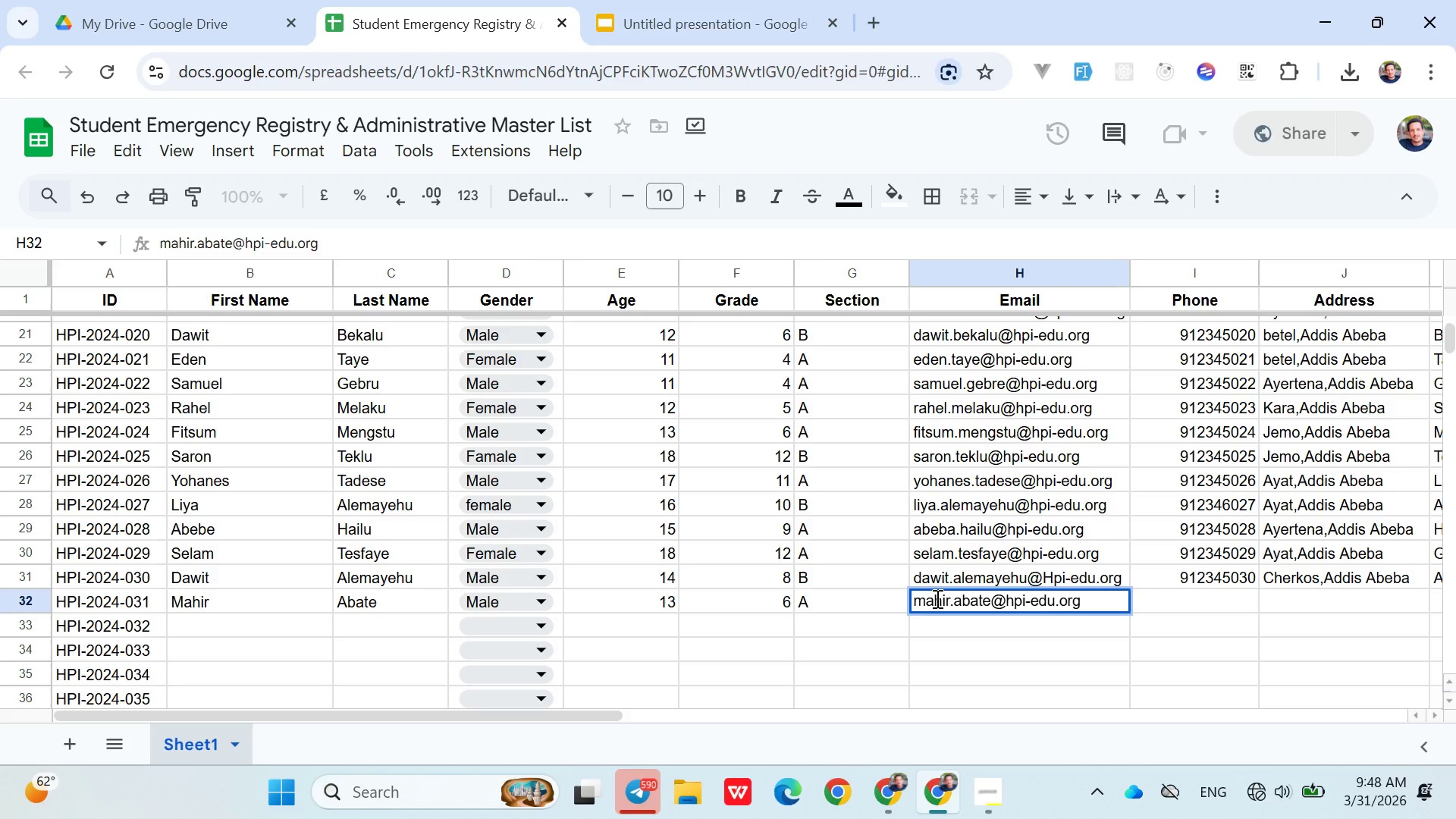 
key(ArrowRight)
 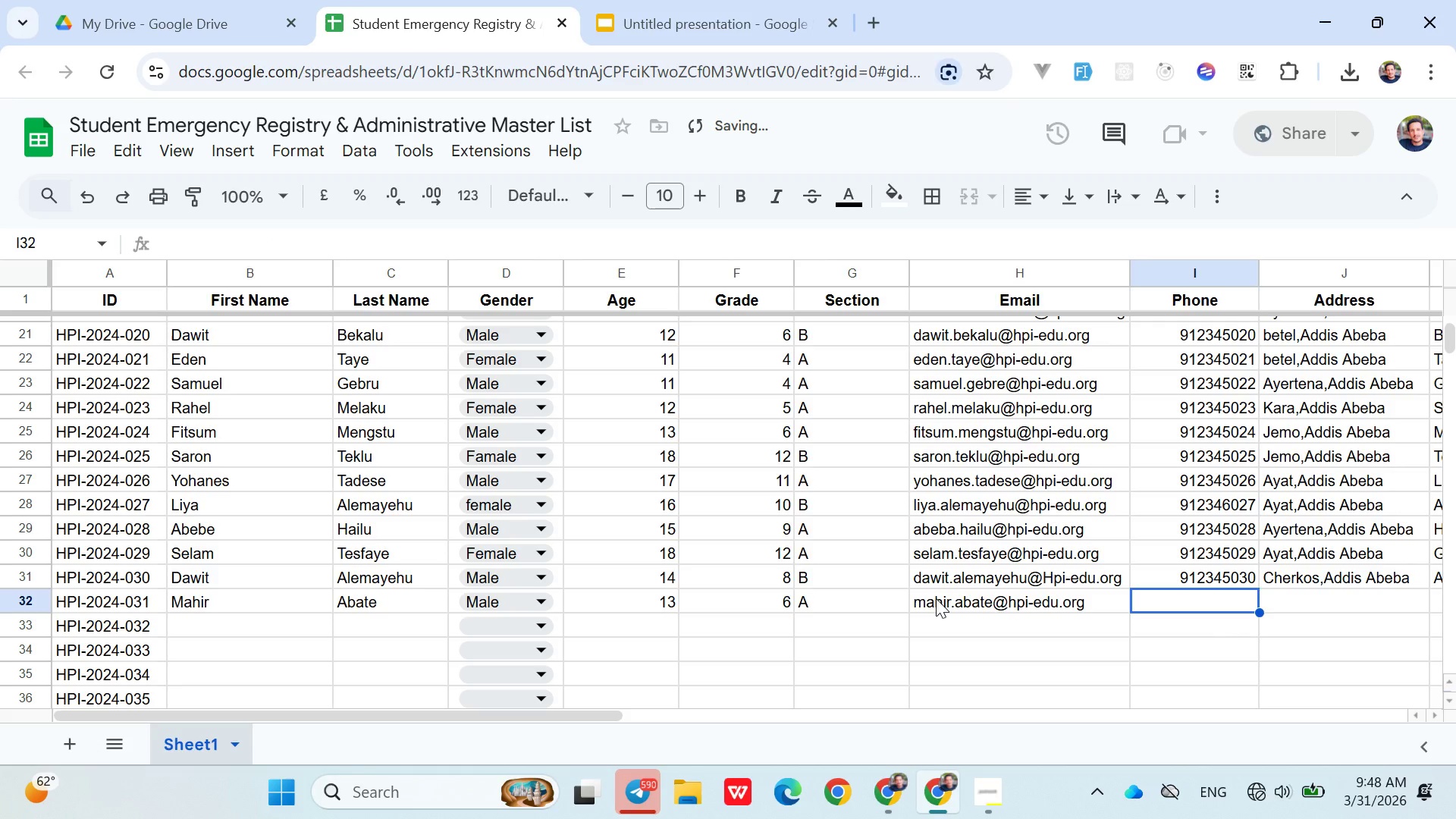 
type(0912345031)
 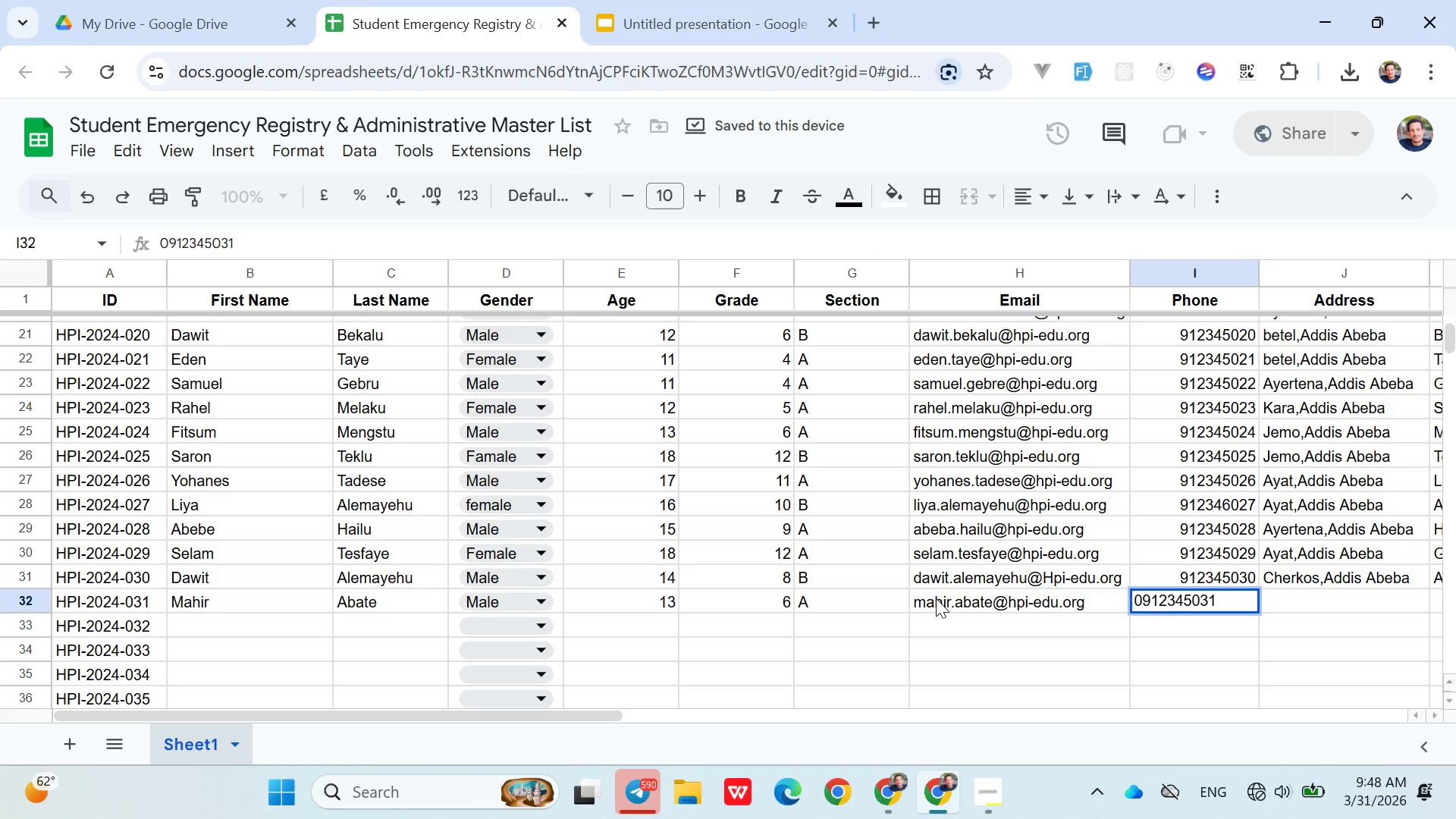 
key(ArrowRight)
 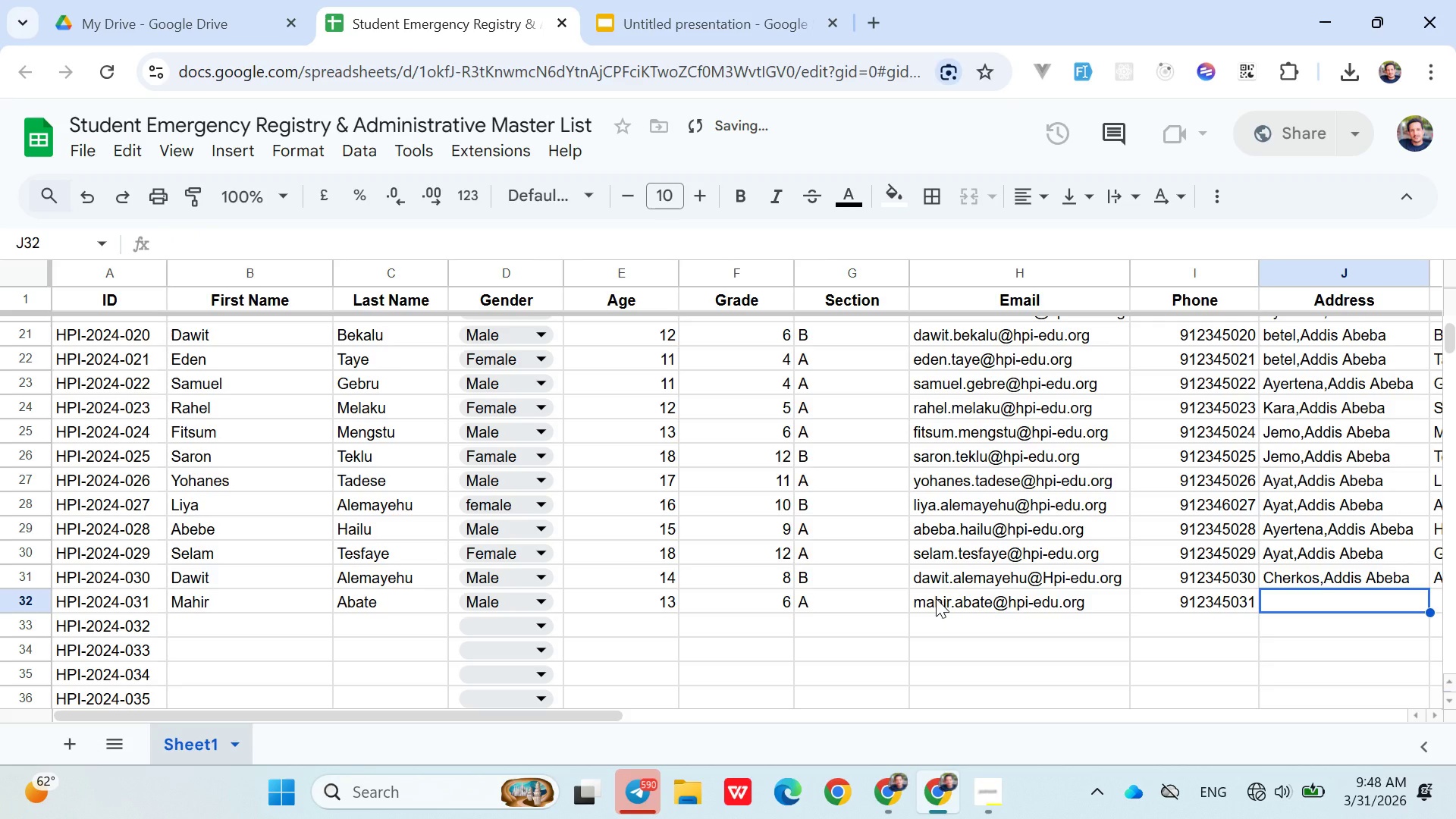 
type(ch)
 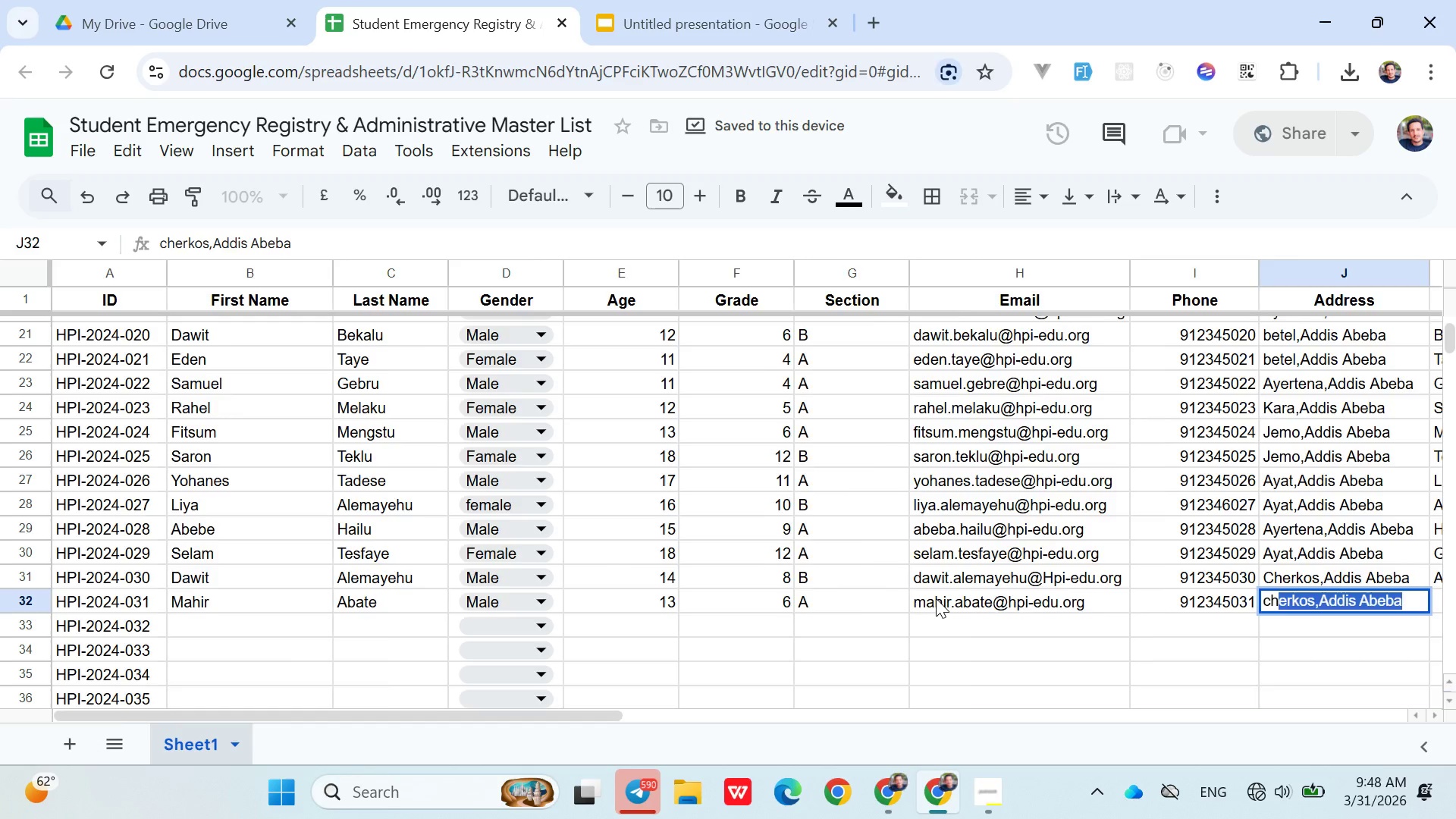 
key(ArrowRight)
 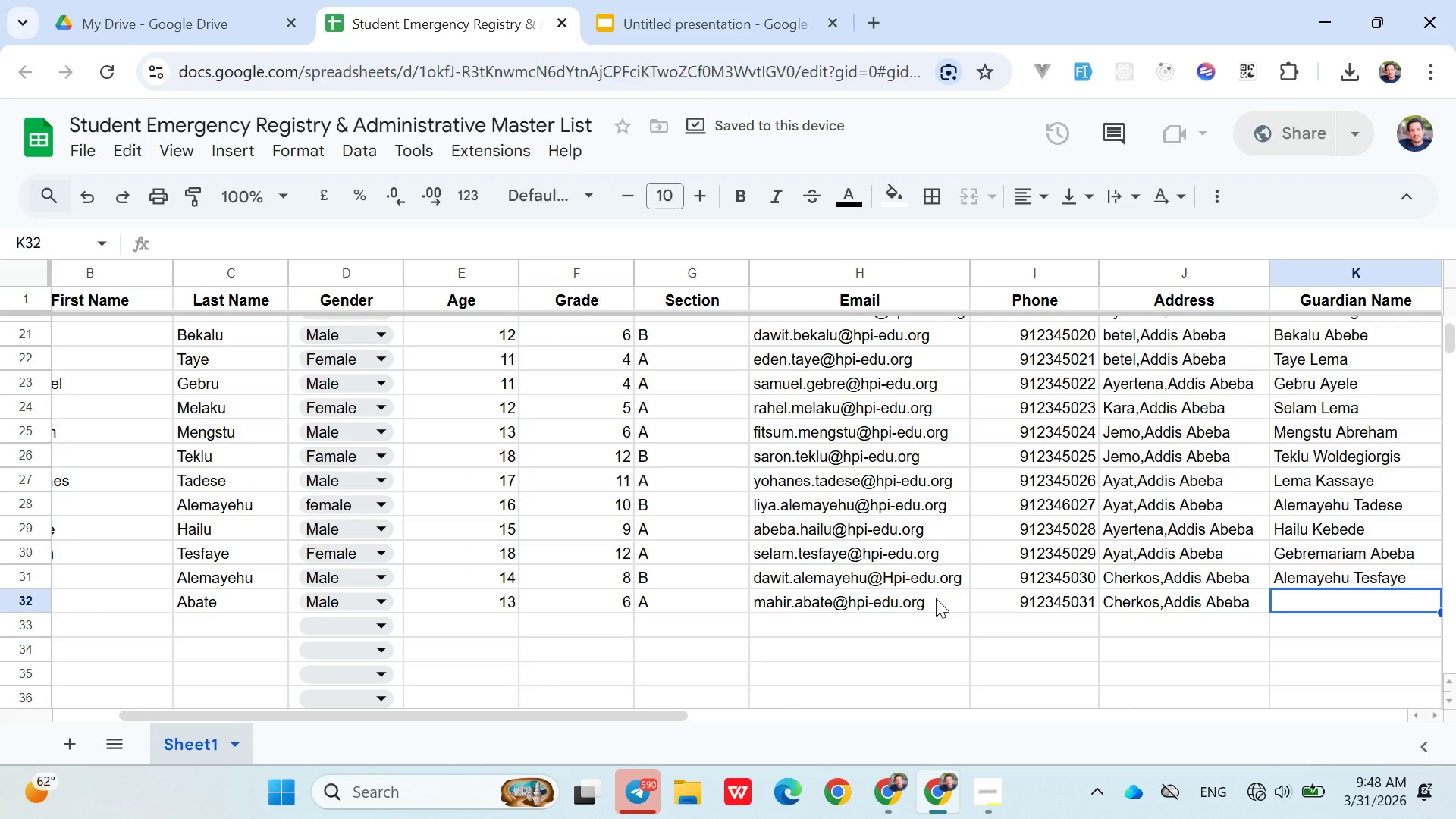 
type(Abate Lema)
 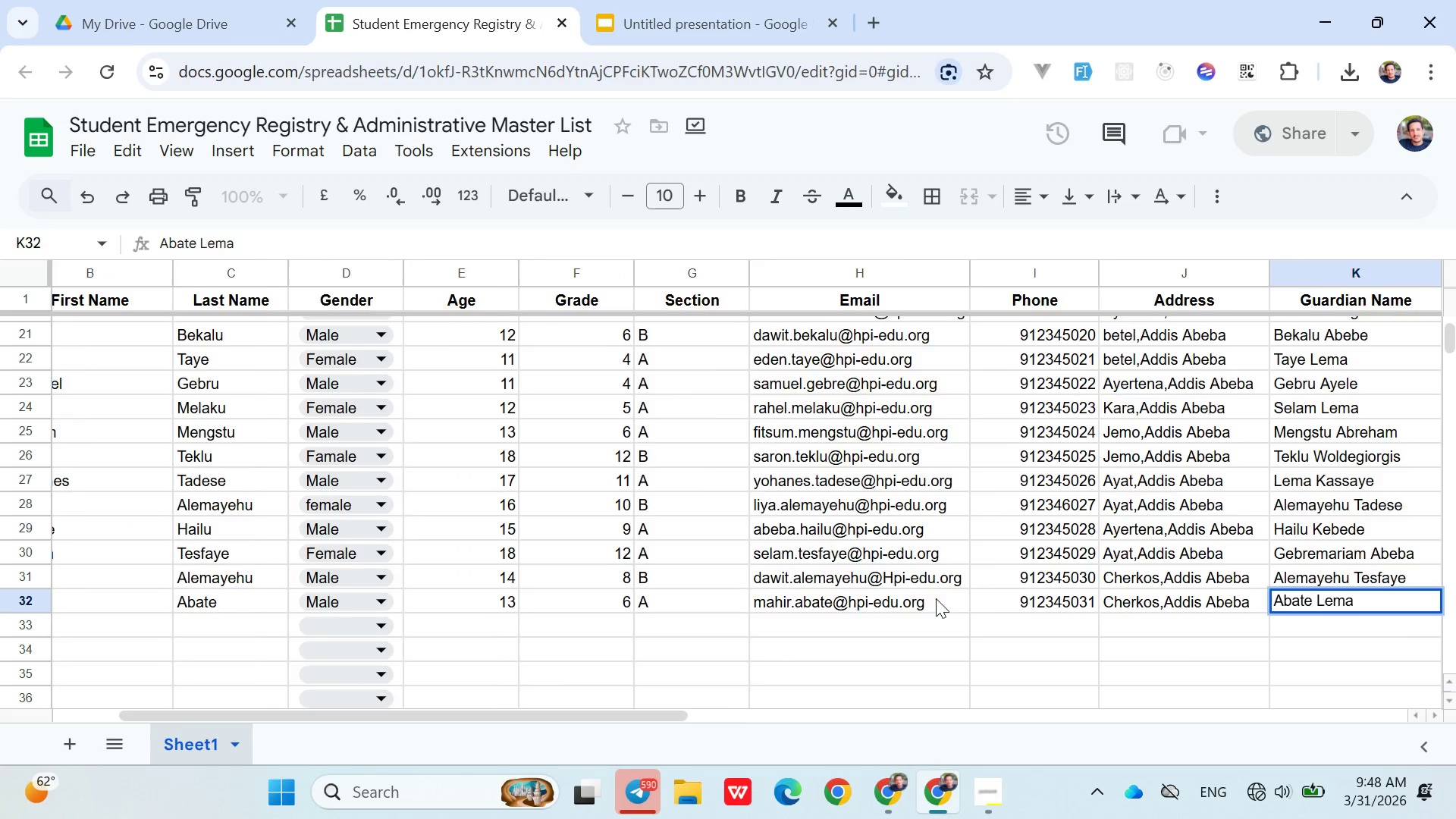 
key(ArrowRight)
 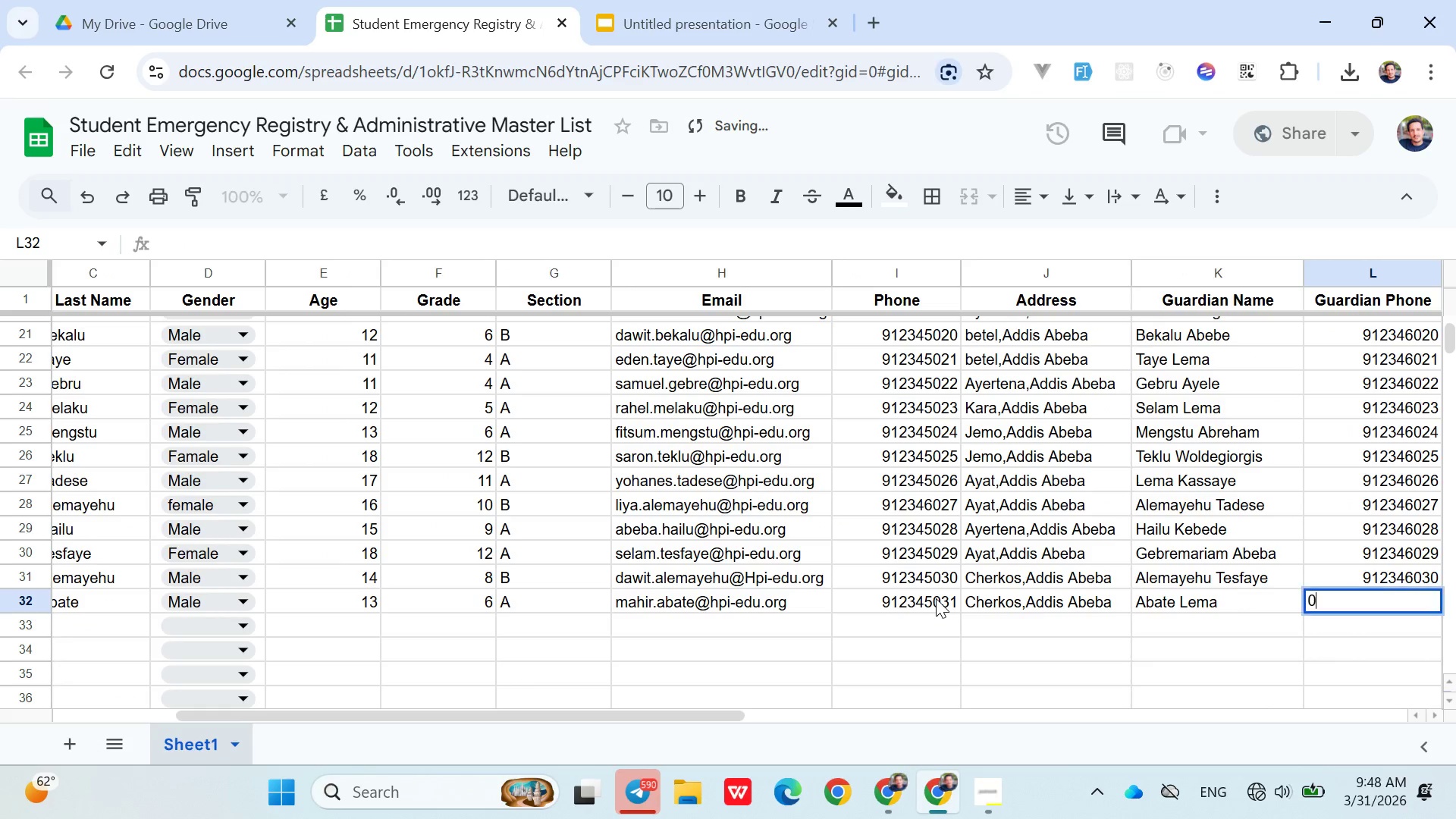 
type(0912346031)
 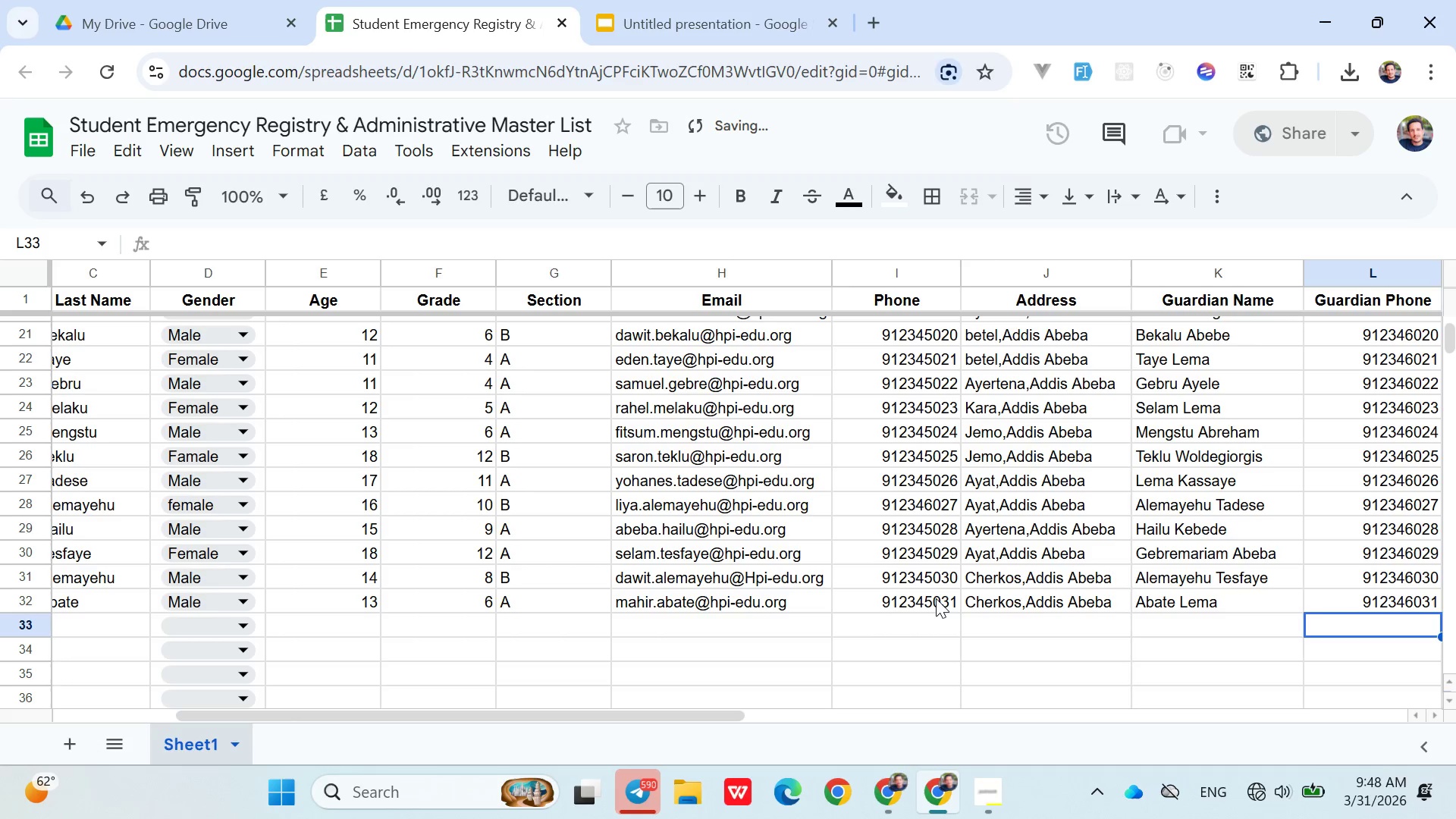 
key(ArrowDown)
 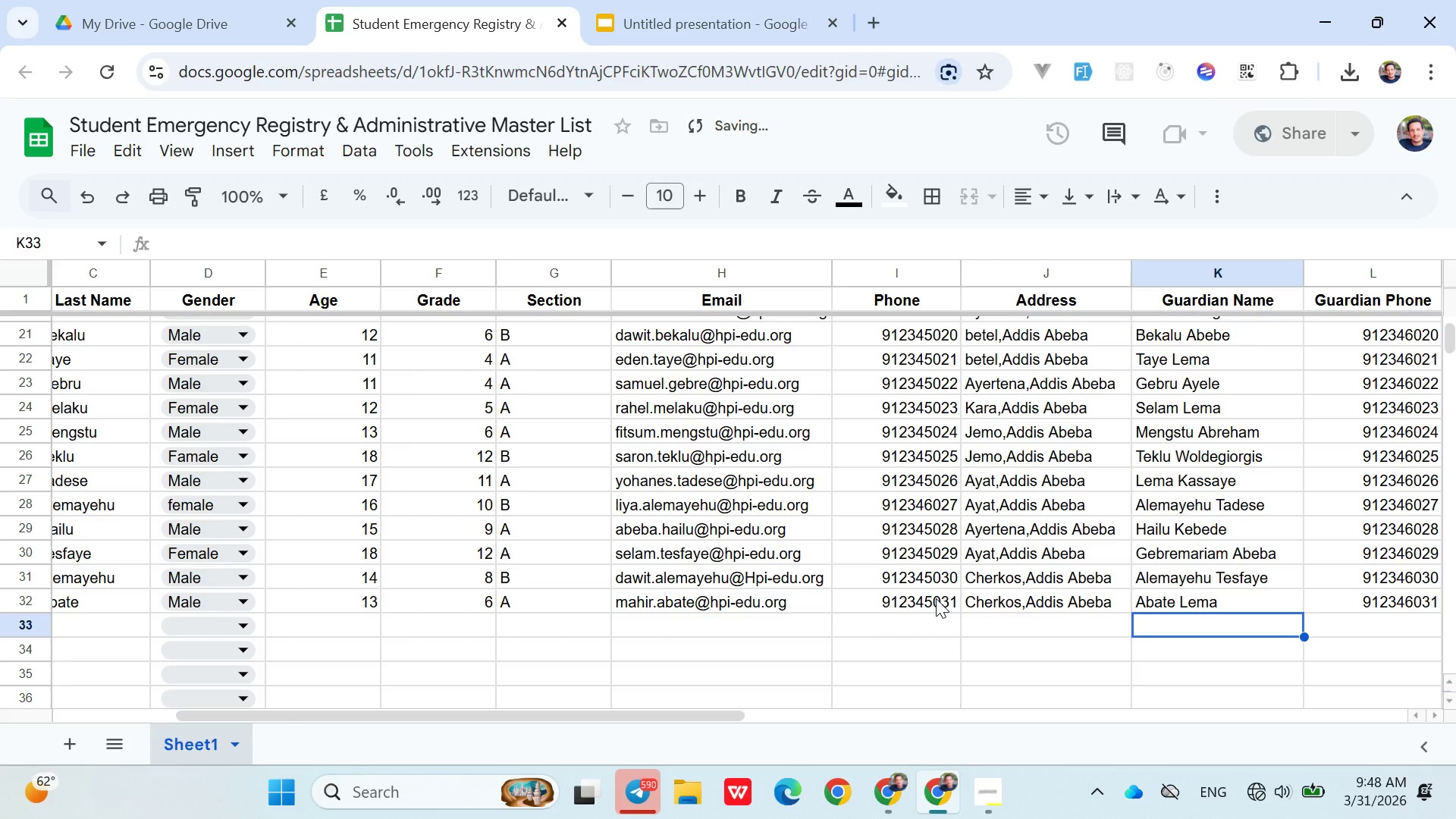 
hold_key(key=ArrowLeft, duration=0.88)
 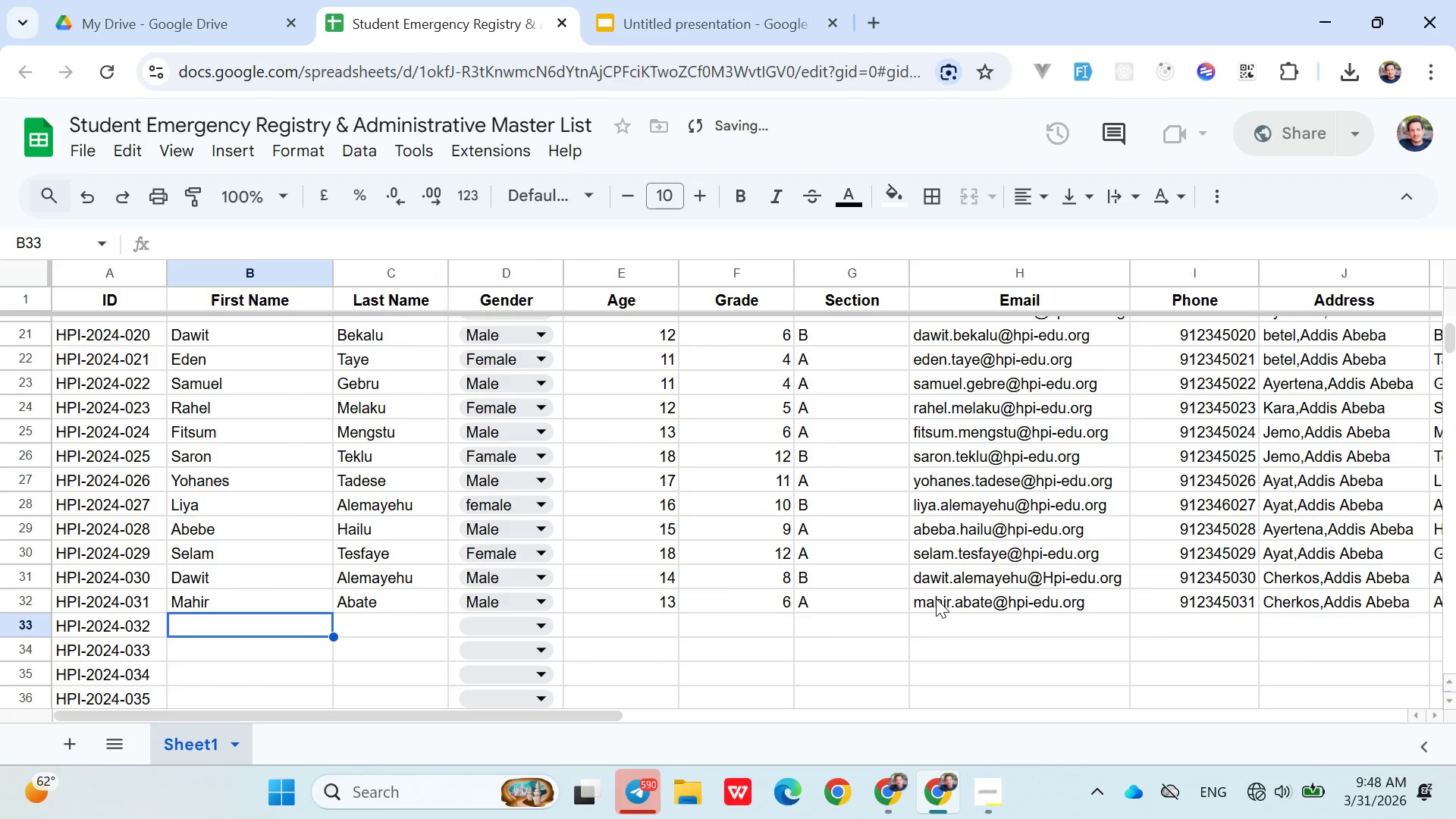 
key(ArrowRight)
 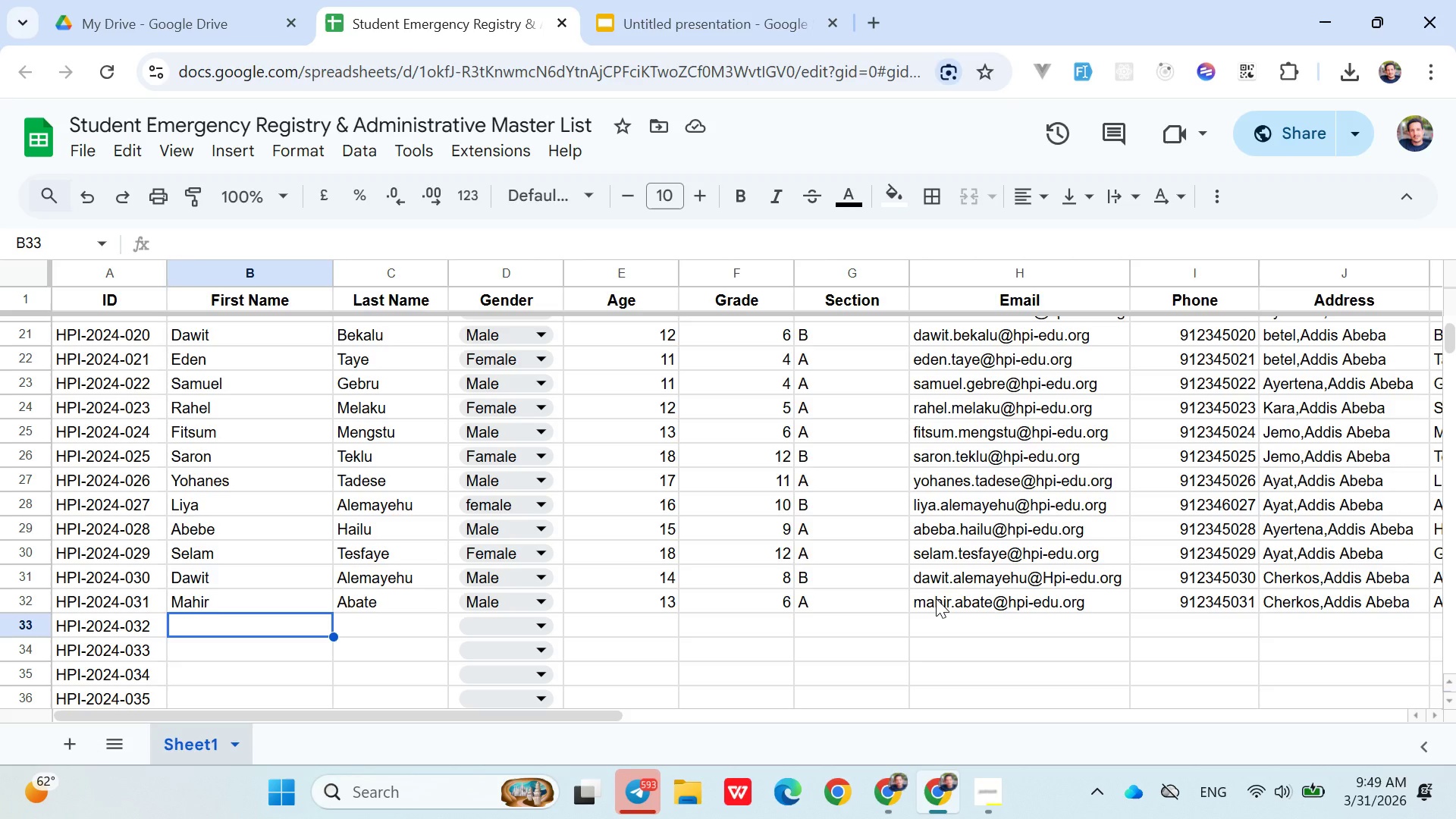 
wait(51.94)
 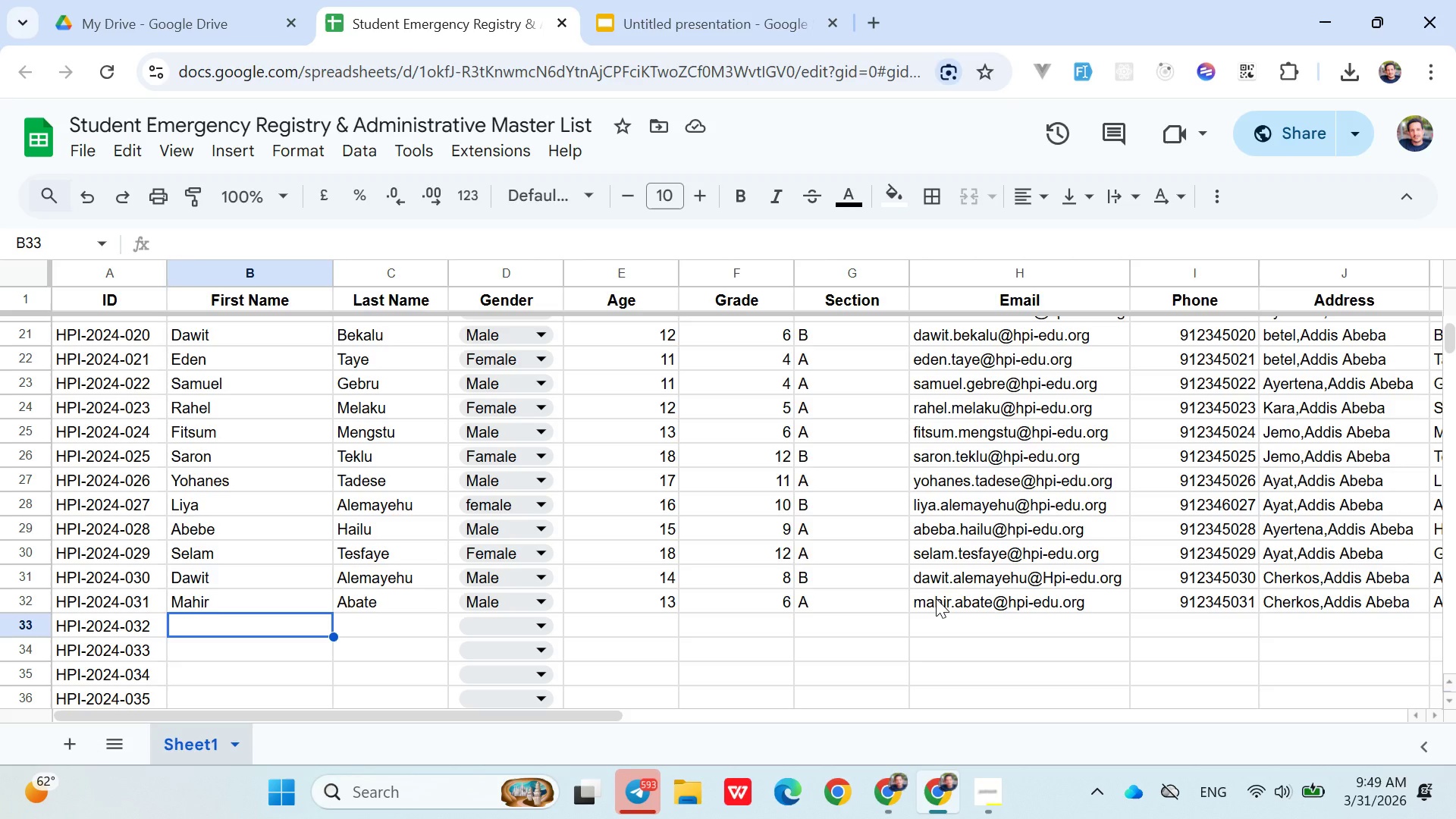 
type(Hana)
 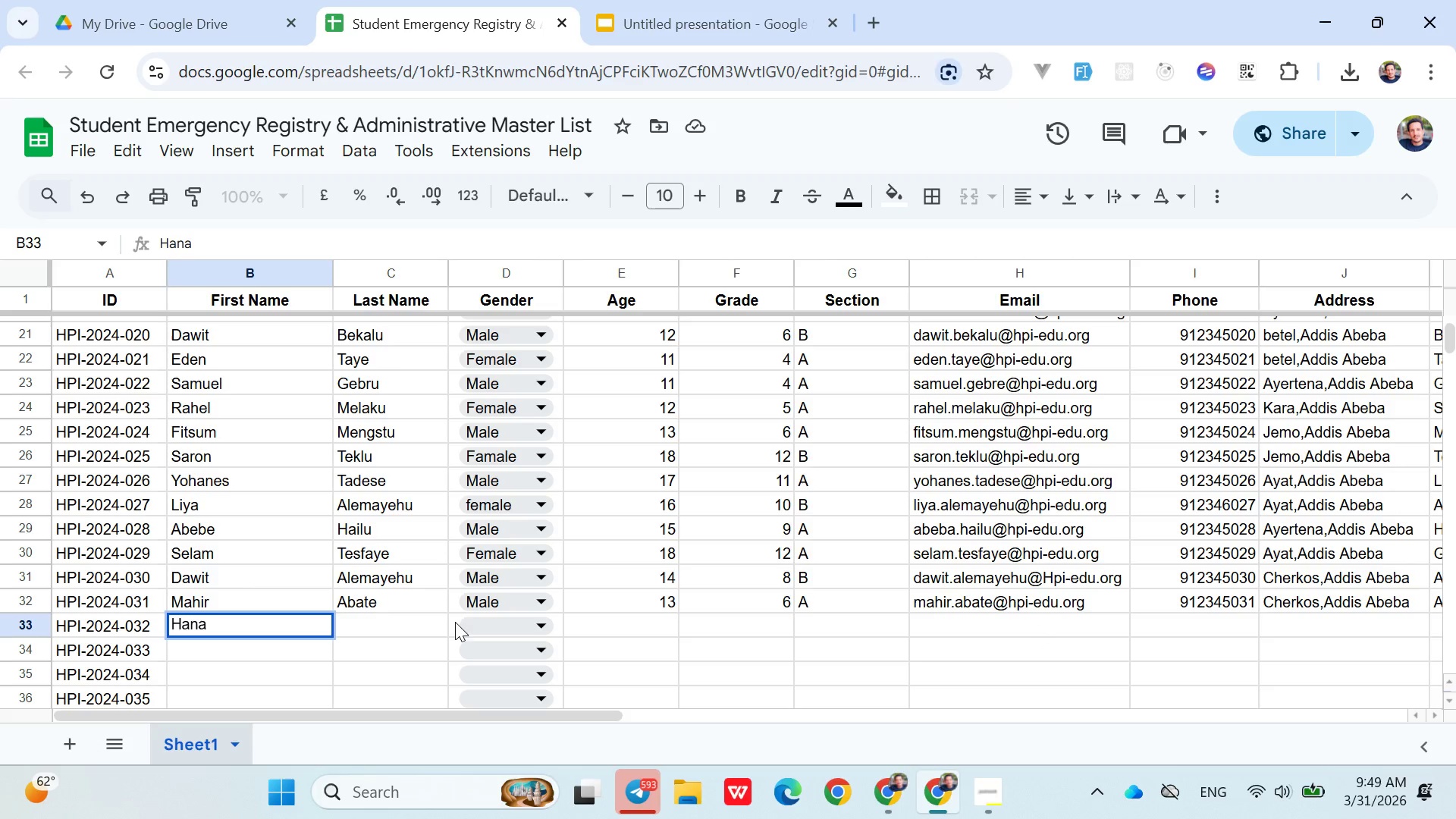 
left_click([399, 623])
 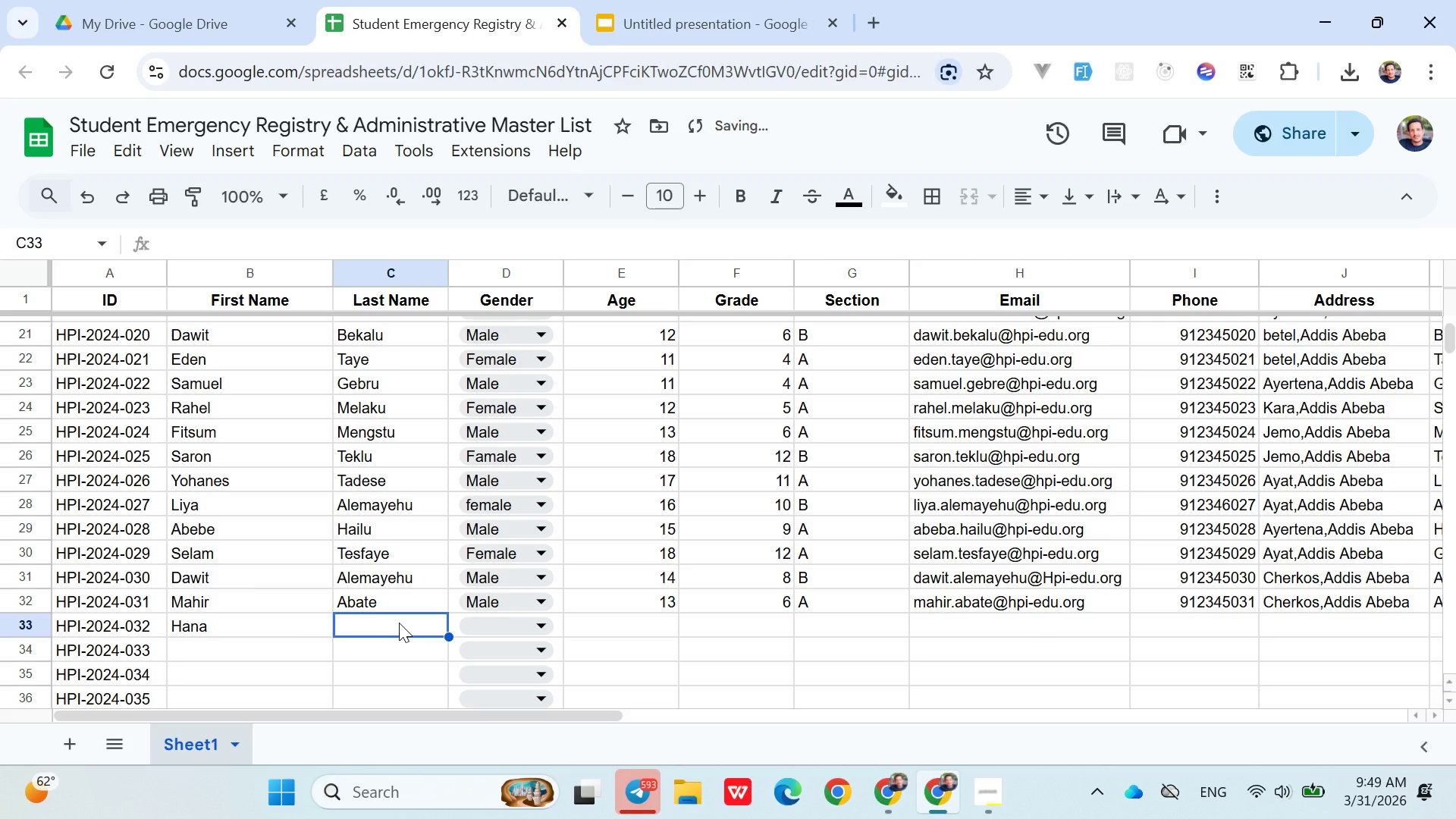 
type(Mamo)
 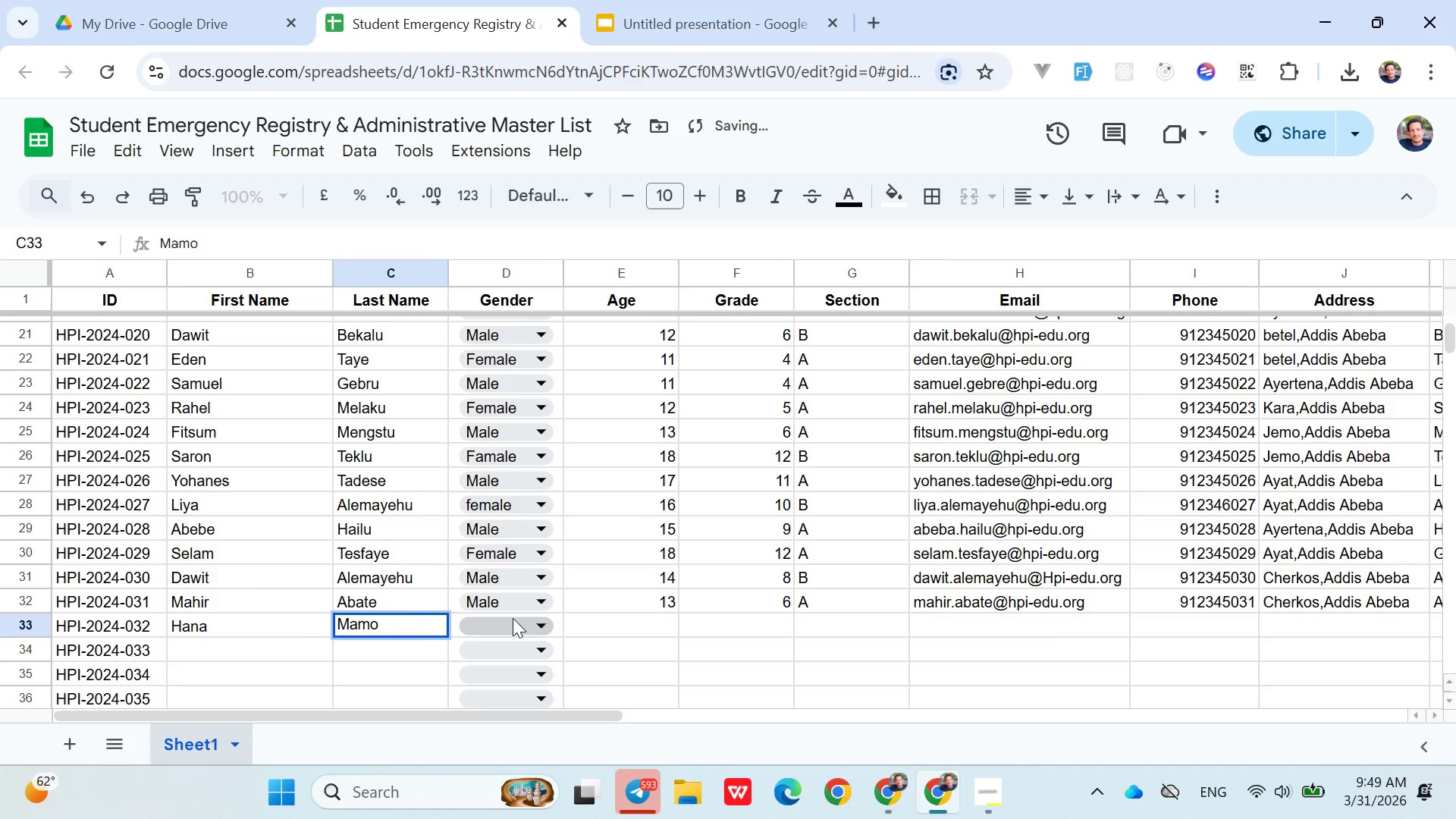 
left_click([513, 618])
 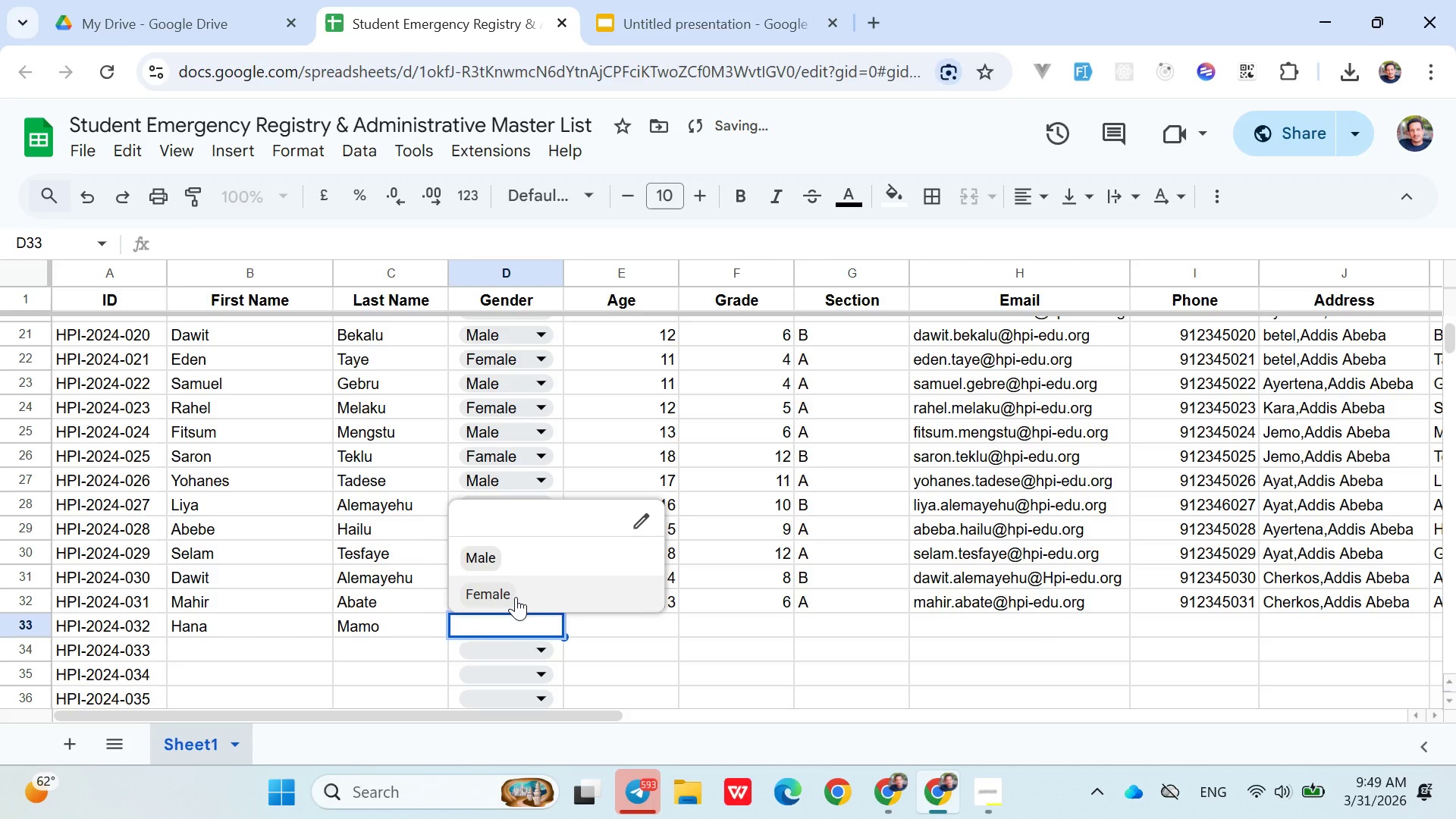 
left_click([516, 597])
 